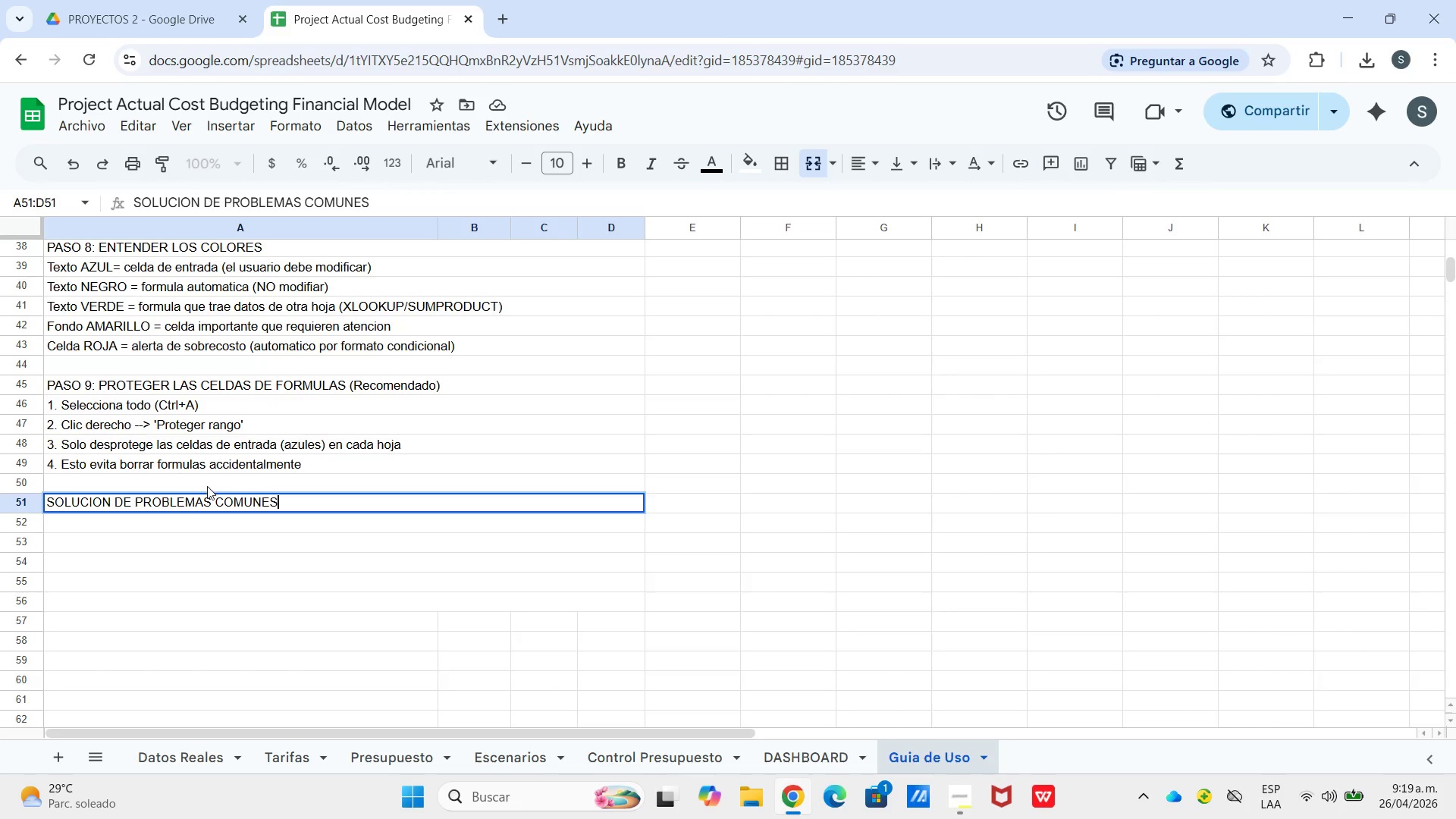 
left_click([202, 523])
 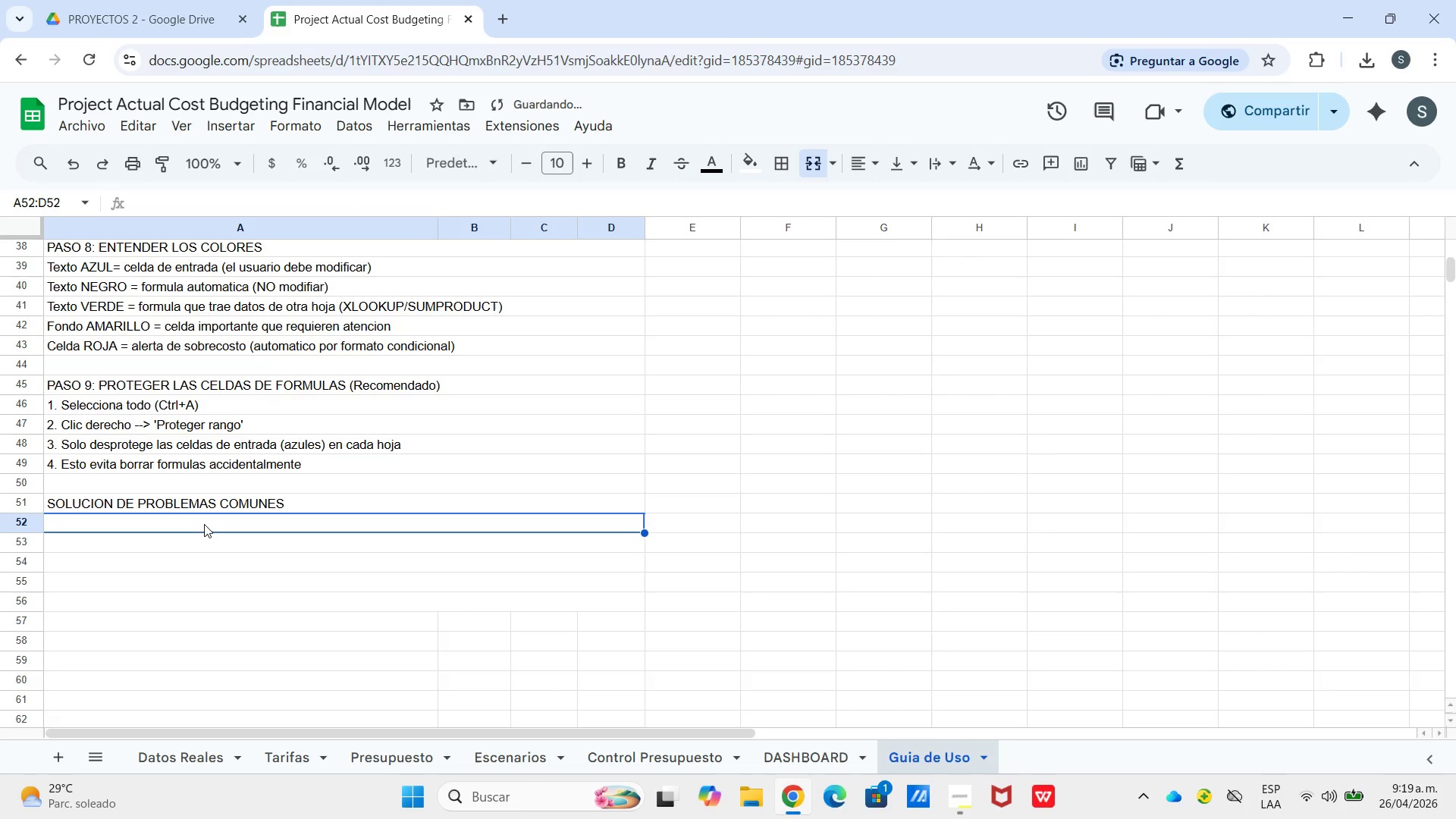 
type(ERROR DIV&0! --[Break] Algun presupuesto esta en cero. Revisa lah)
key(Backspace)
type( hoja [Presupuesto[)
 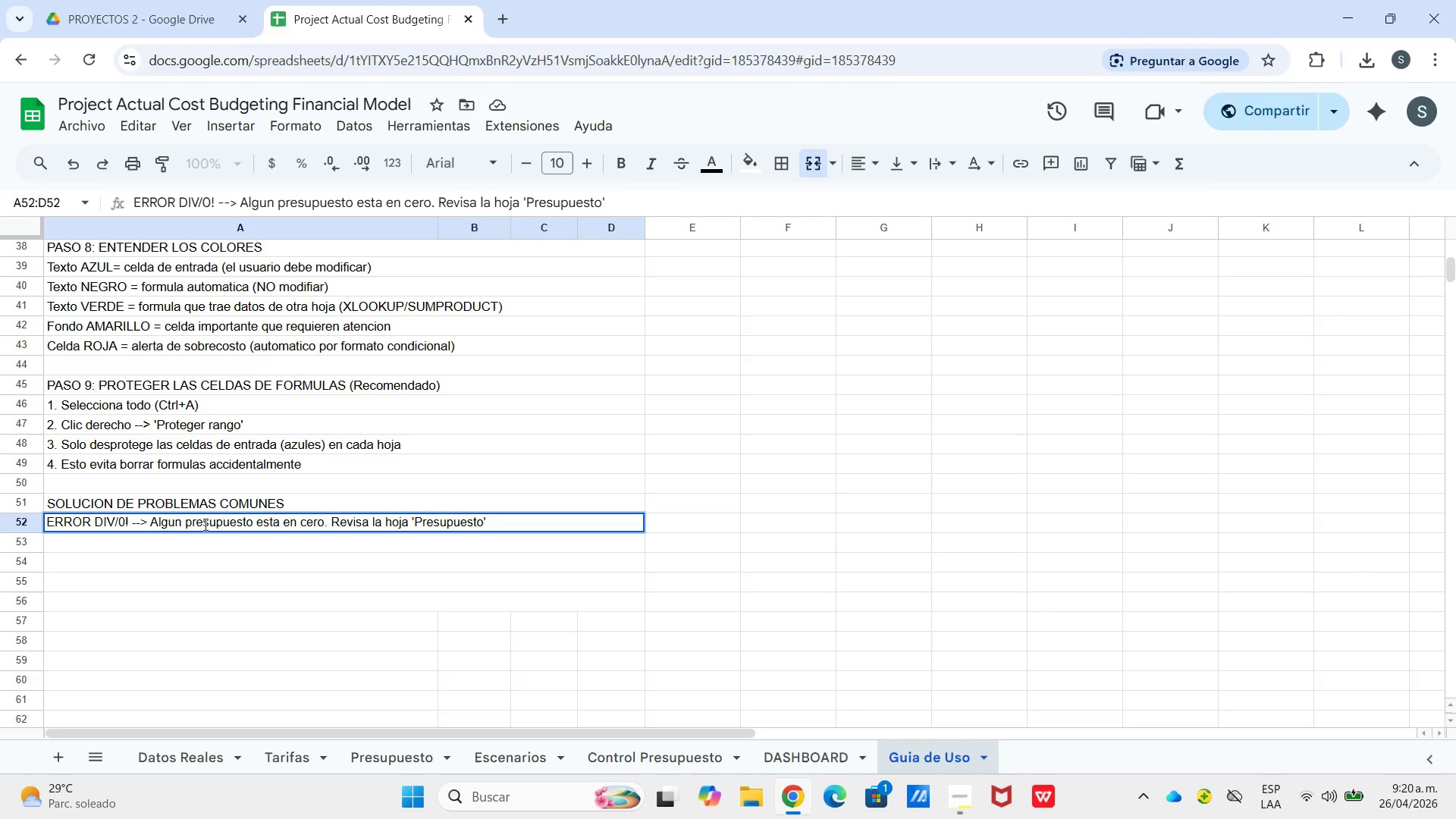 
key(Enter)
 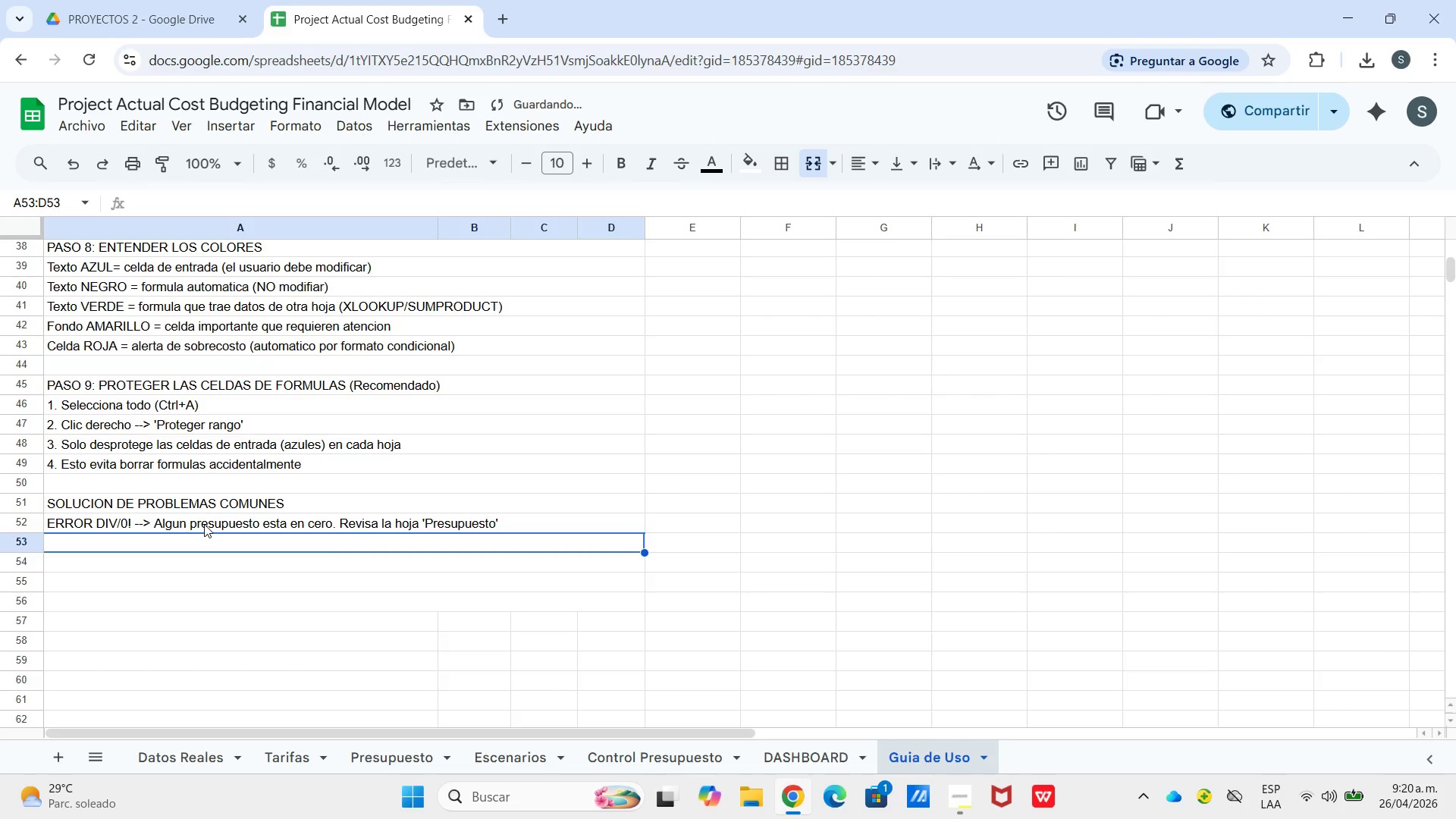 
type(ERROR REF! --[Break] Se ele)
key(Backspace)
type(m)
key(Backspace)
type(imino una fila oc )
key(Backspace)
key(Backspace)
type( columna refere)
key(Backspace)
type(ida)
key(Backspace)
key(Backspace)
key(Backspace)
type(enca)
key(Backspace)
type(iada. Usa Ctrl + Z para deshacer)
 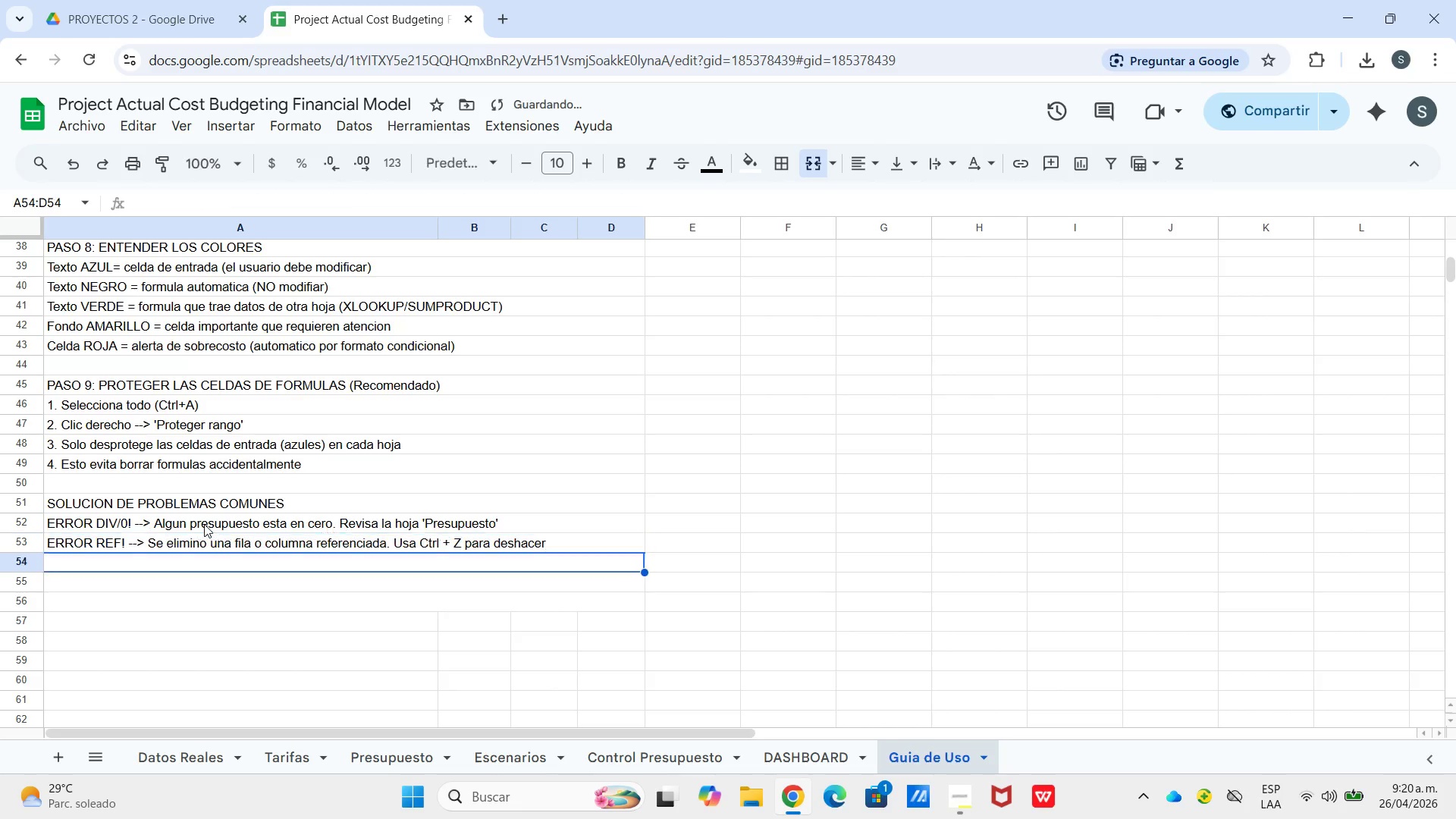 
 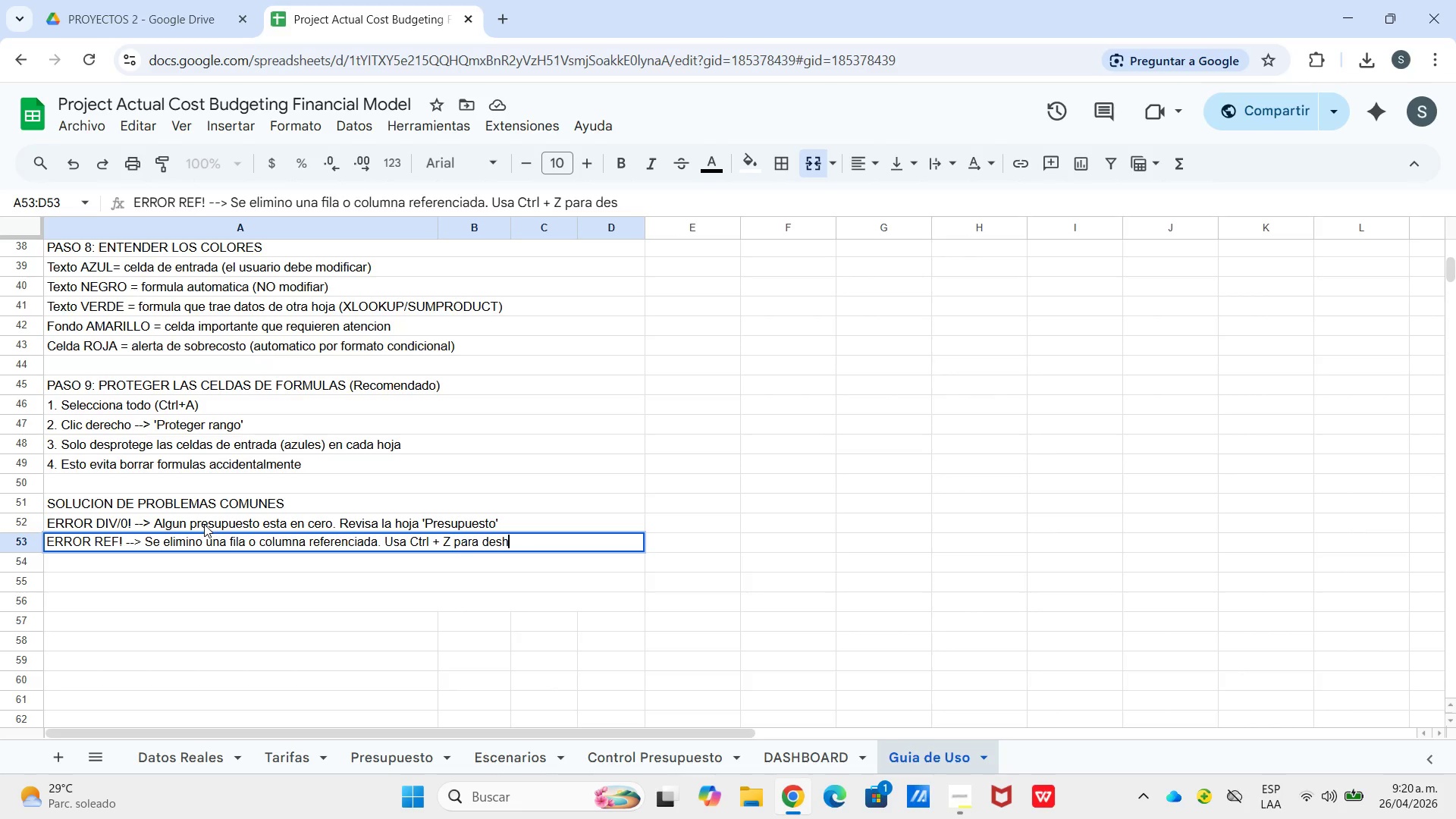 
key(Enter)
 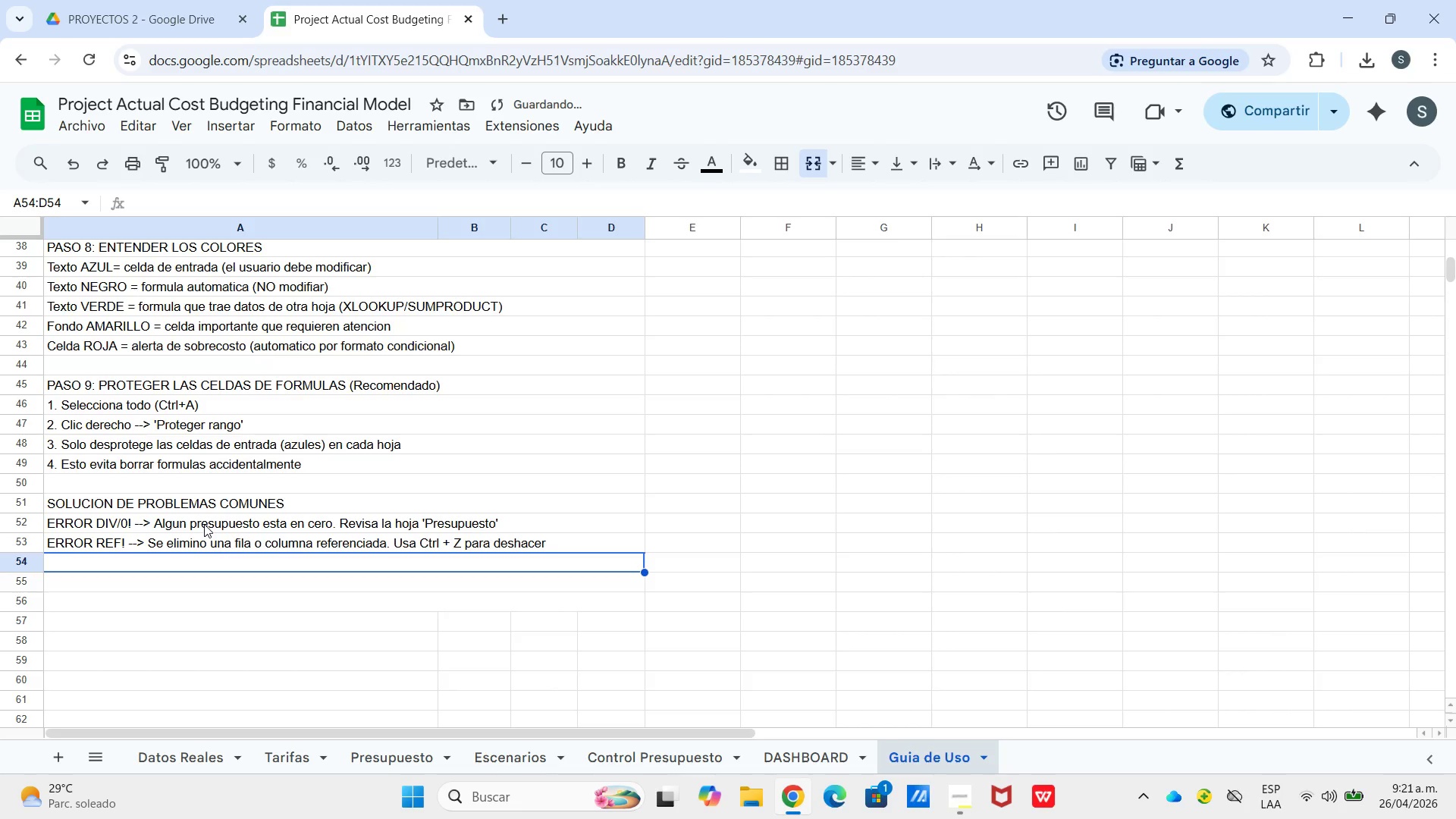 
type(ERROR N&A o N&D --[Break] Codigo no encontrado en Tarifas. Verifica ortografis)
key(Backspace)
type(a exacta.)
 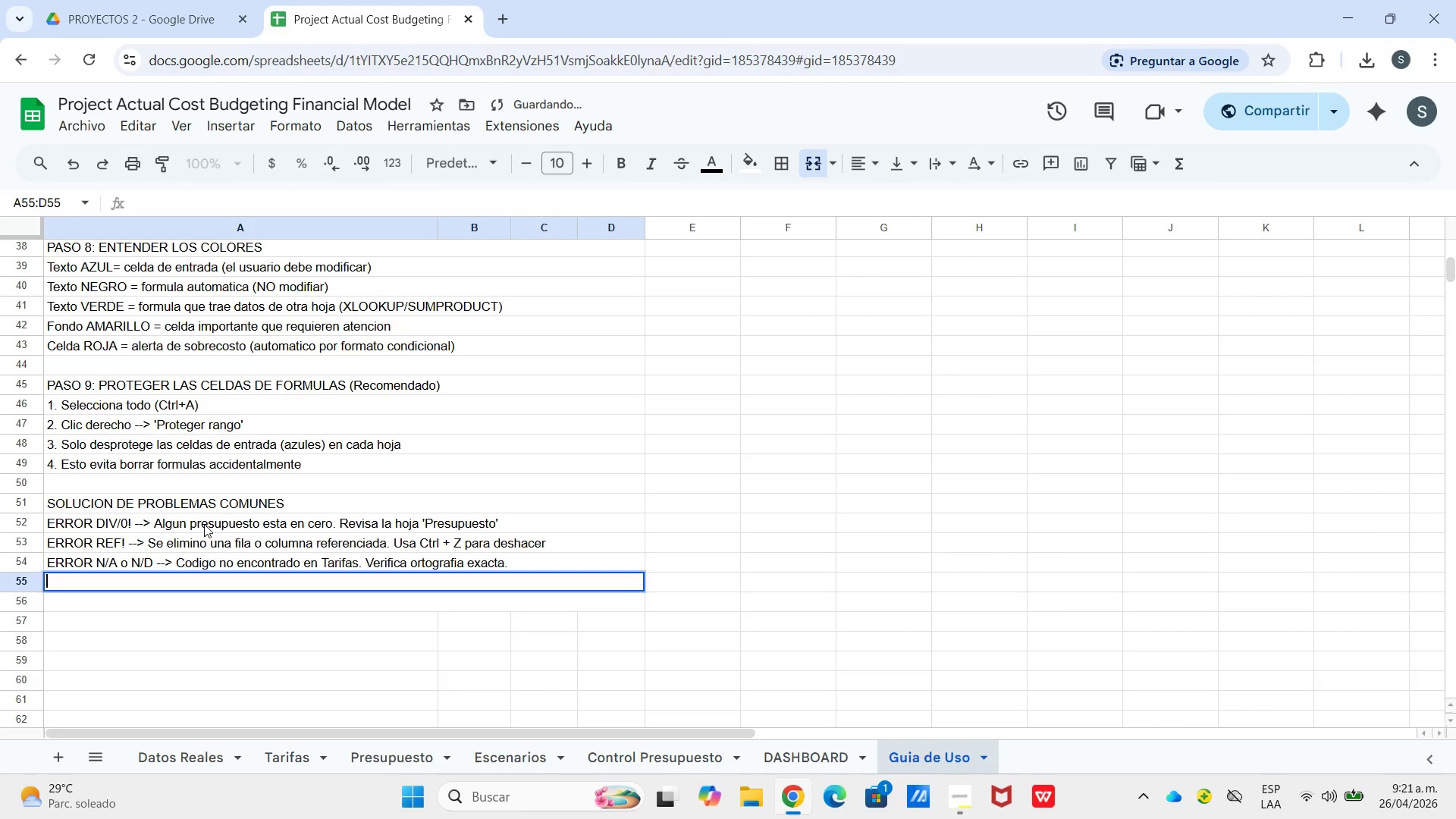 
 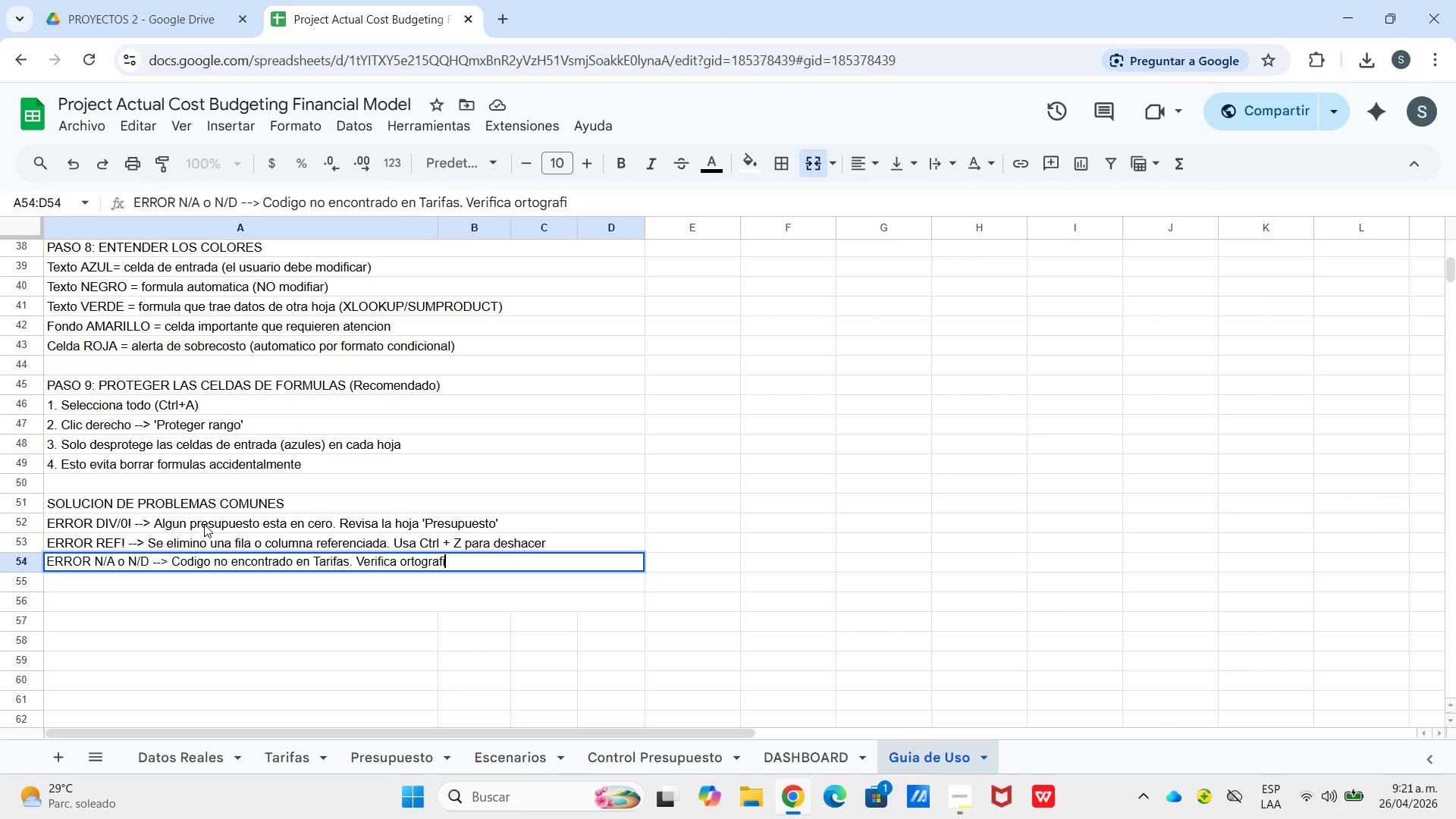 
key(Enter)
 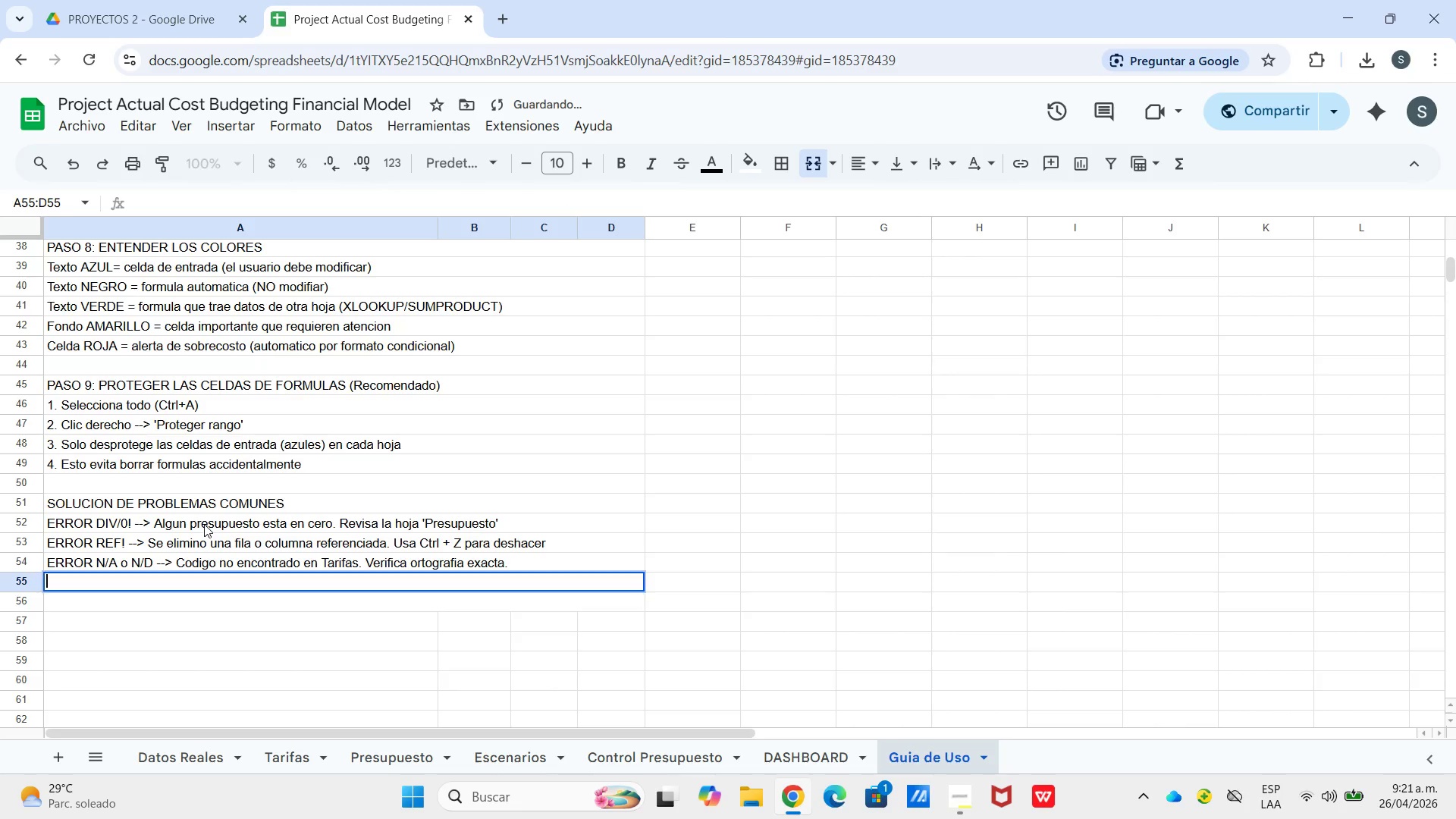 
key(Enter)
 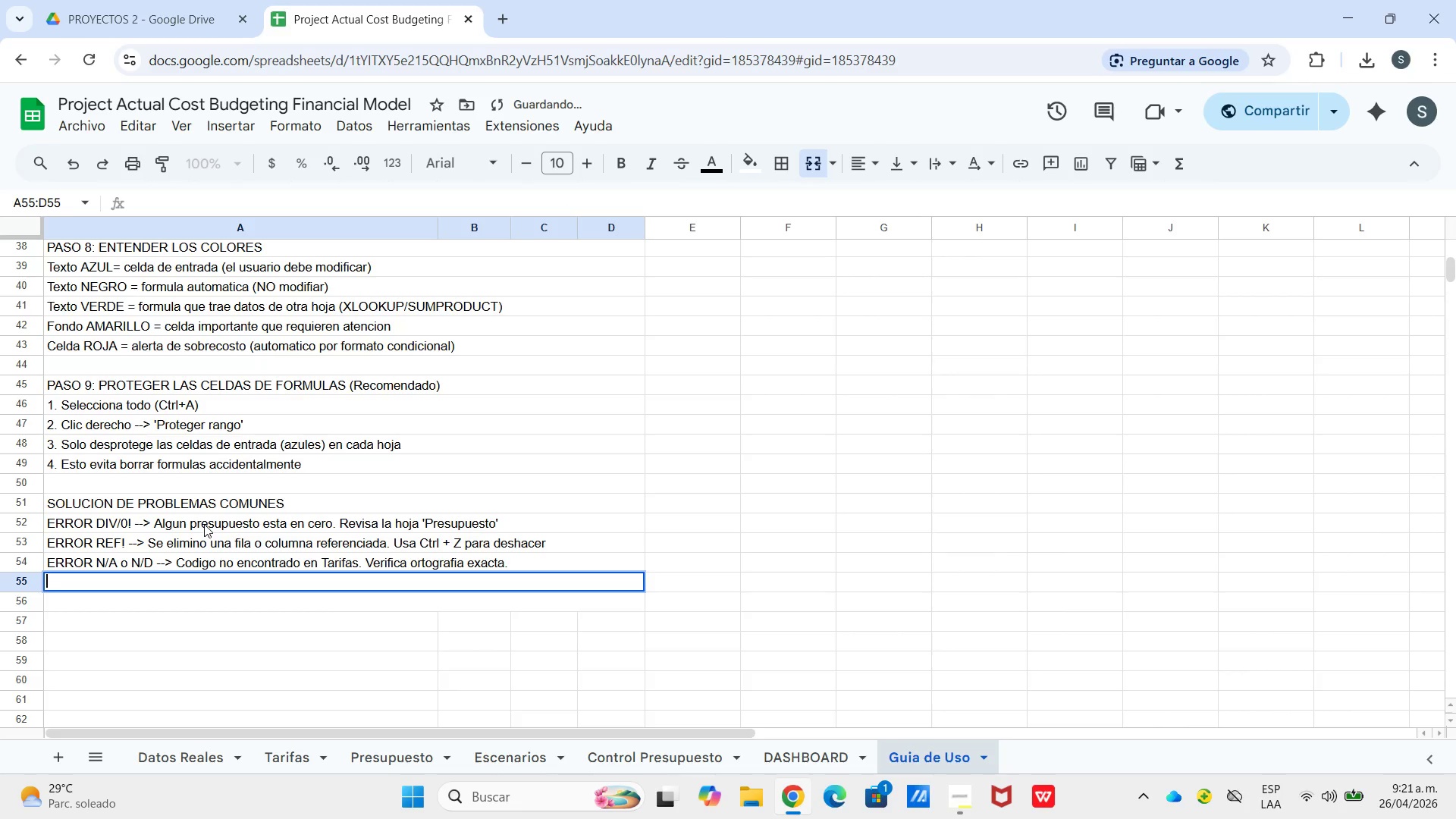 
type(Menu desplegable no aparece --[Break] Ve a da)
key(Backspace)
key(Backspace)
type(DA)
key(Backspace)
type(atos --A)
key(Backspace)
type([Break] Validacion de datos --[Break] Verificar rango)
 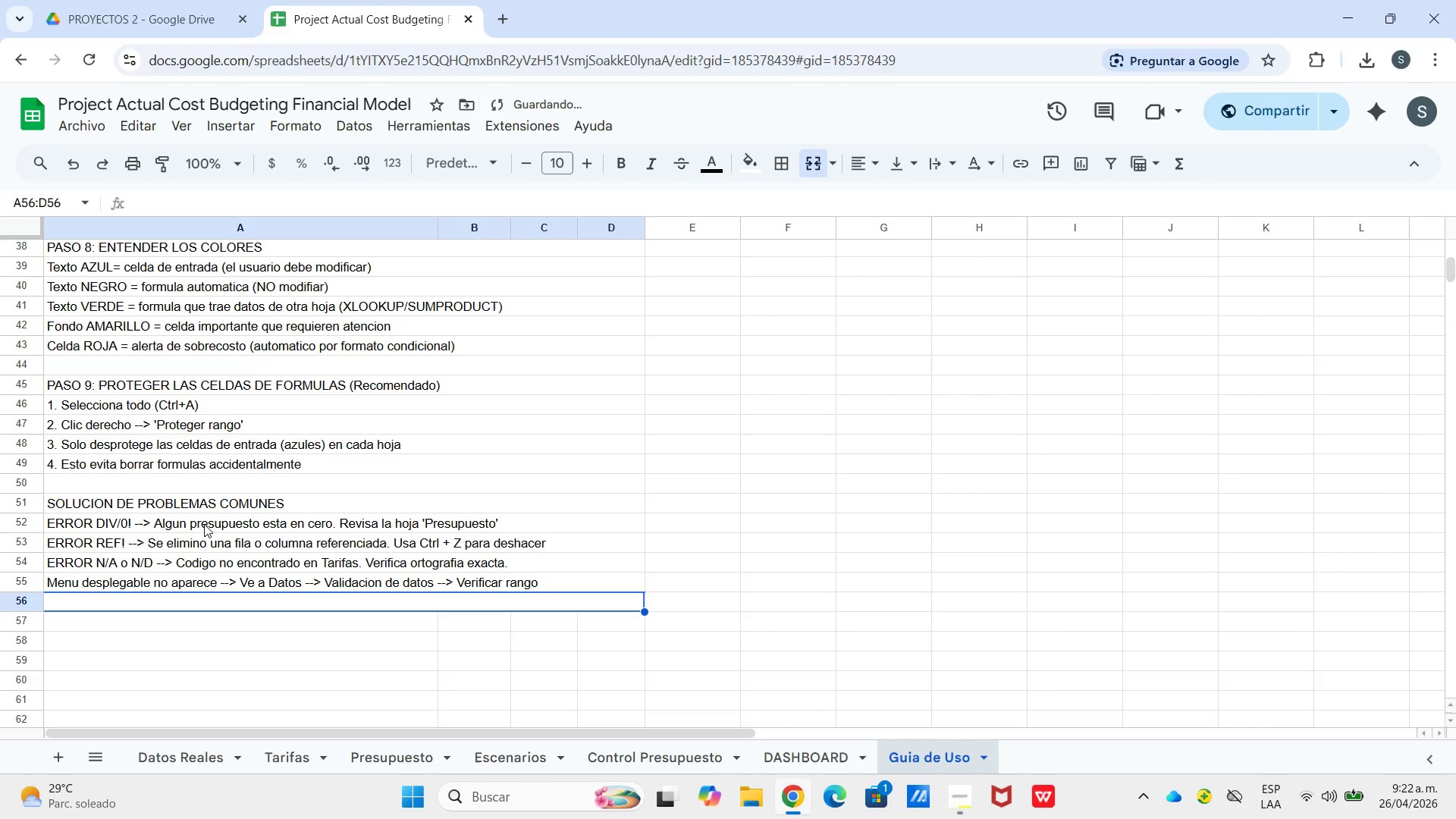 
 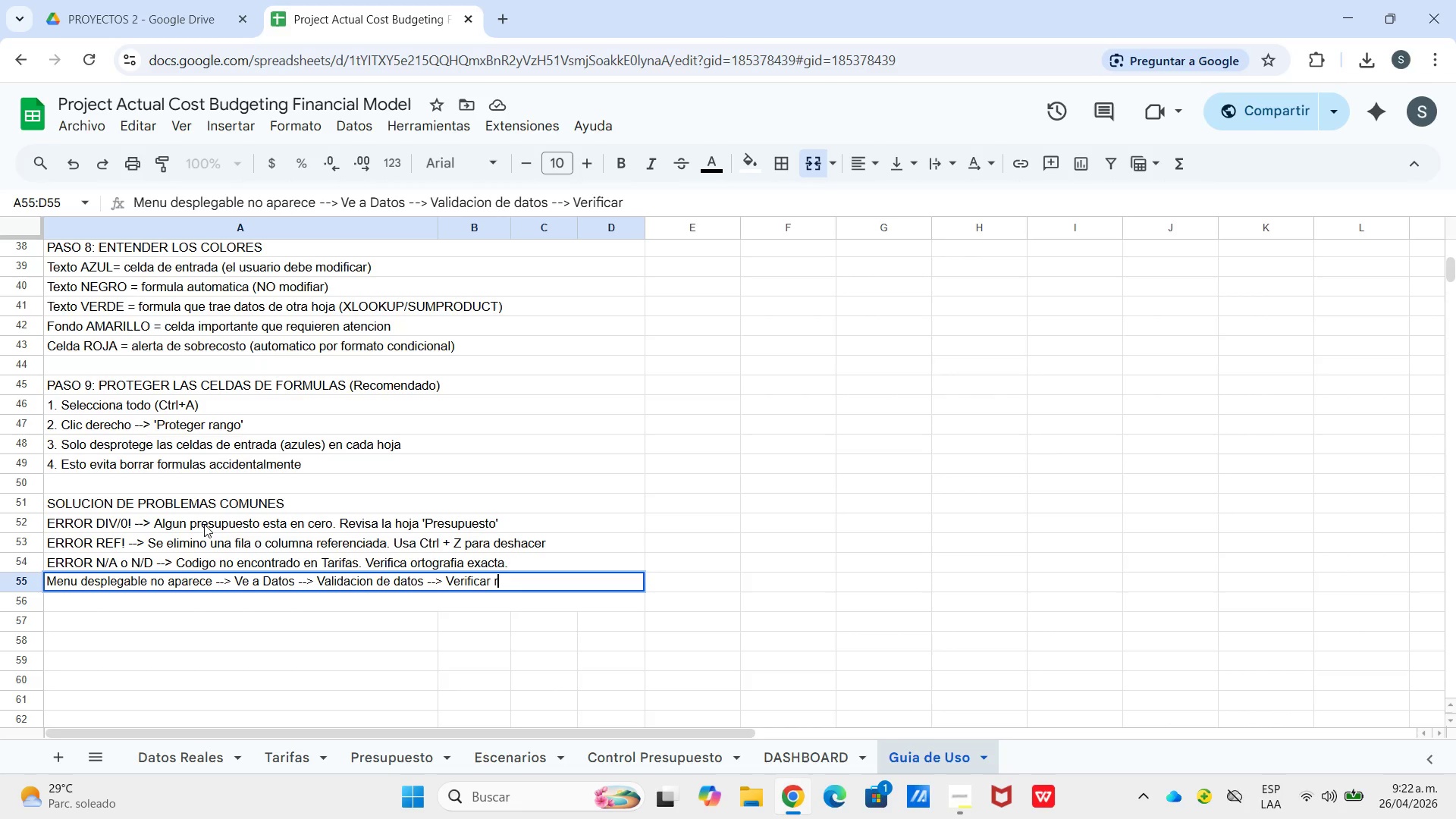 
key(Enter)
 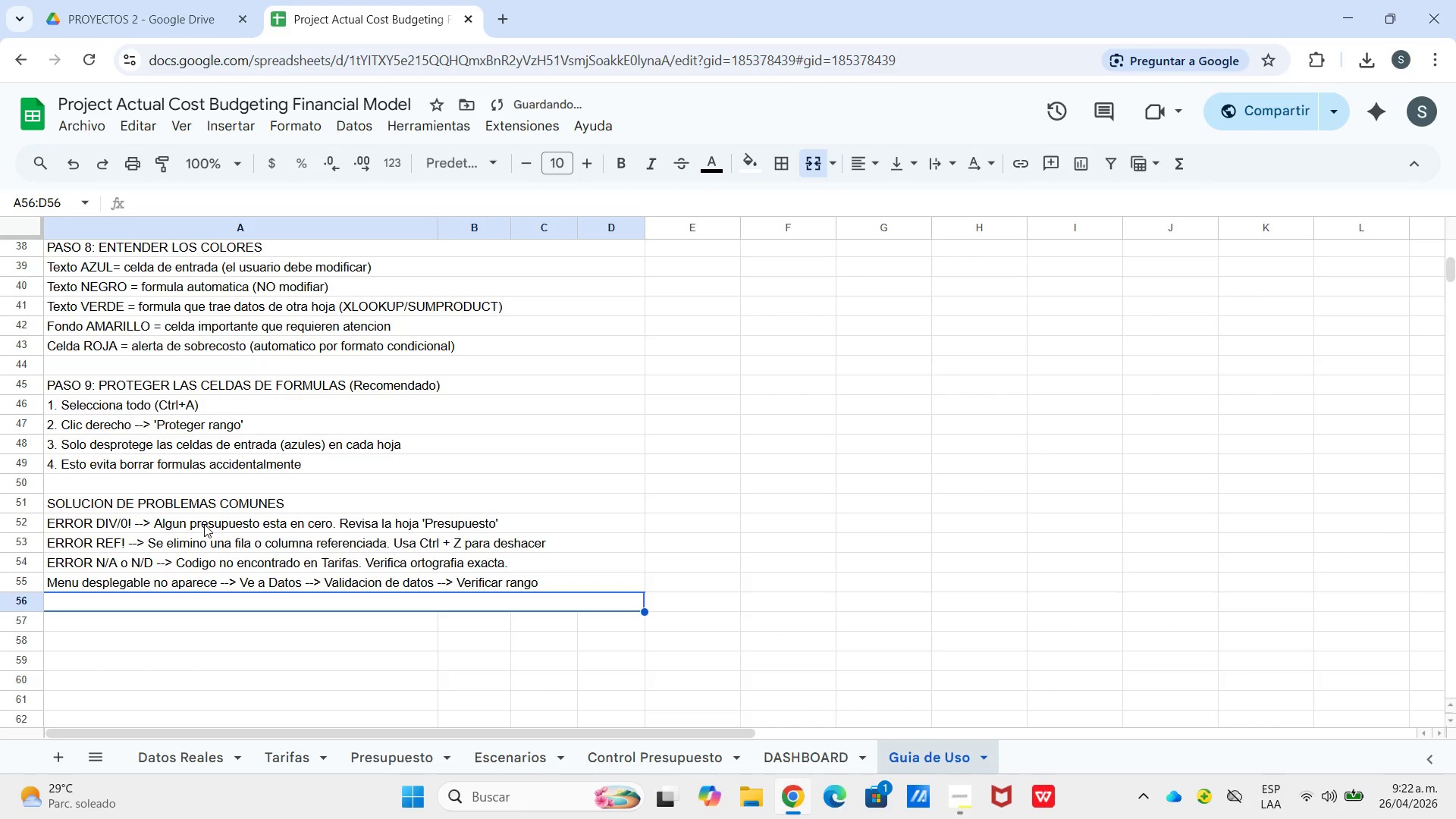 
type(Graficos vacios __)
key(Backspace)
key(Backspace)
key(Backspace)
type( --[Break] Los datos de DASHBORA)
key(Backspace)
key(Backspace)
type(ARD deben tener l)
key(Backspace)
type(valores. Verifica Presupeusto)
 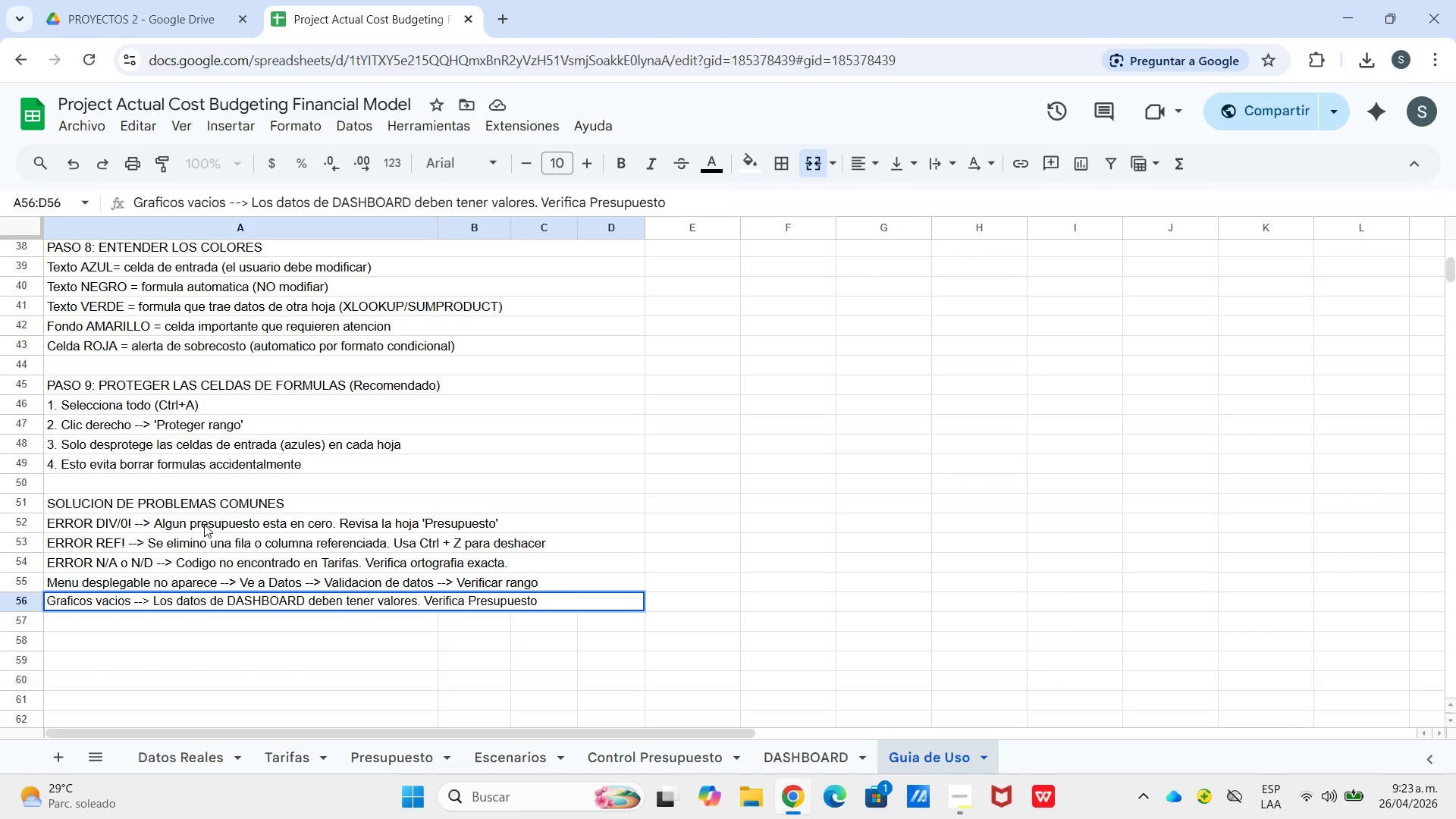 
scroll: coordinate [486, 426], scroll_direction: up, amount: 11.0
 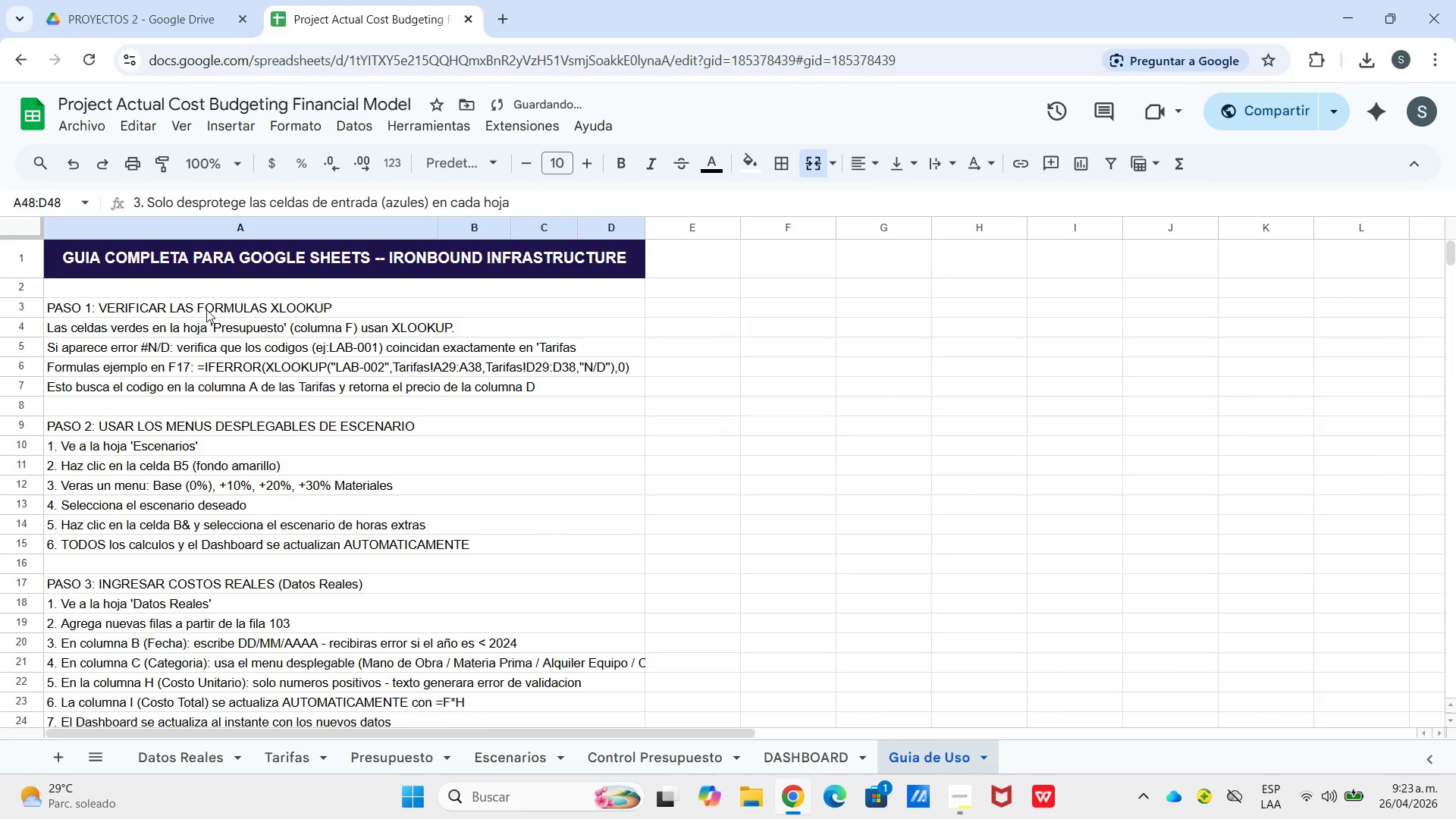 
left_click_drag(start_coordinate=[206, 309], to_coordinate=[418, 502])
 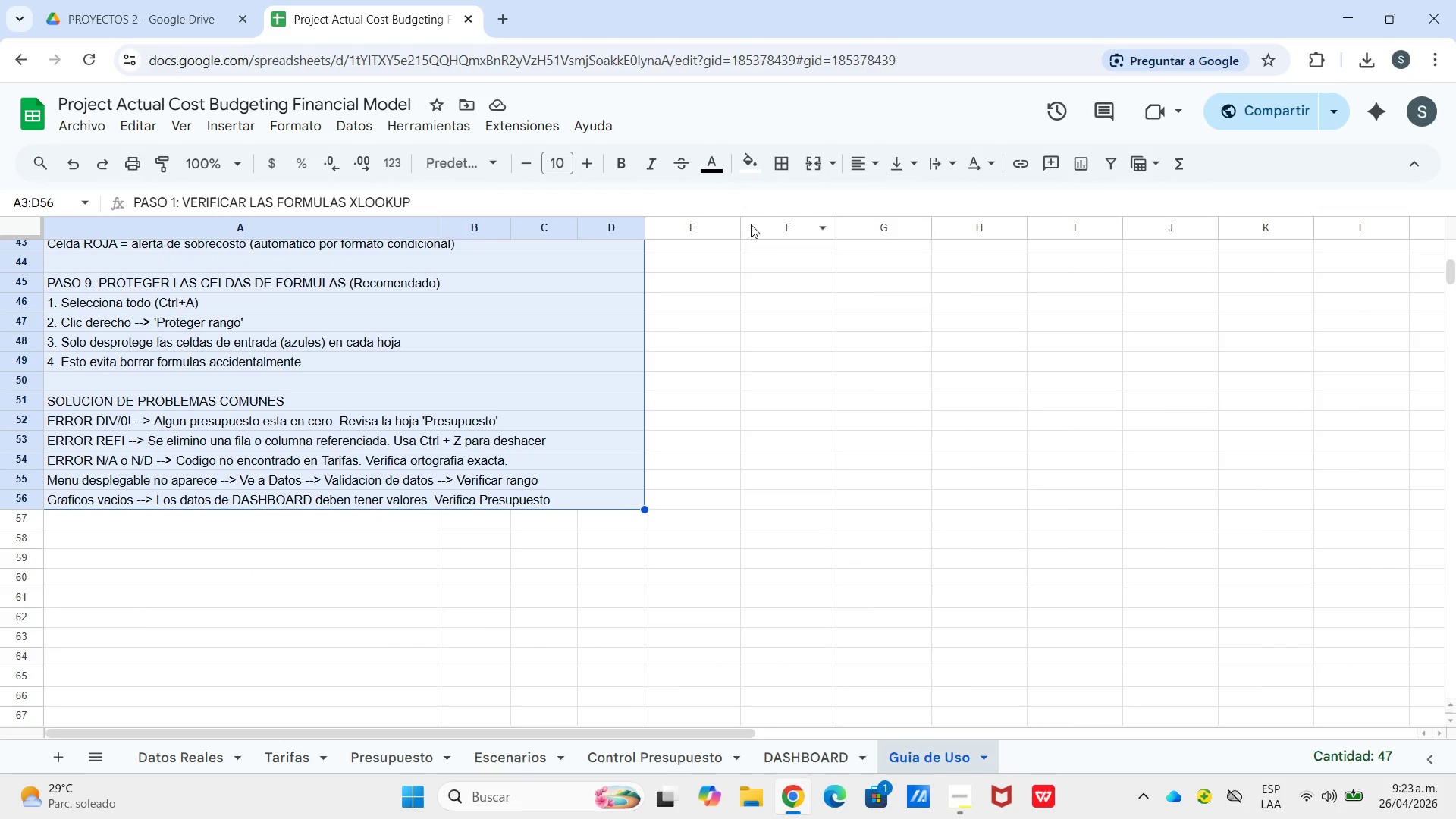 
scroll: coordinate [400, 545], scroll_direction: down, amount: 9.0
 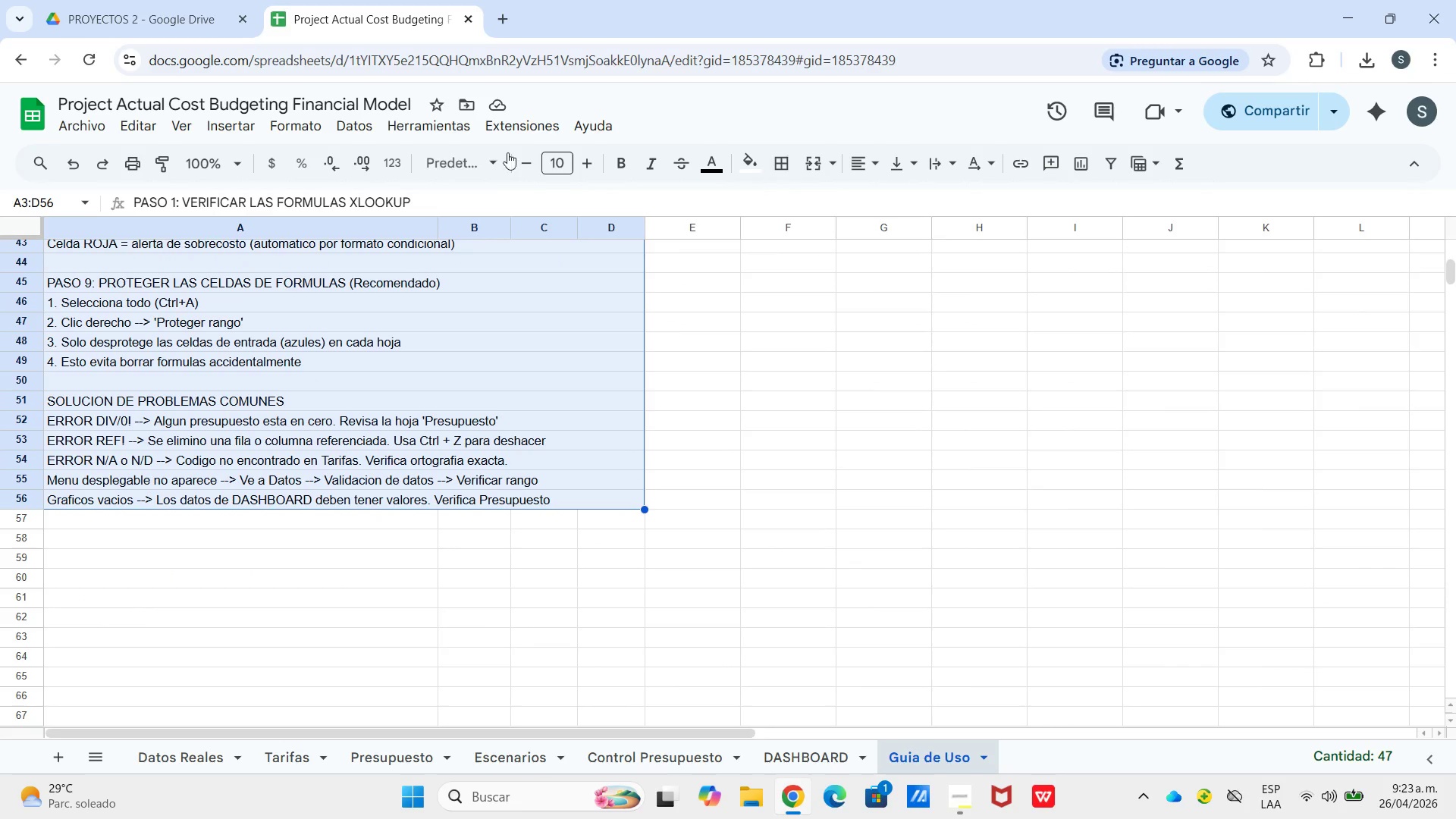 
left_click([315, 130])
 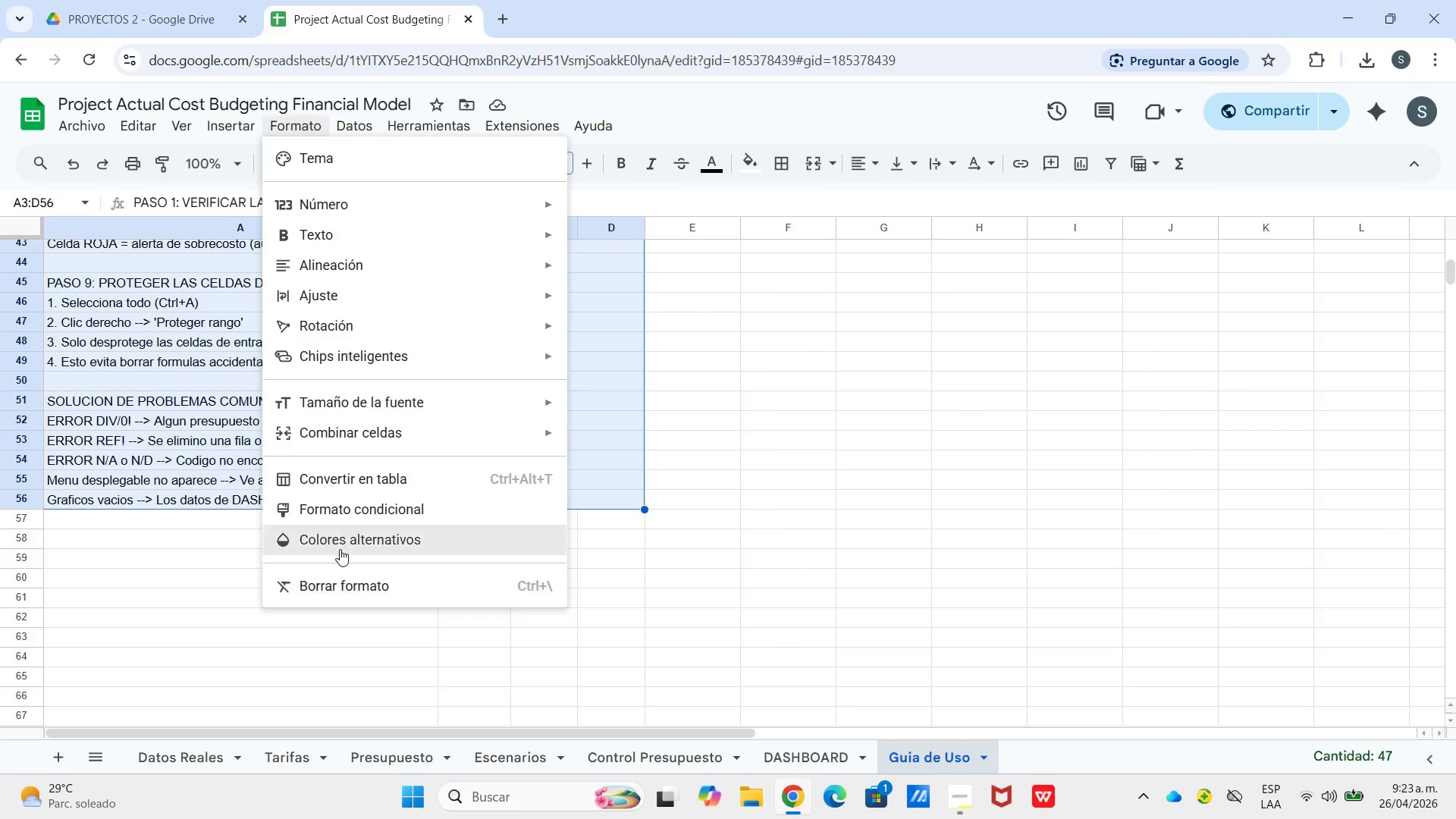 
left_click([340, 532])
 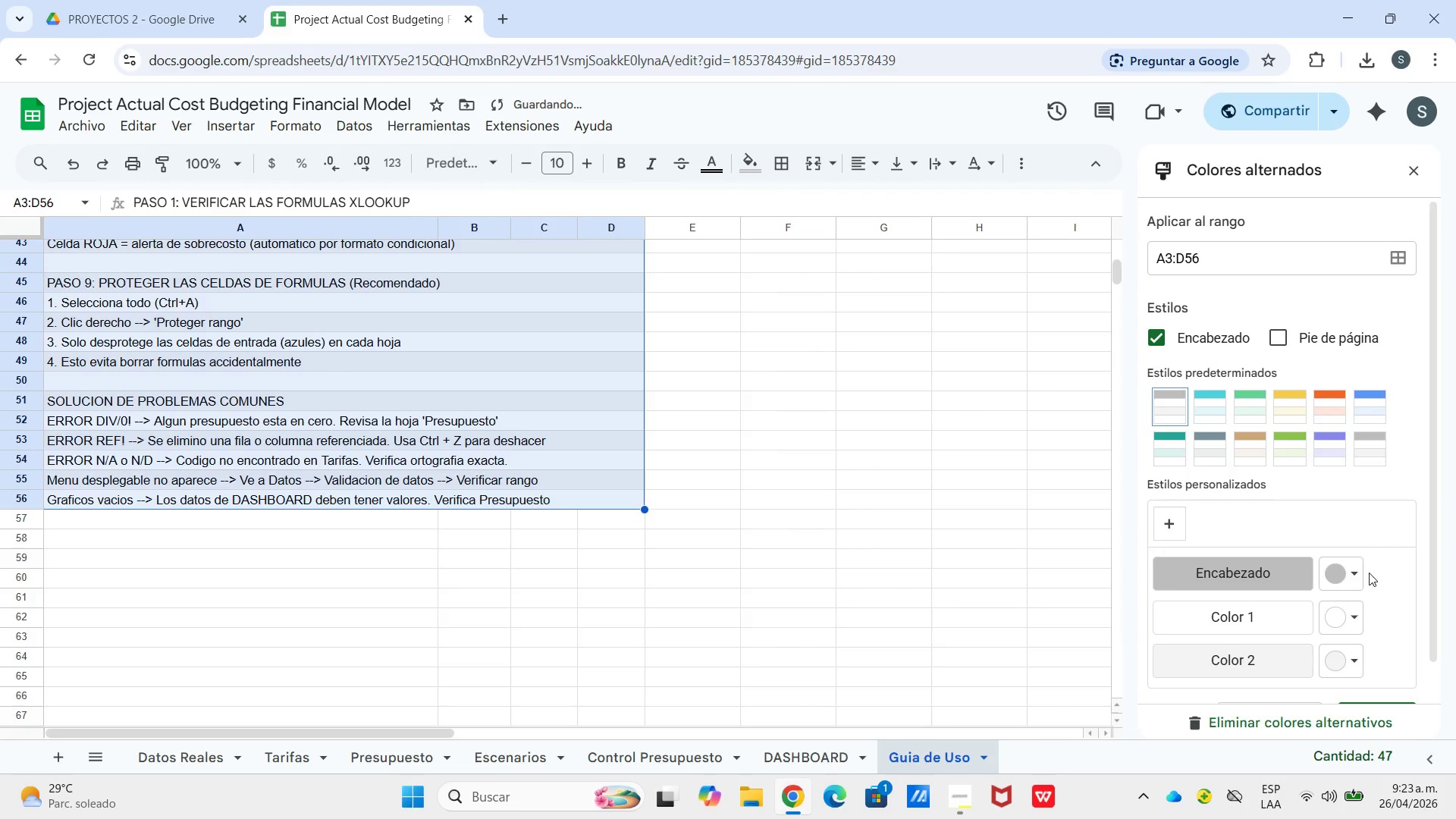 
left_click([1348, 577])
 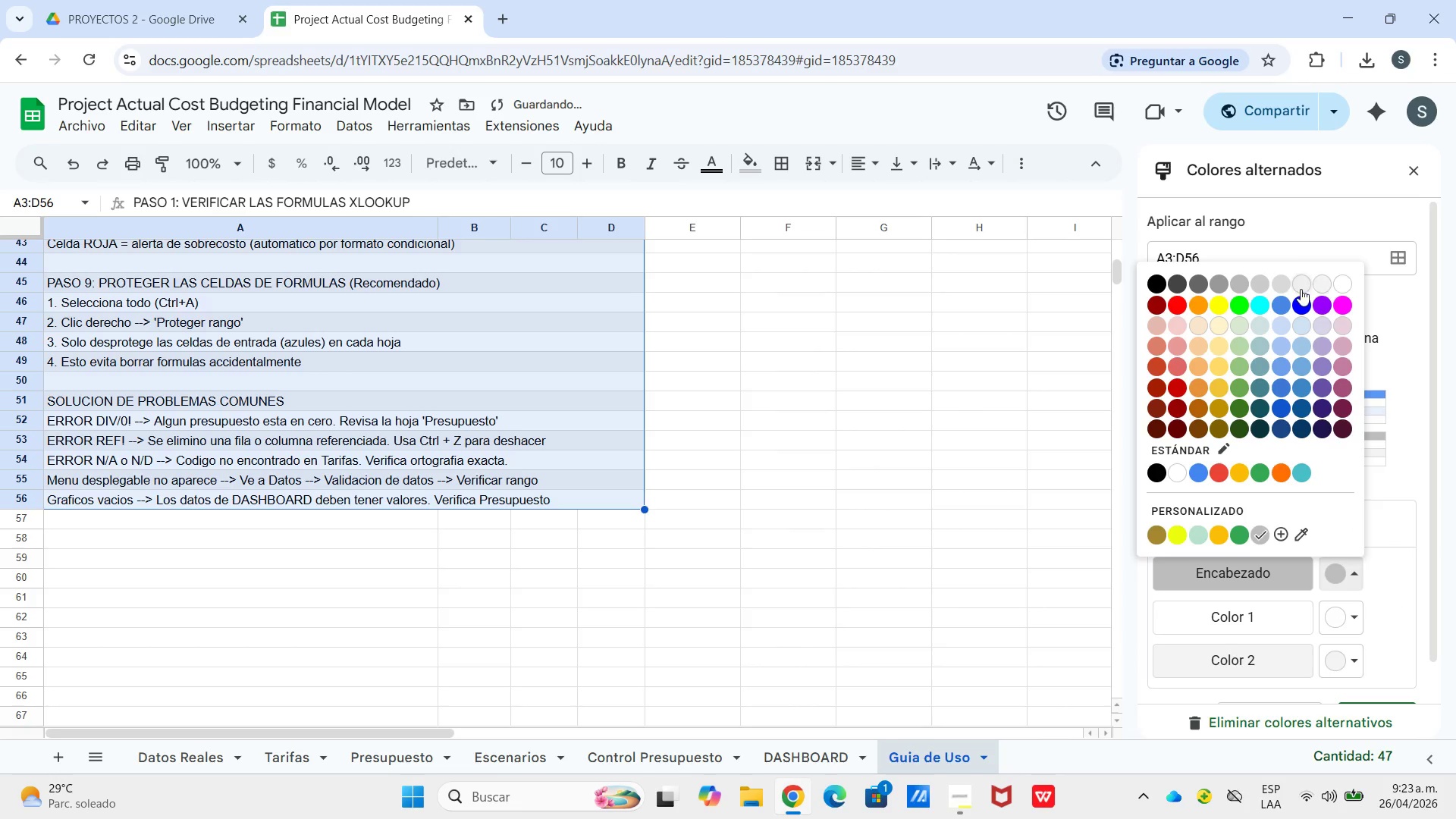 
left_click([1301, 289])
 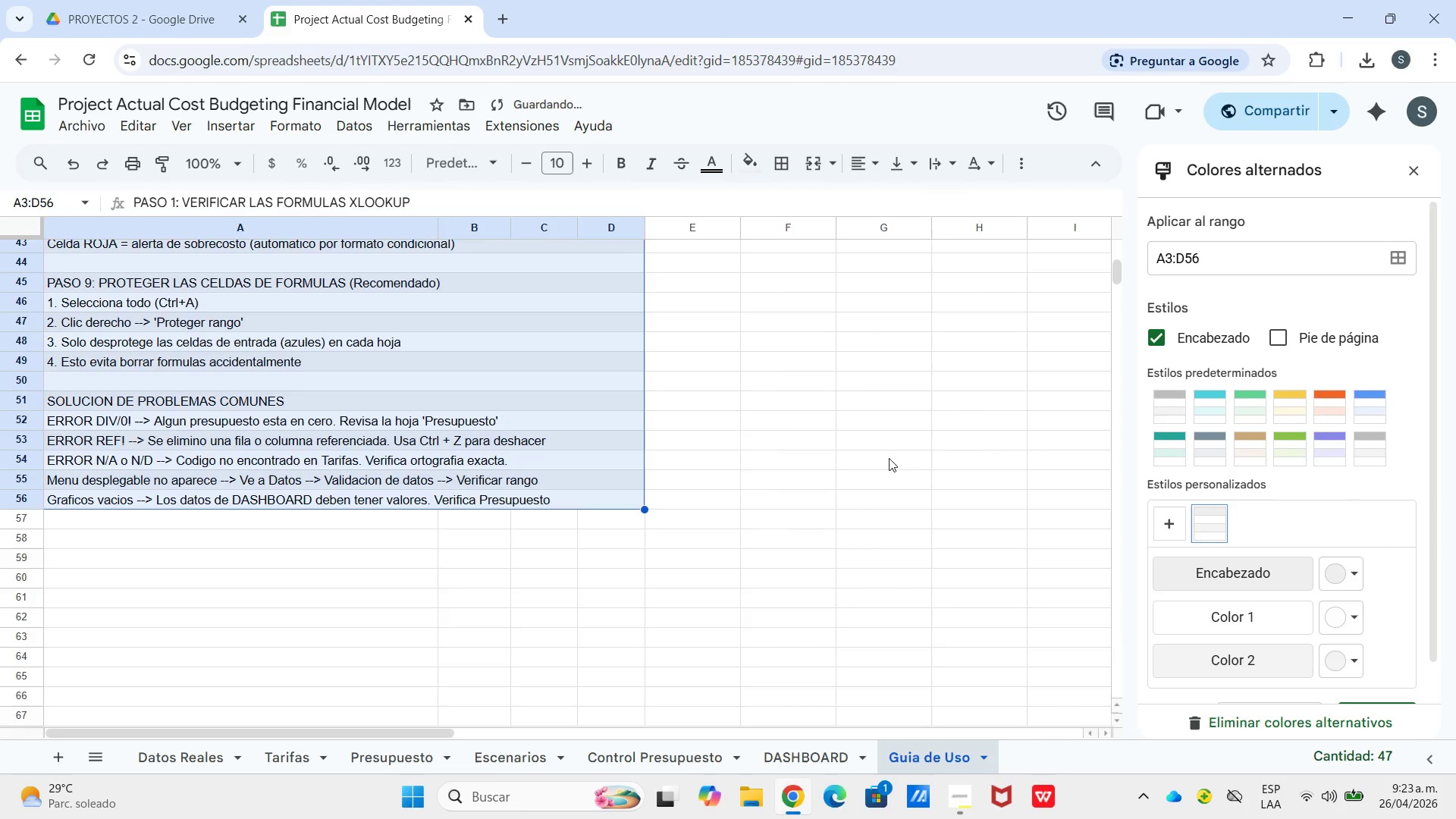 
left_click([855, 464])
 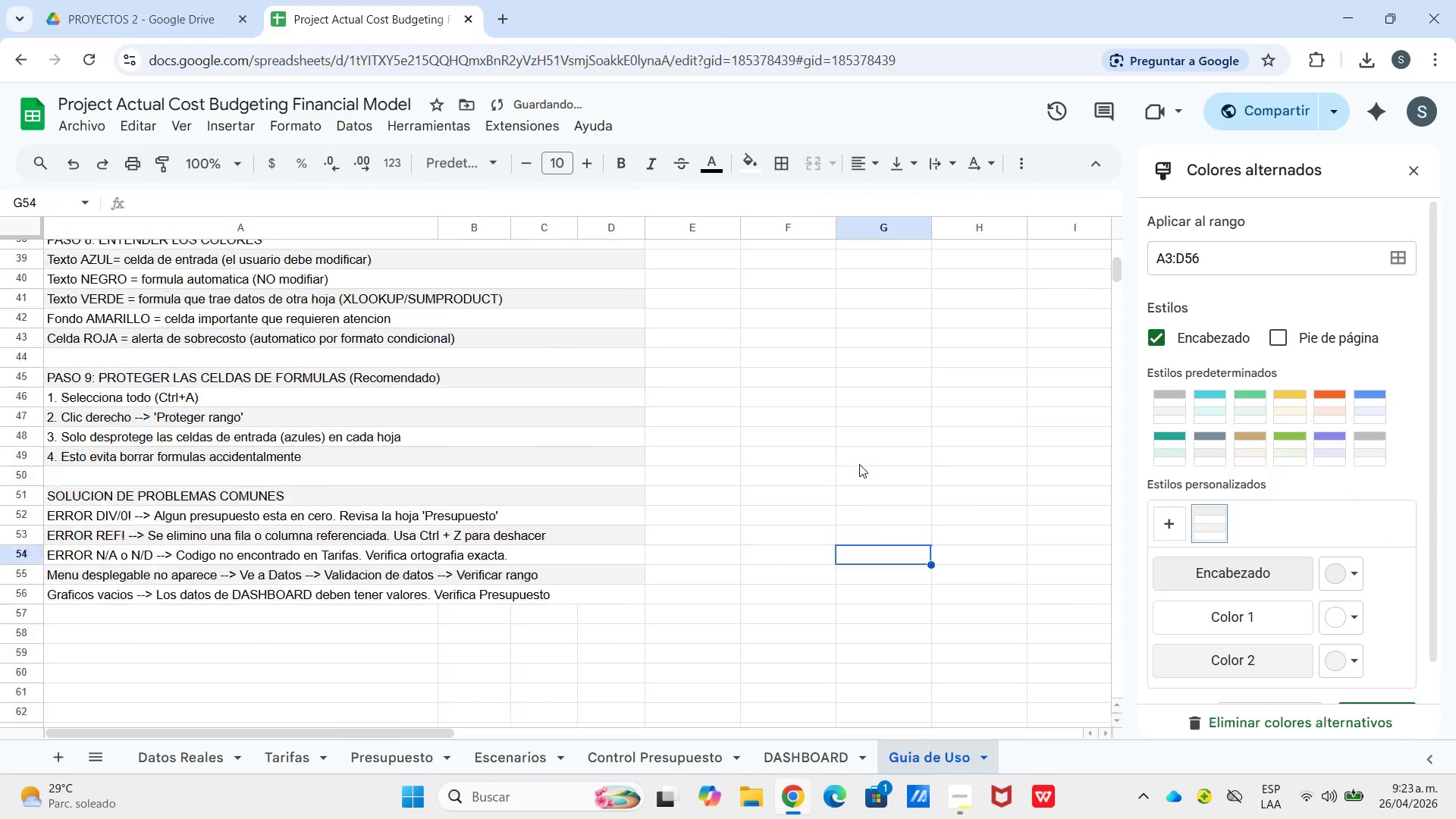 
scroll: coordinate [843, 422], scroll_direction: up, amount: 13.0
 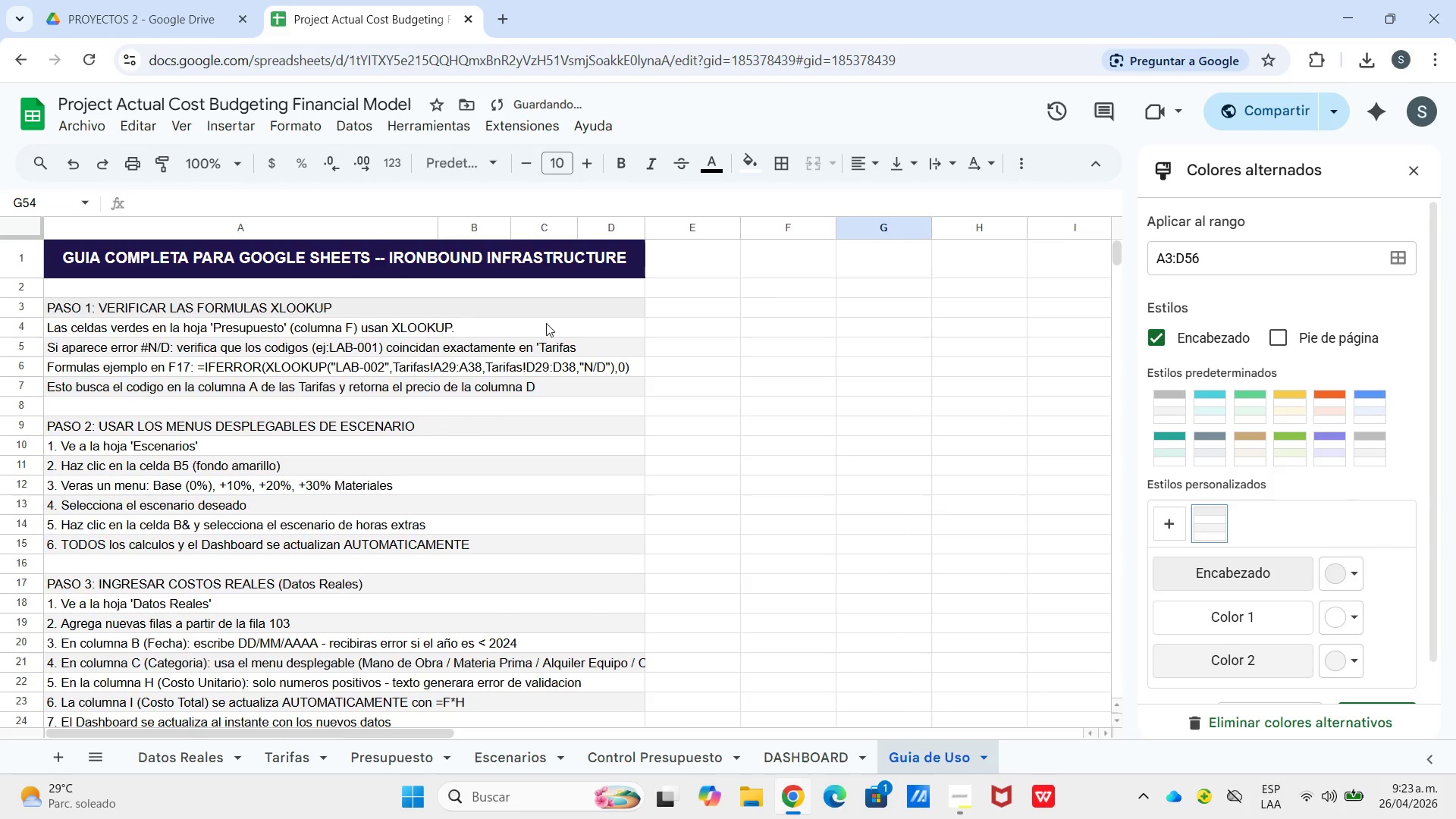 
left_click([543, 311])
 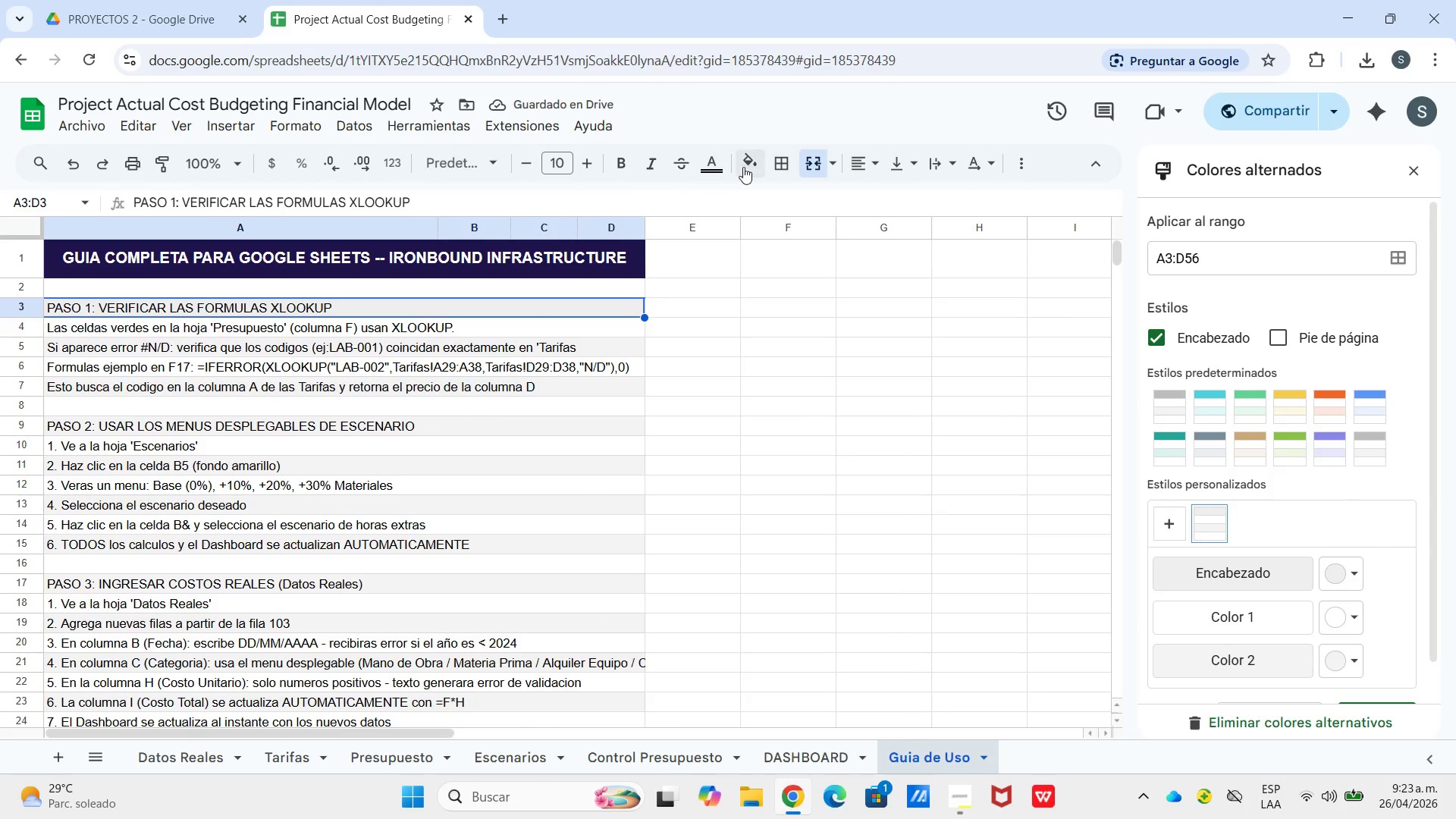 
left_click([742, 162])
 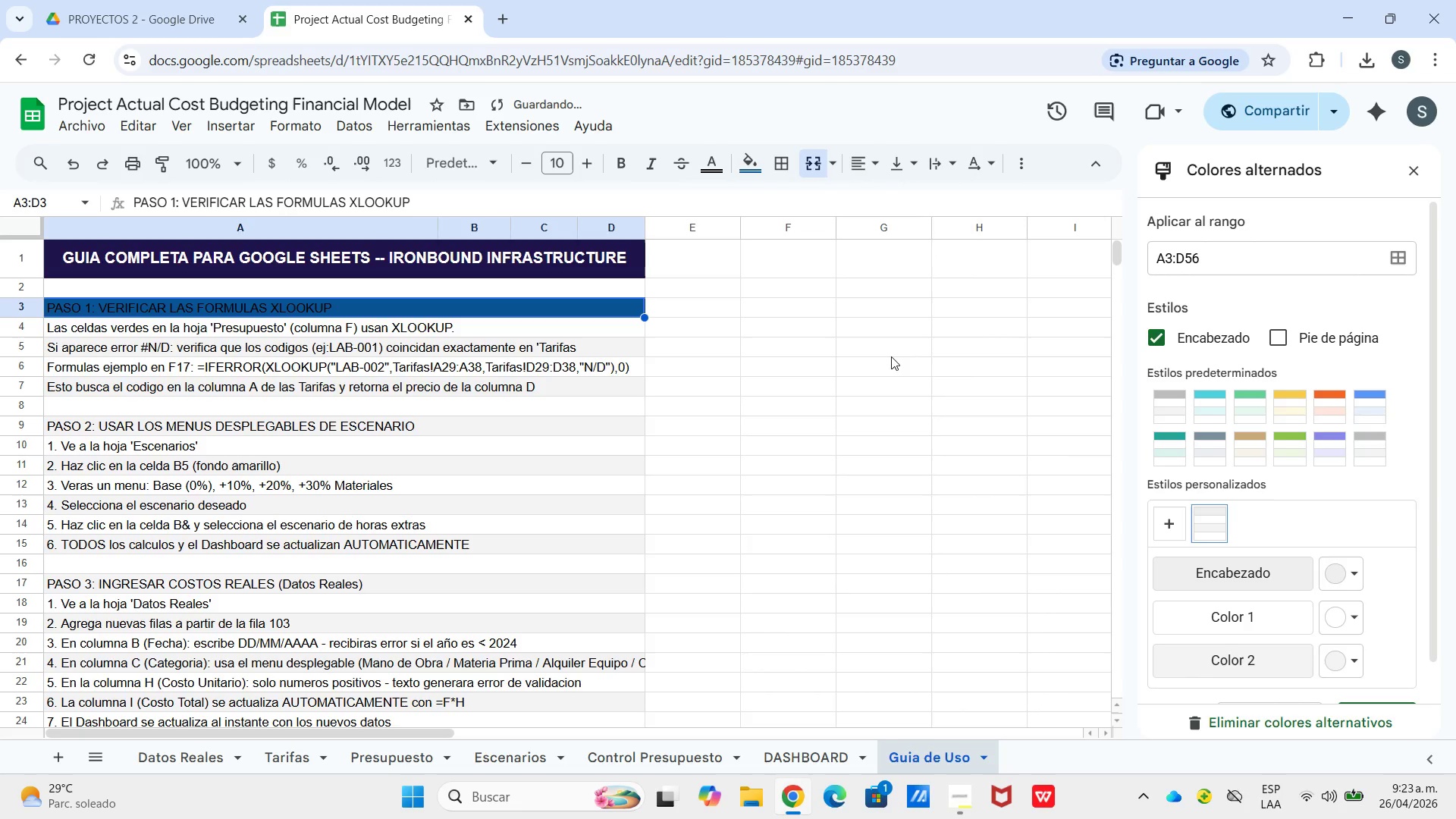 
left_click_drag(start_coordinate=[705, 168], to_coordinate=[711, 168])
 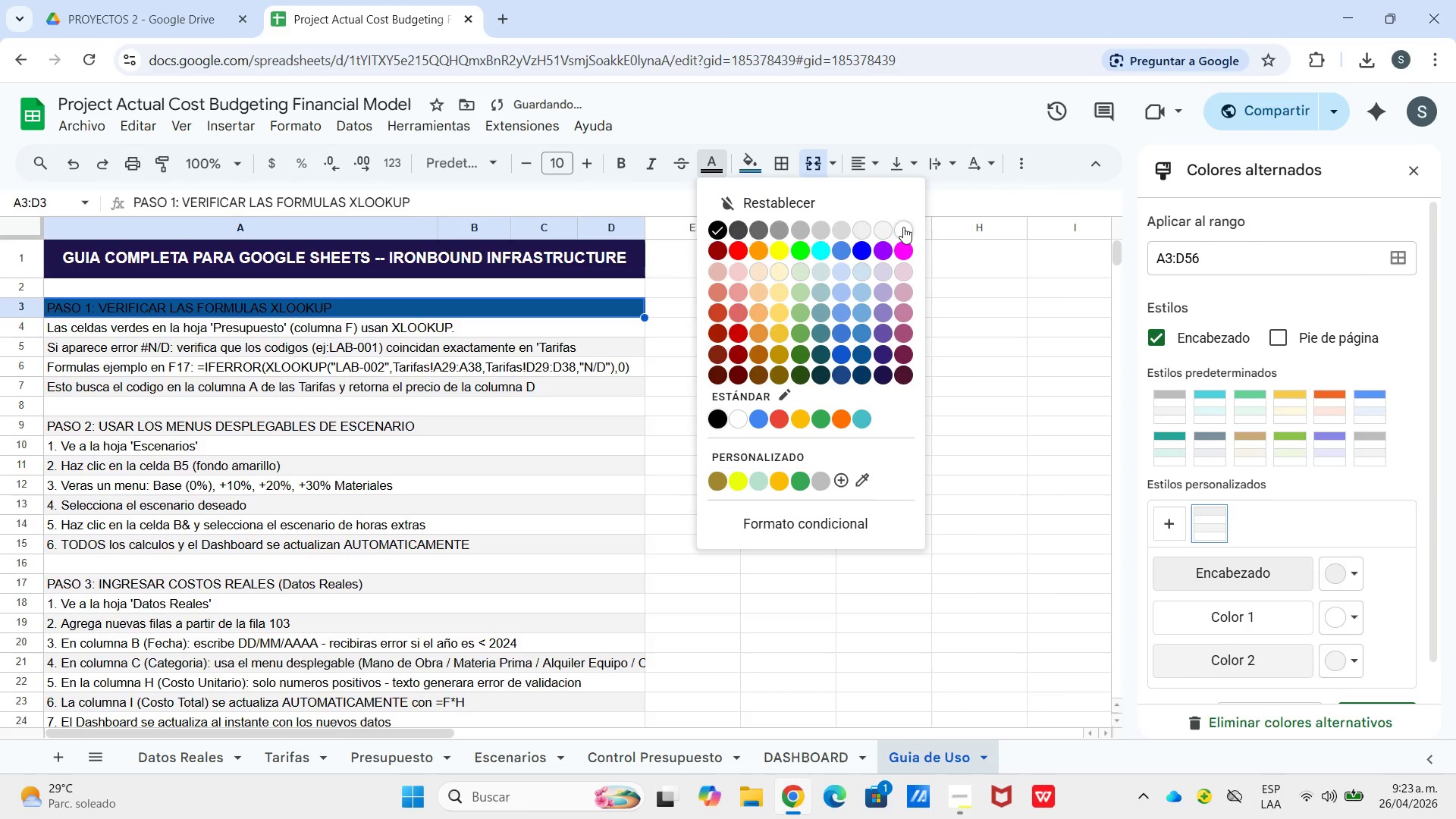 
left_click([905, 229])
 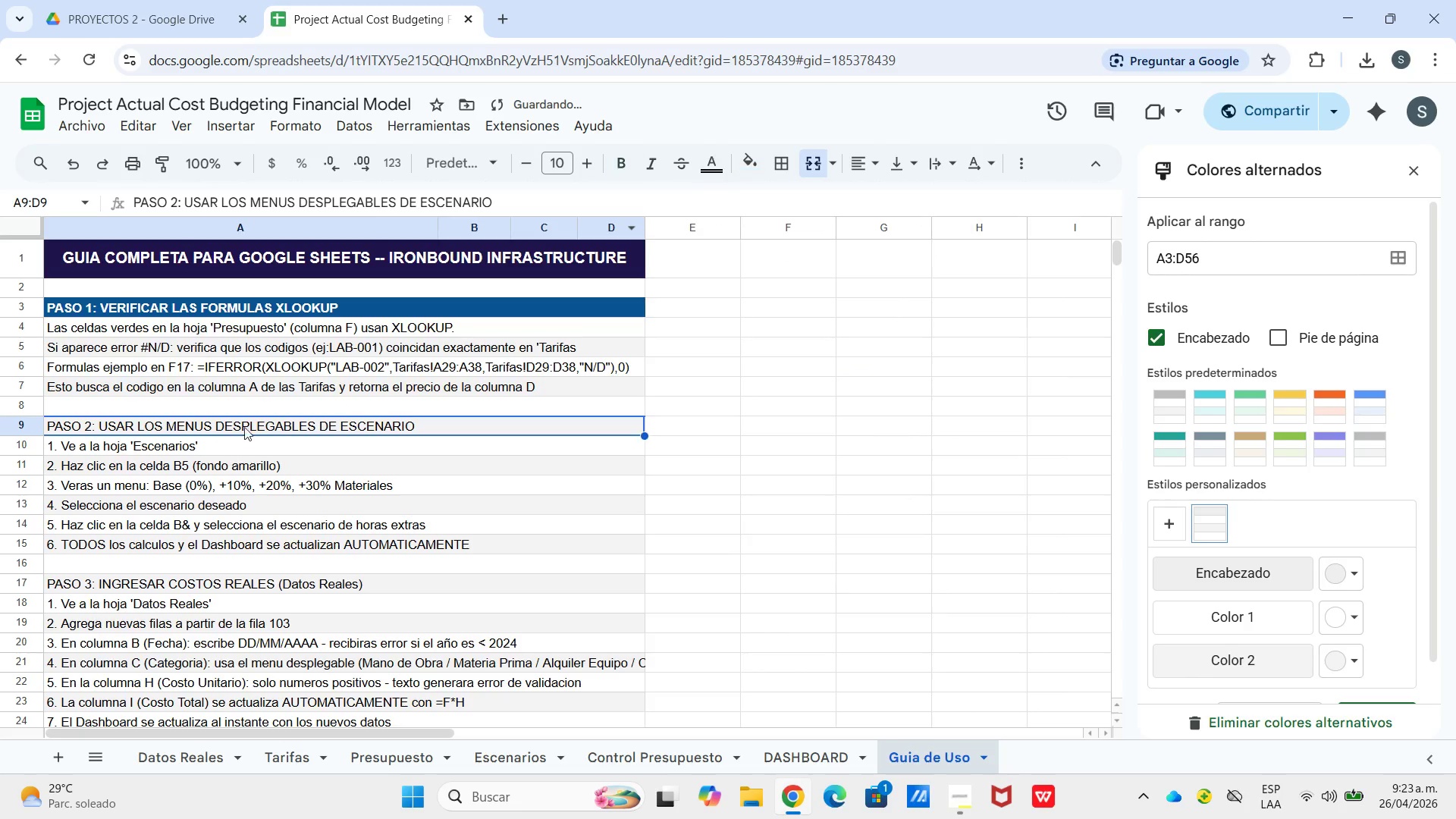 
left_click_drag(start_coordinate=[627, 162], to_coordinate=[631, 162])
 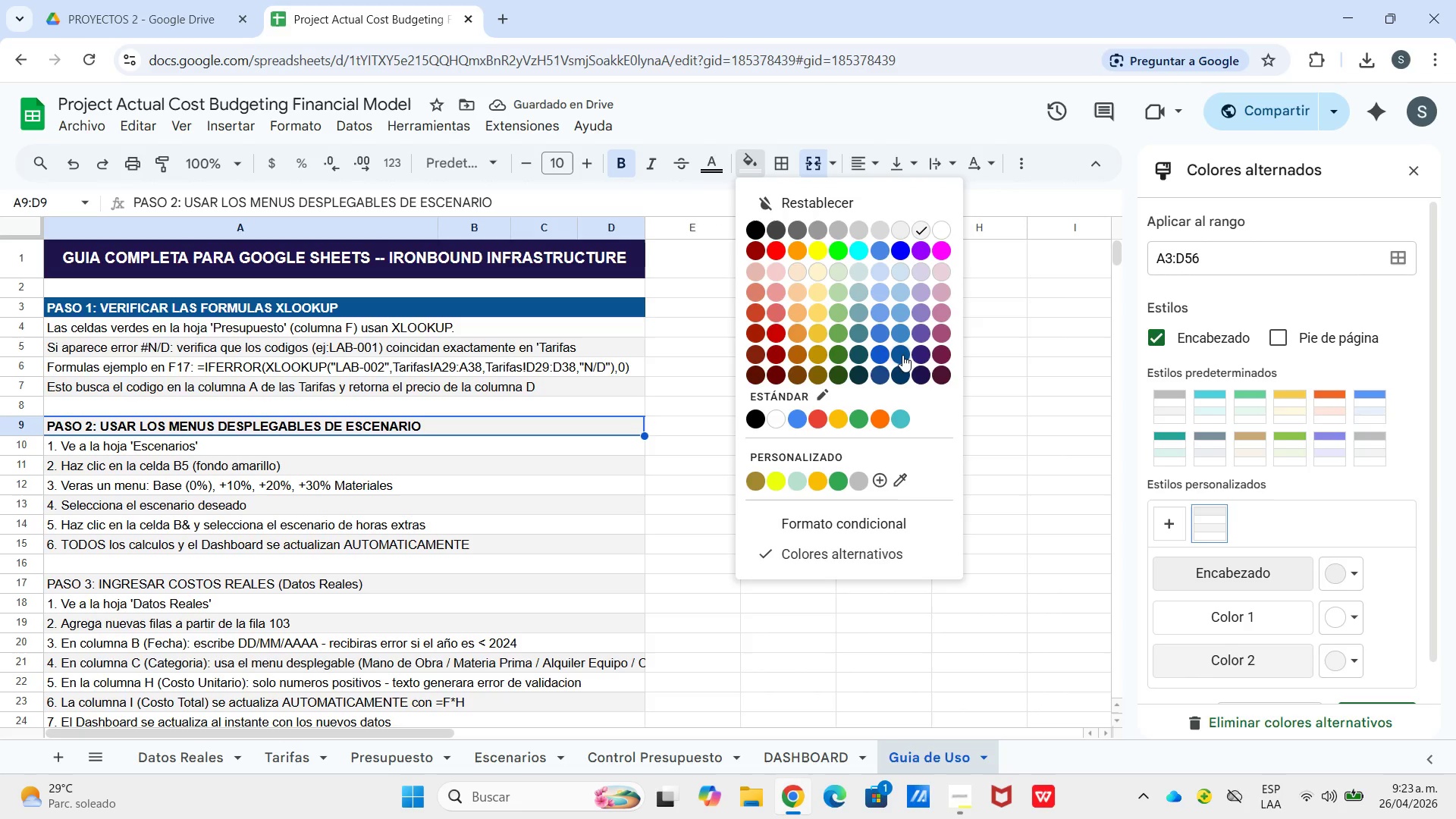 
left_click([899, 350])
 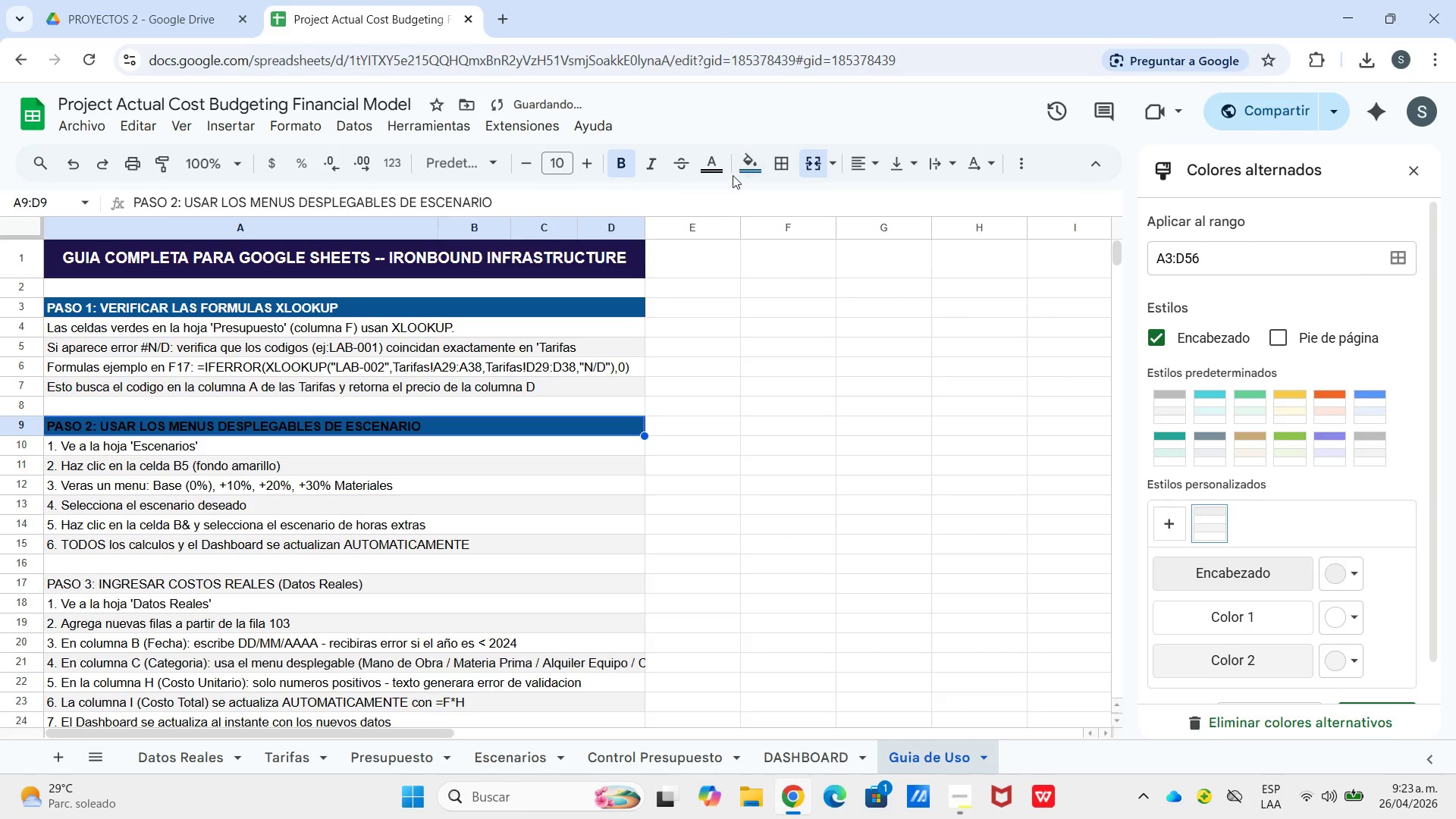 
left_click([704, 173])
 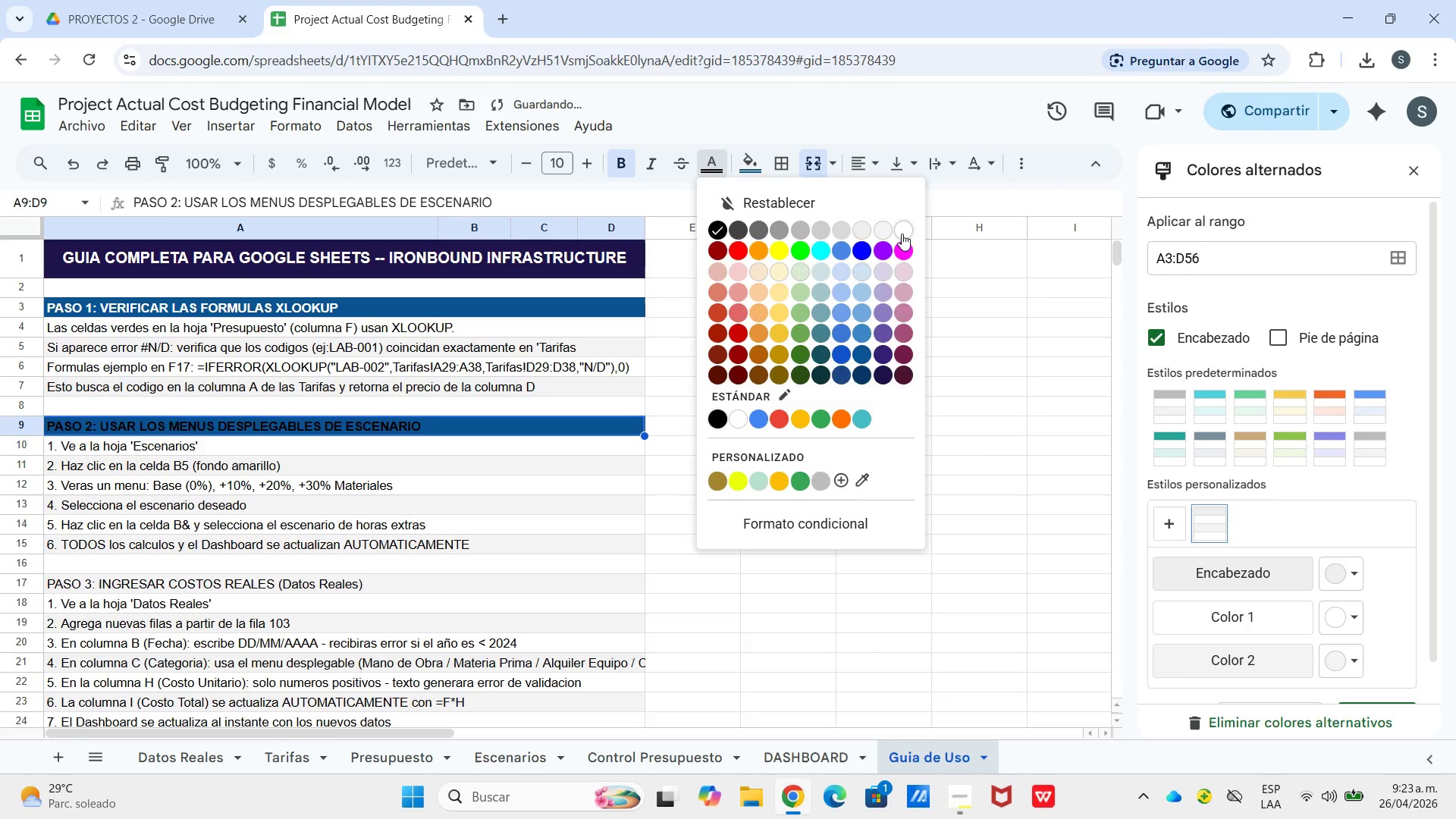 
left_click([902, 234])
 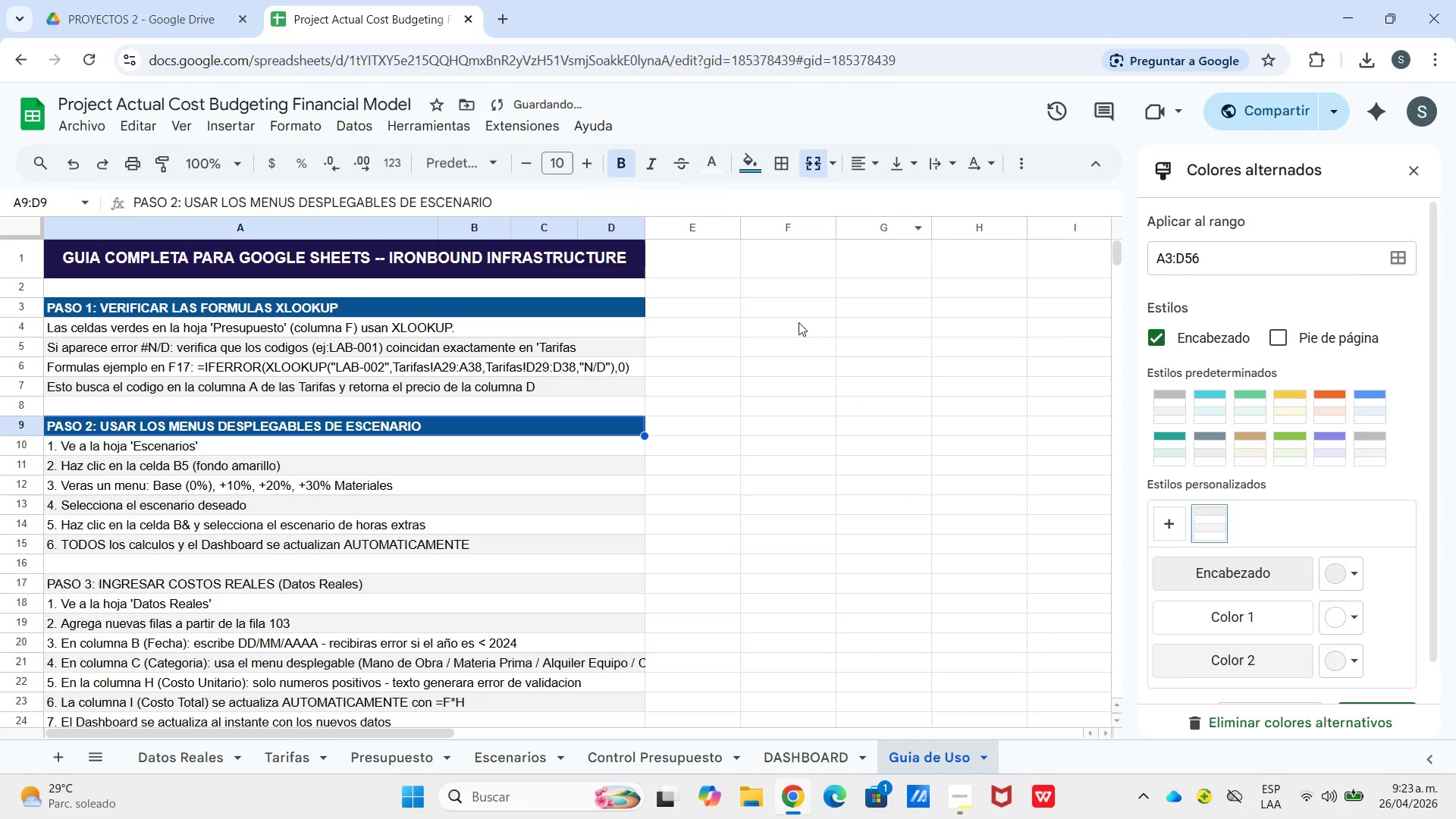 
left_click_drag(start_coordinate=[805, 336], to_coordinate=[805, 341])
 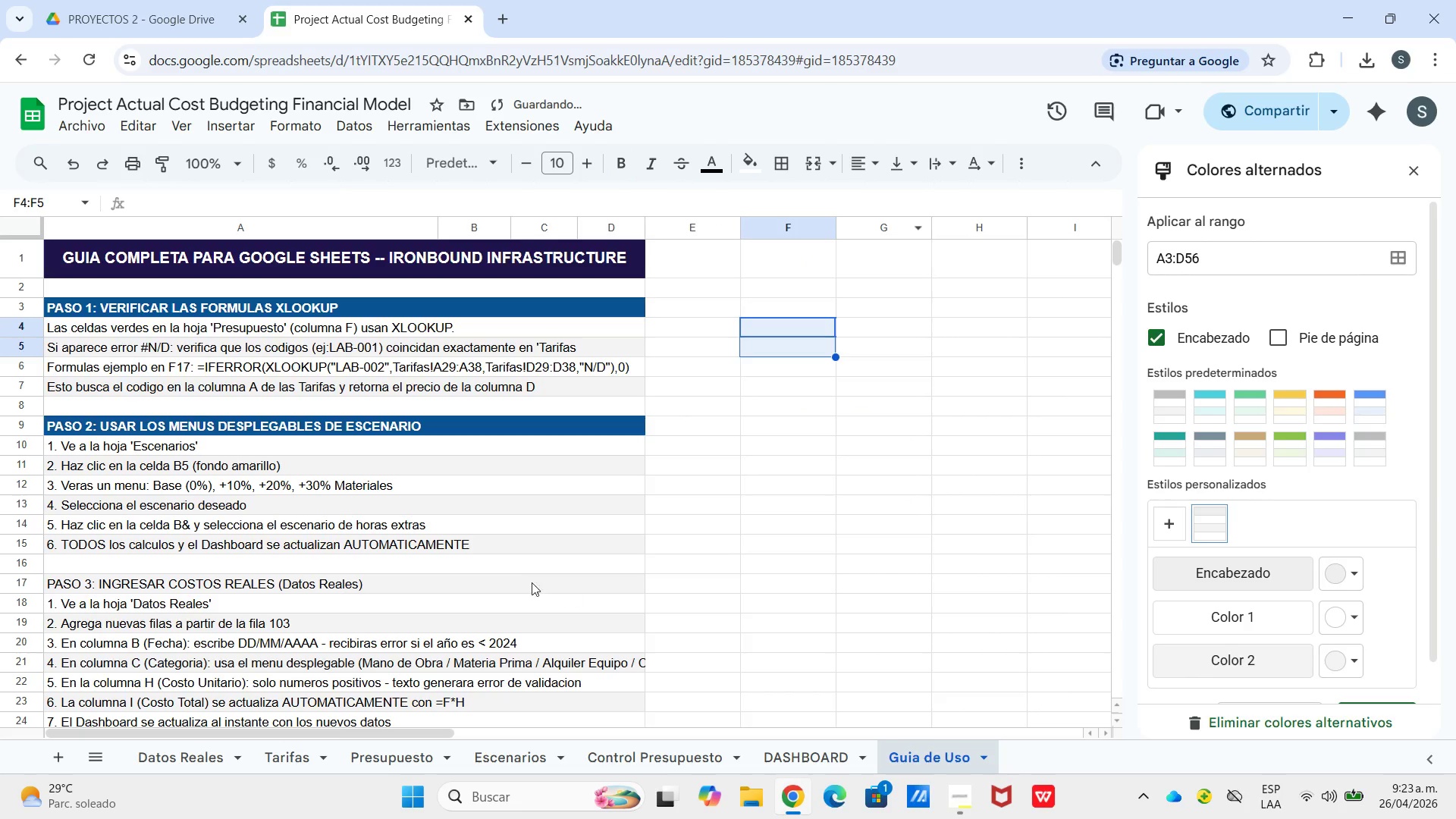 
left_click_drag(start_coordinate=[491, 570], to_coordinate=[489, 576])
 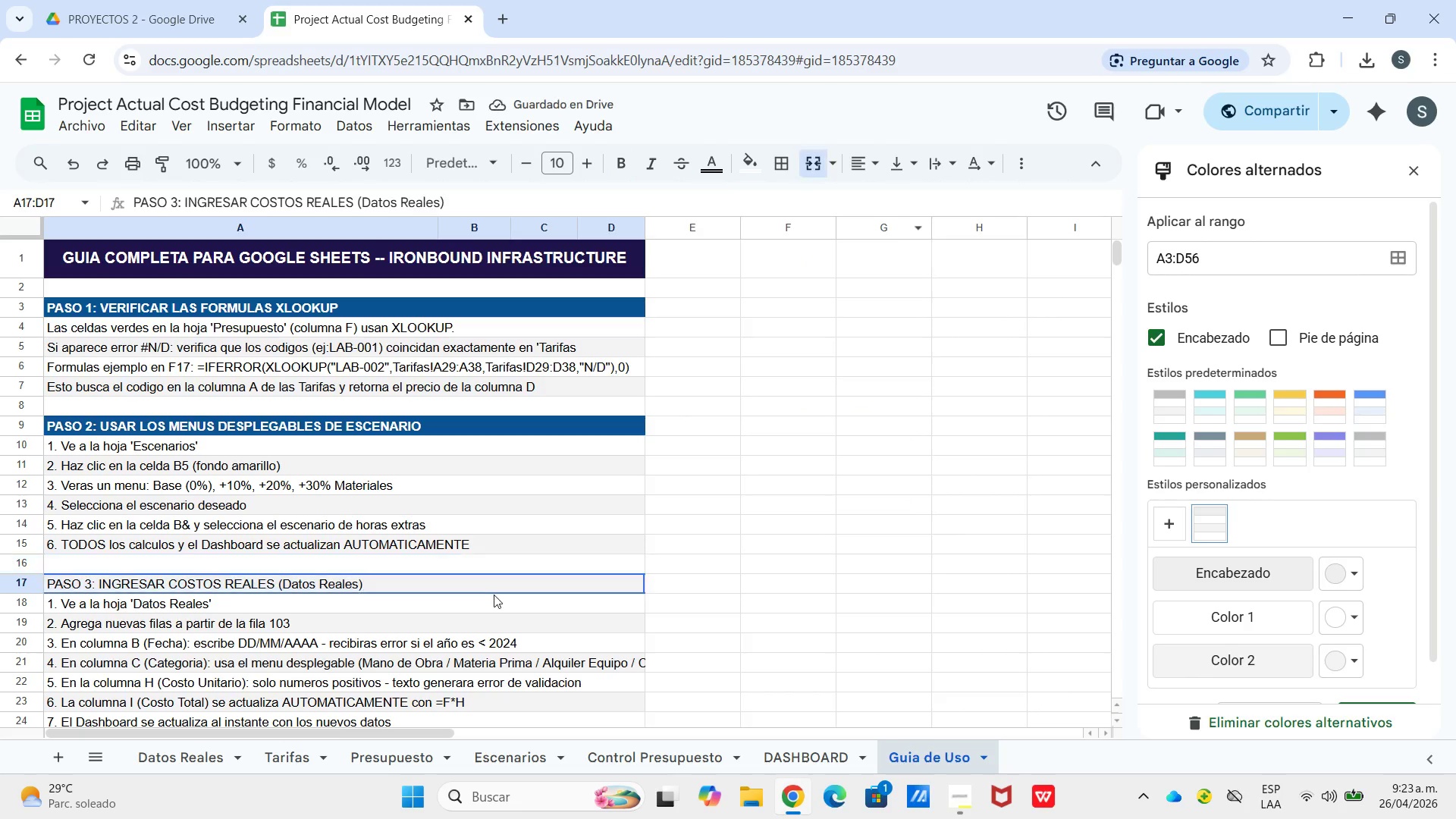 
double_click([494, 595])
 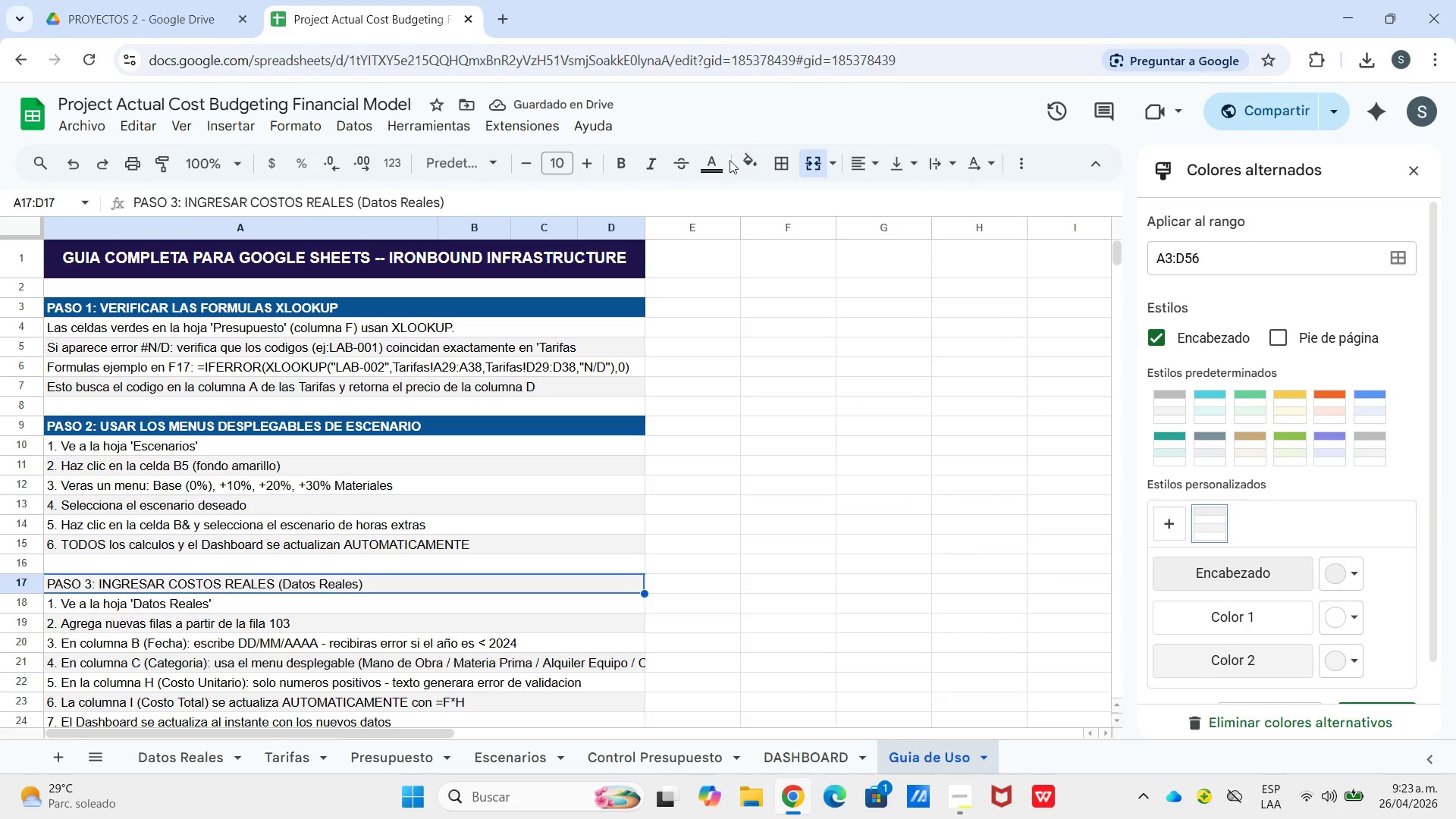 
left_click([754, 171])
 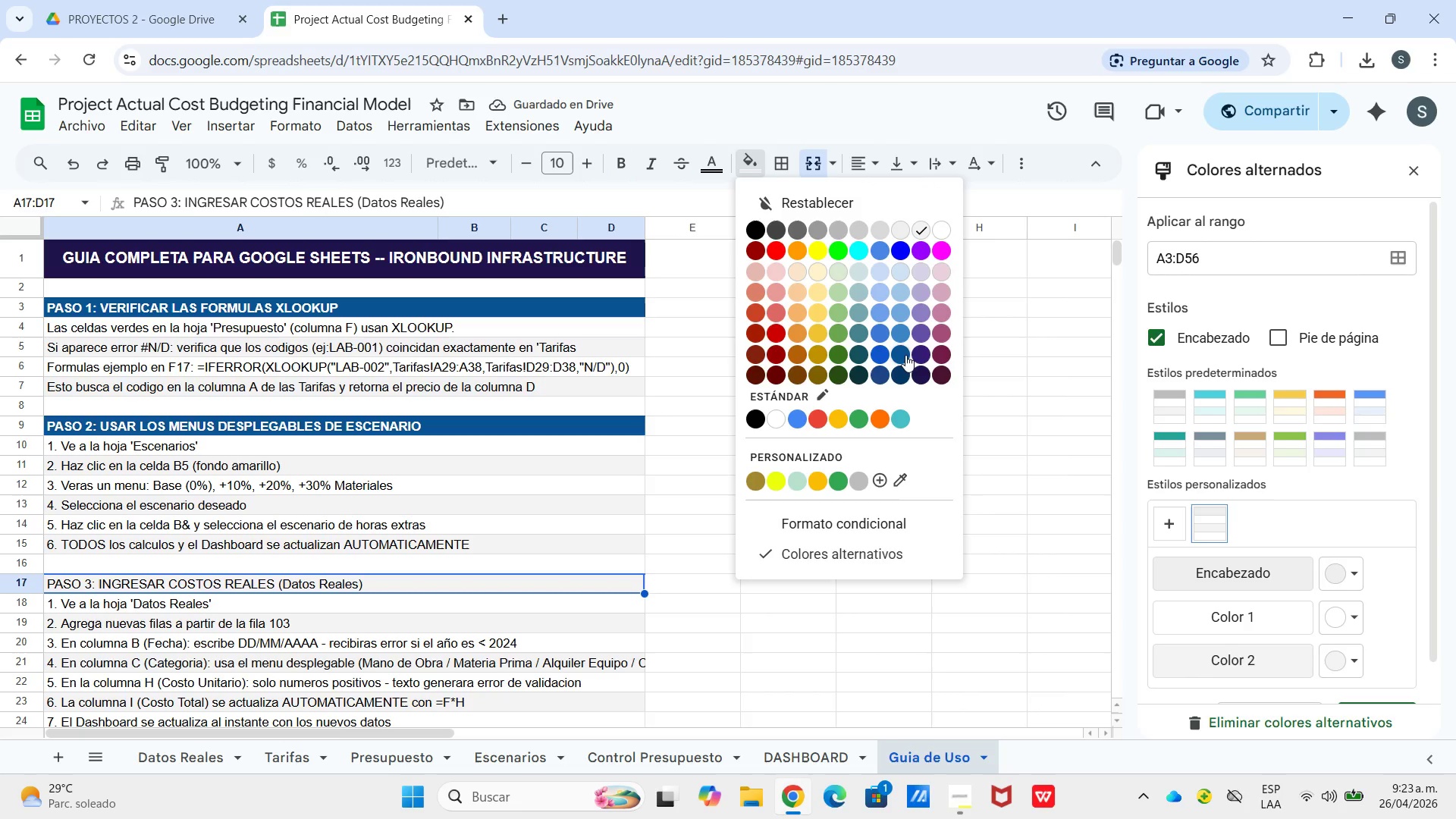 
left_click_drag(start_coordinate=[905, 354], to_coordinate=[896, 354])
 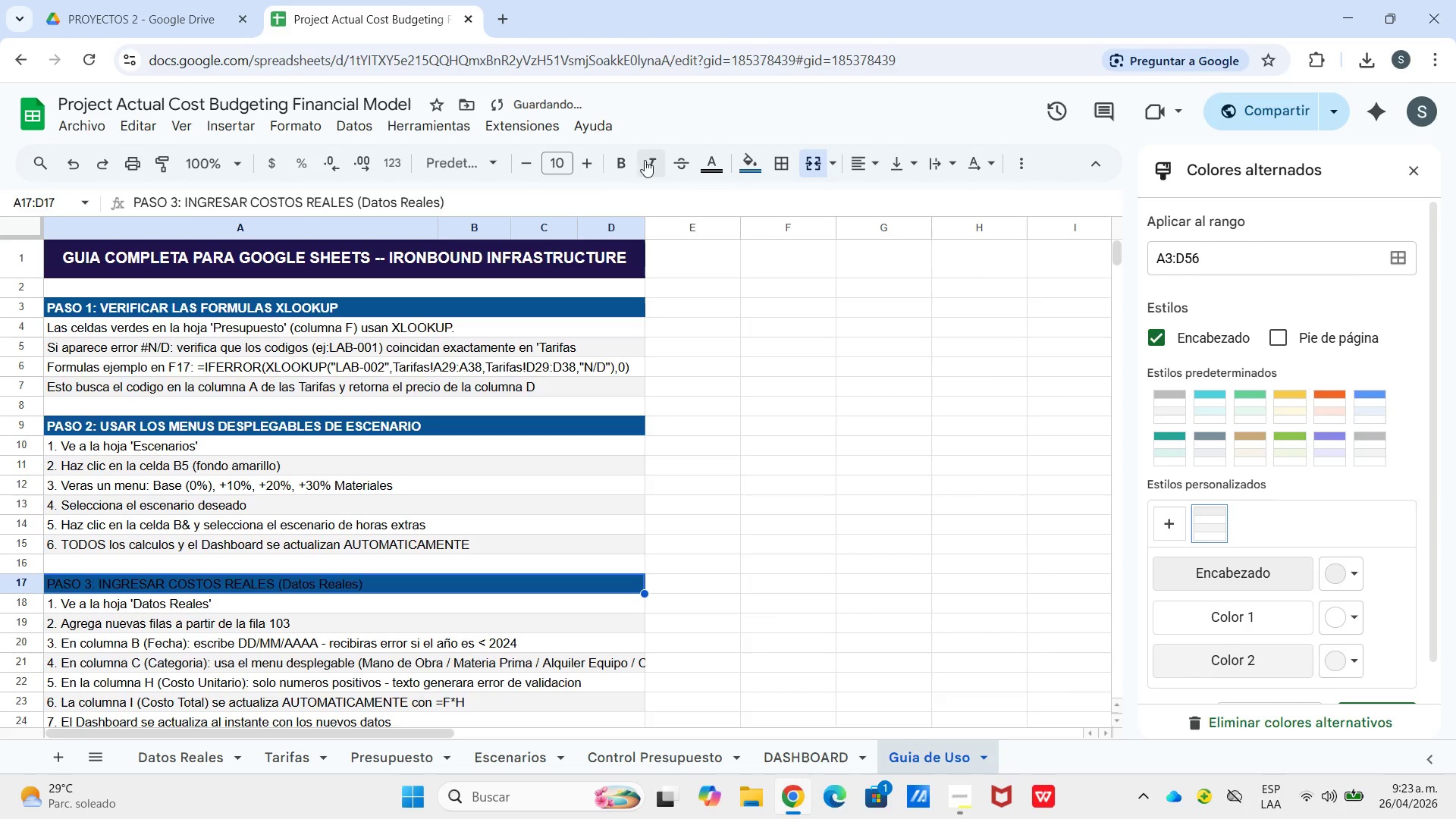 
left_click([629, 162])
 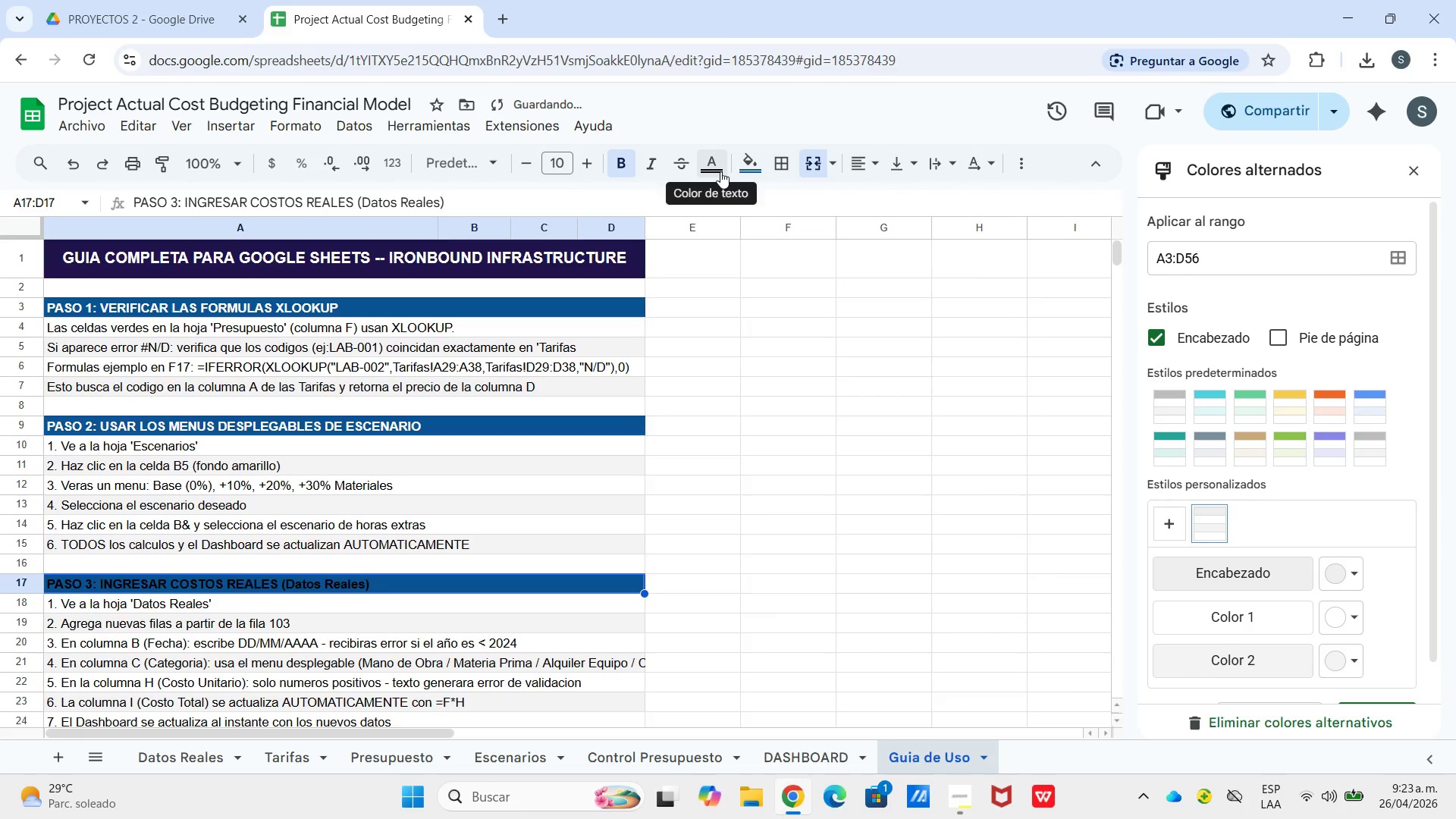 
left_click([720, 171])
 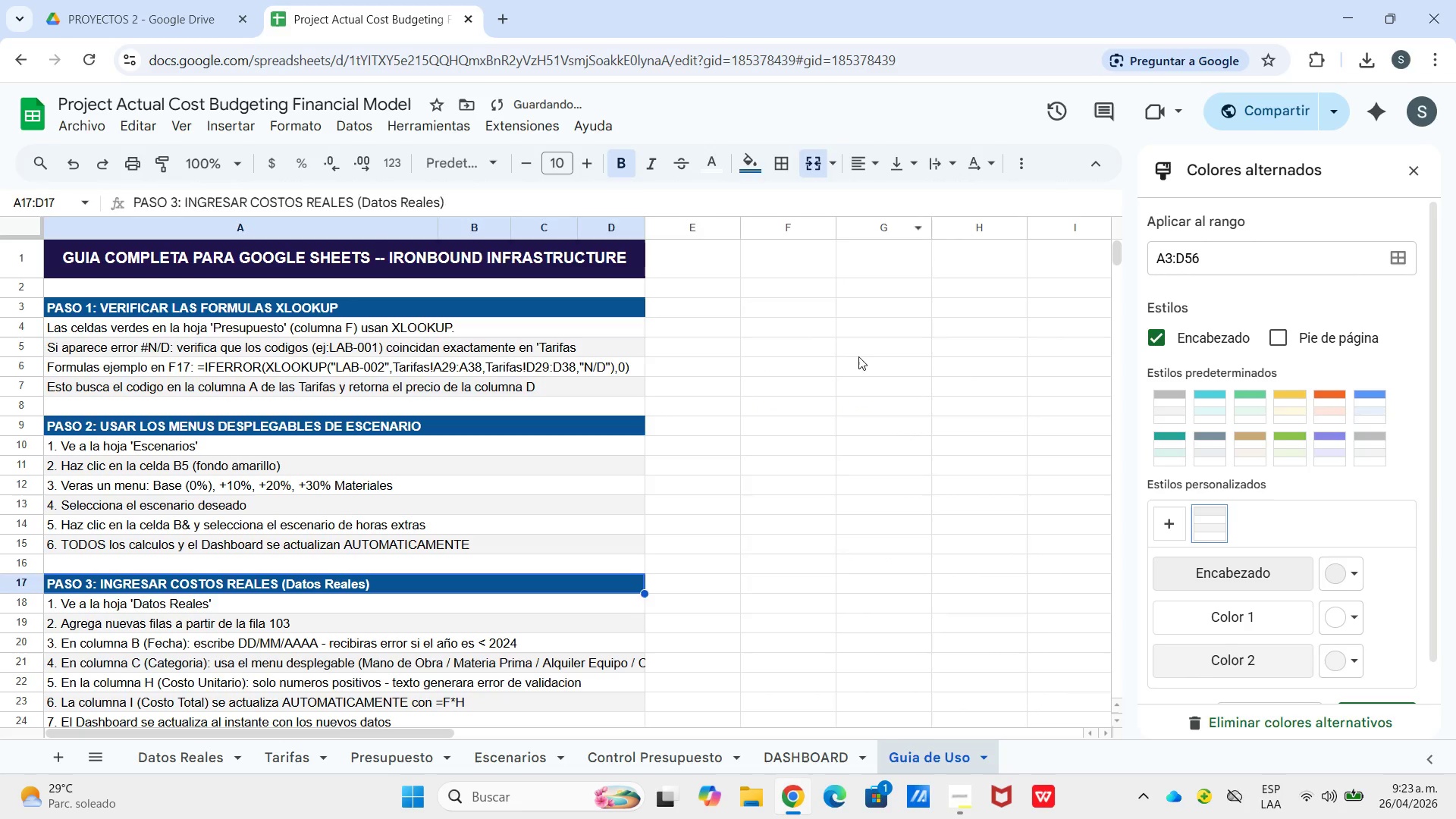 
scroll: coordinate [693, 433], scroll_direction: down, amount: 3.0
 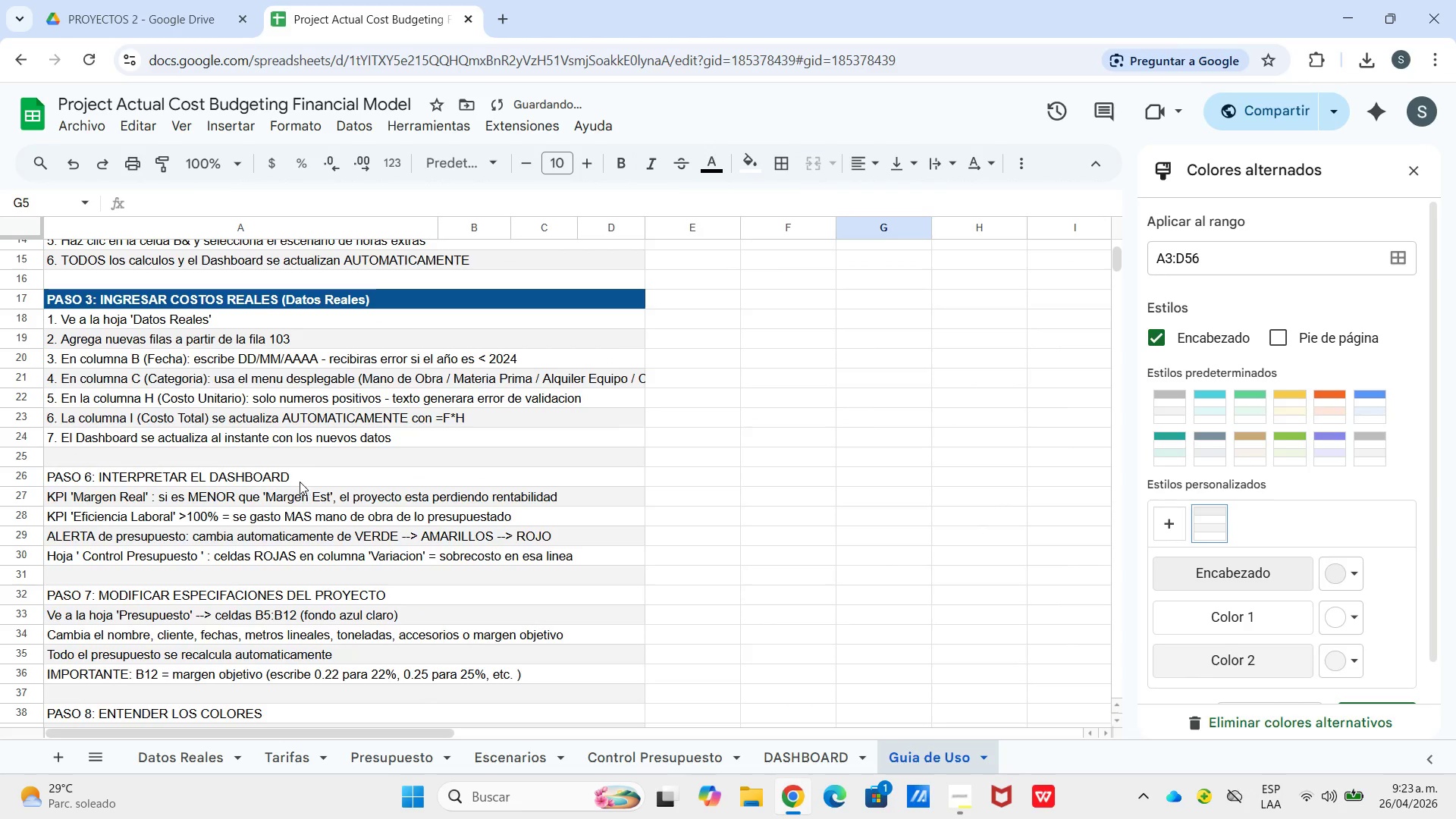 
left_click([299, 482])
 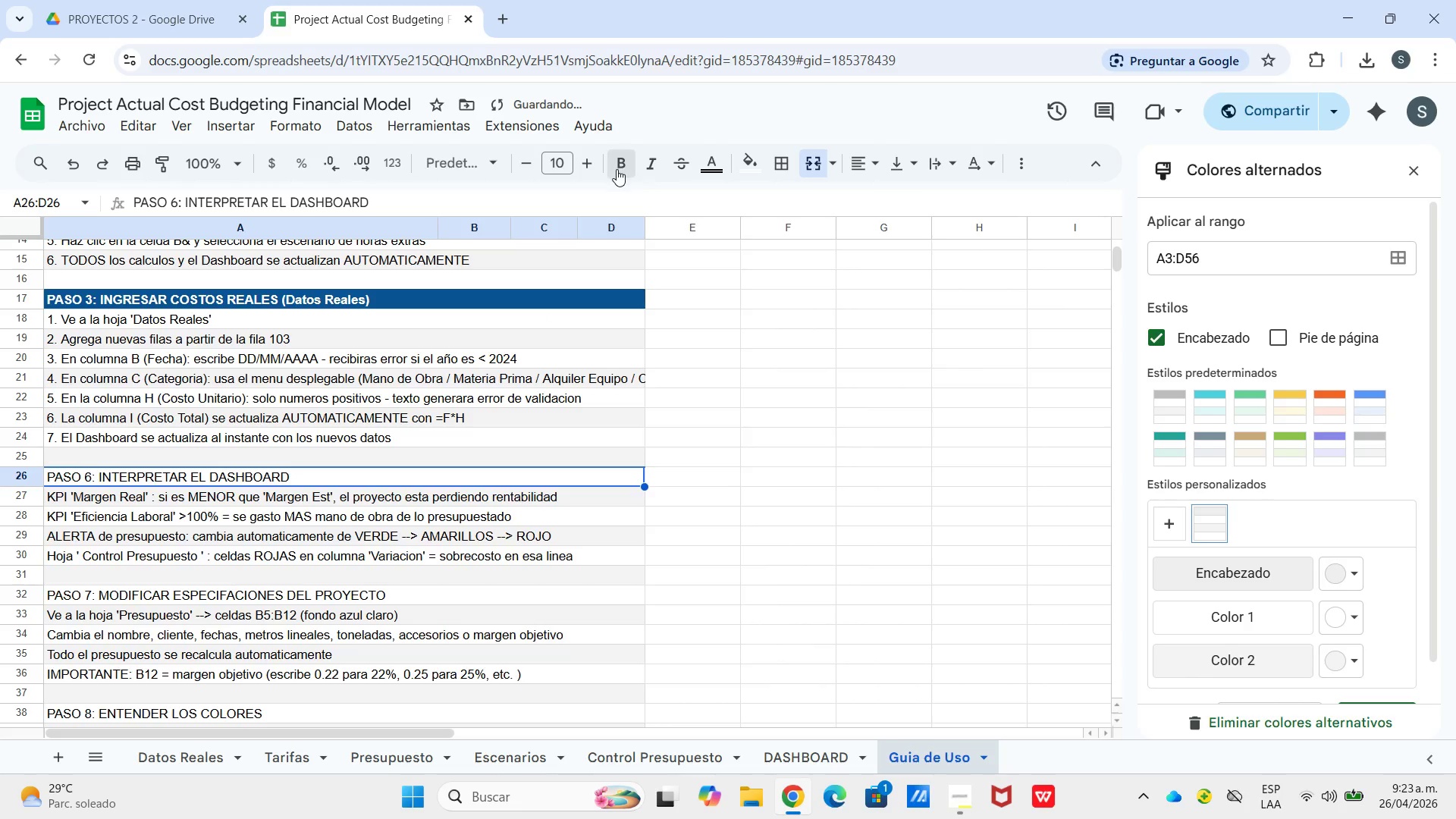 
left_click_drag(start_coordinate=[706, 177], to_coordinate=[713, 177])
 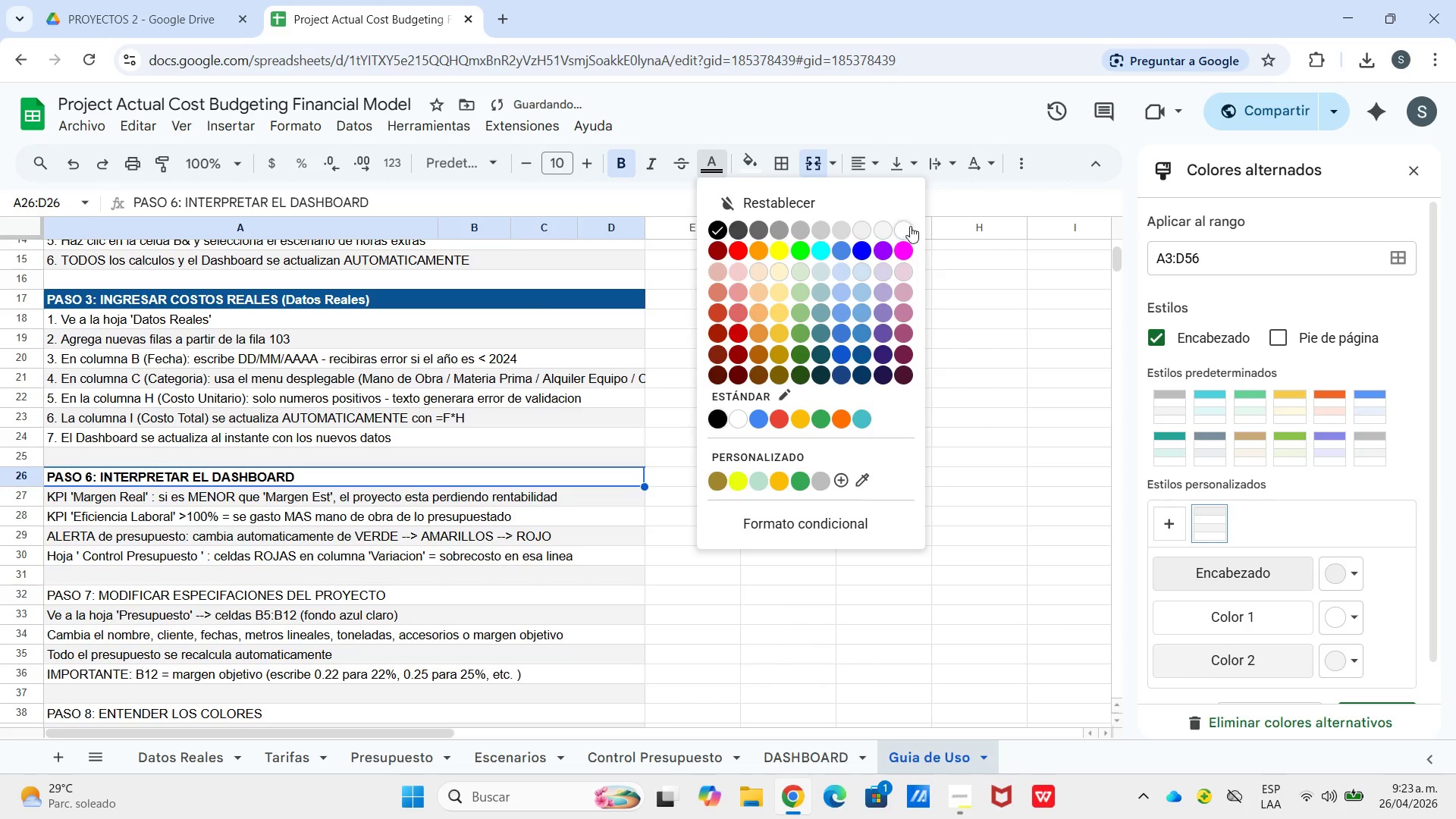 
left_click_drag(start_coordinate=[912, 228], to_coordinate=[902, 231])
 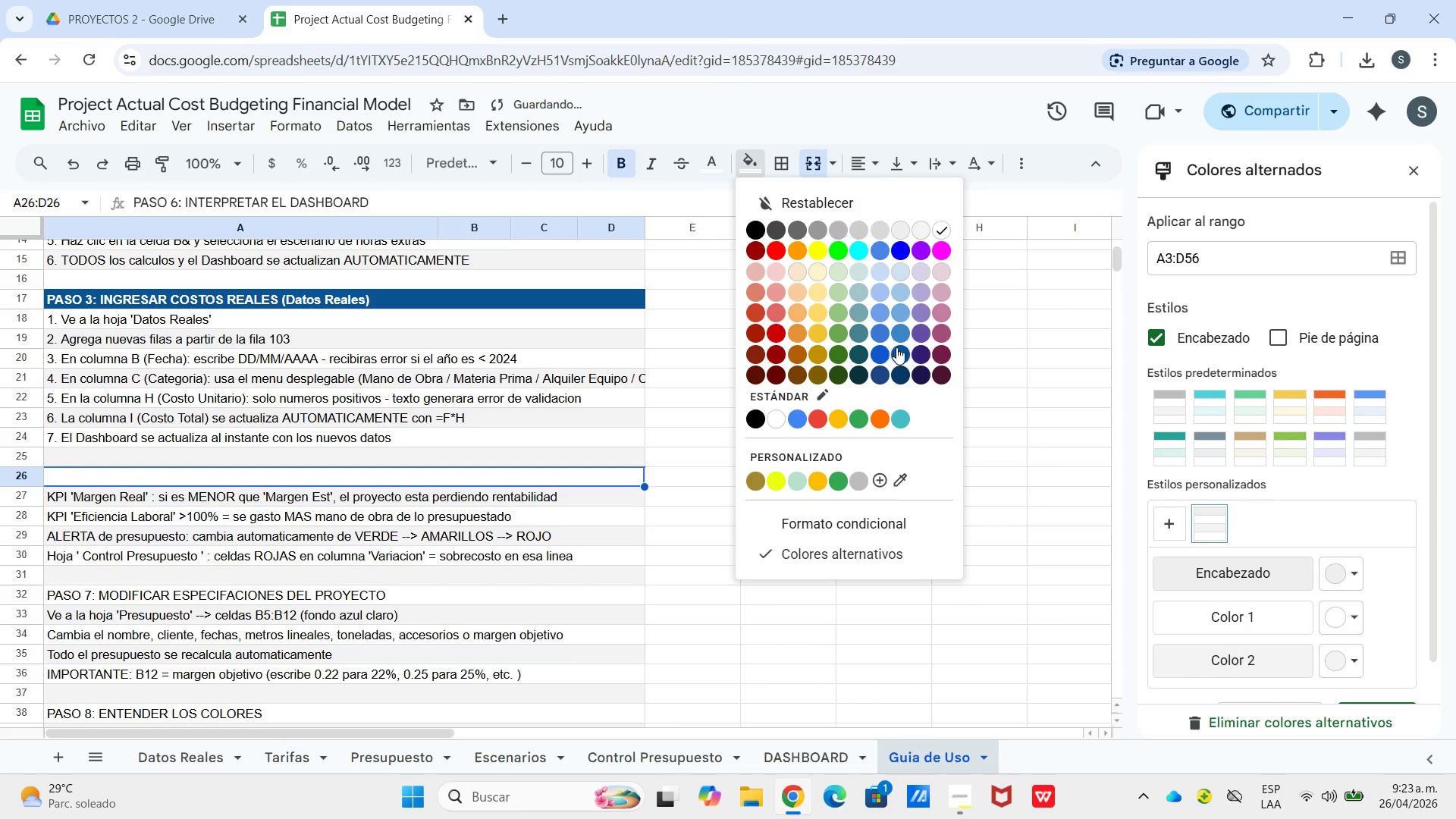 
left_click_drag(start_coordinate=[869, 362], to_coordinate=[859, 380])
 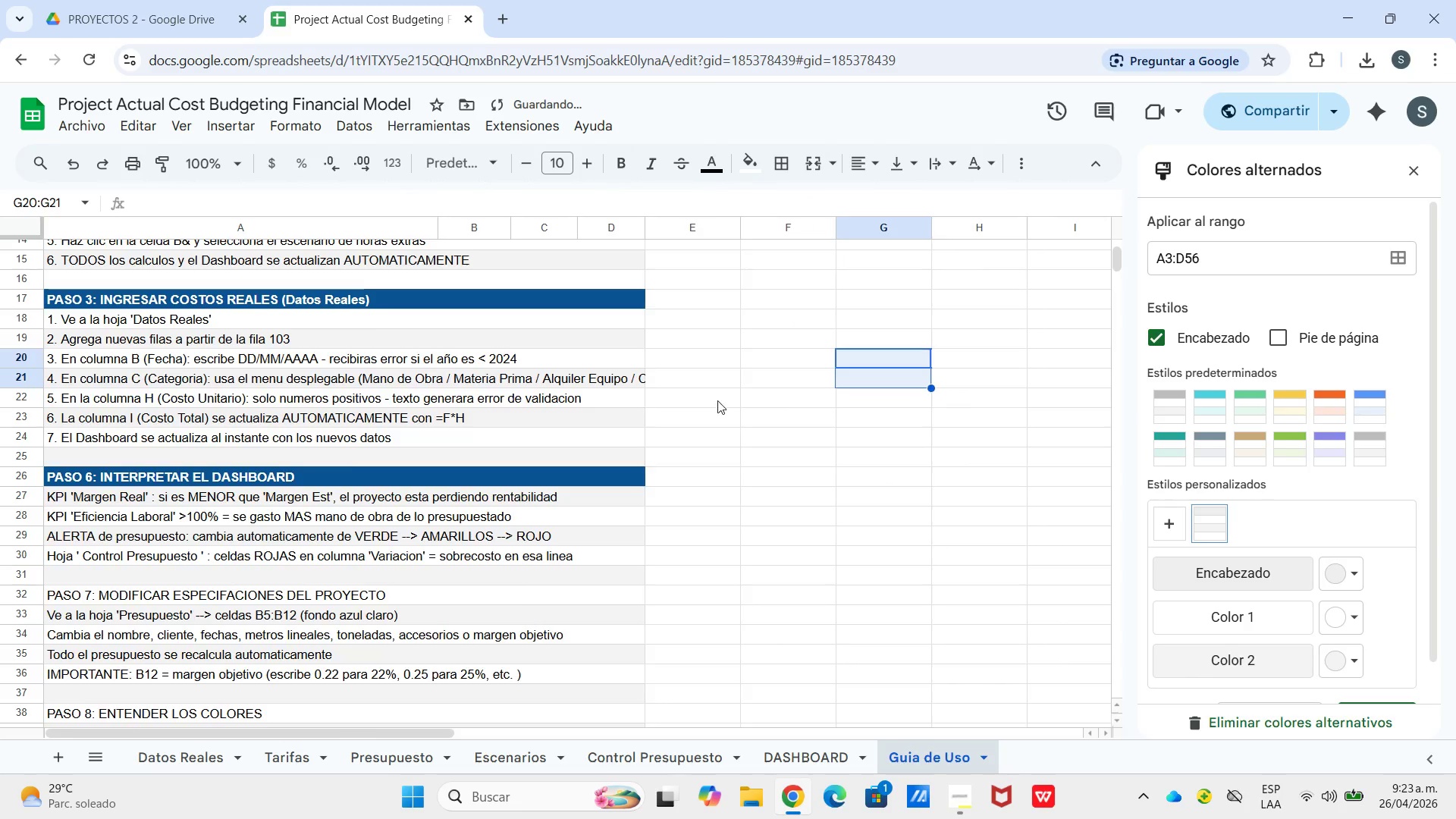 
scroll: coordinate [683, 400], scroll_direction: down, amount: 1.0
 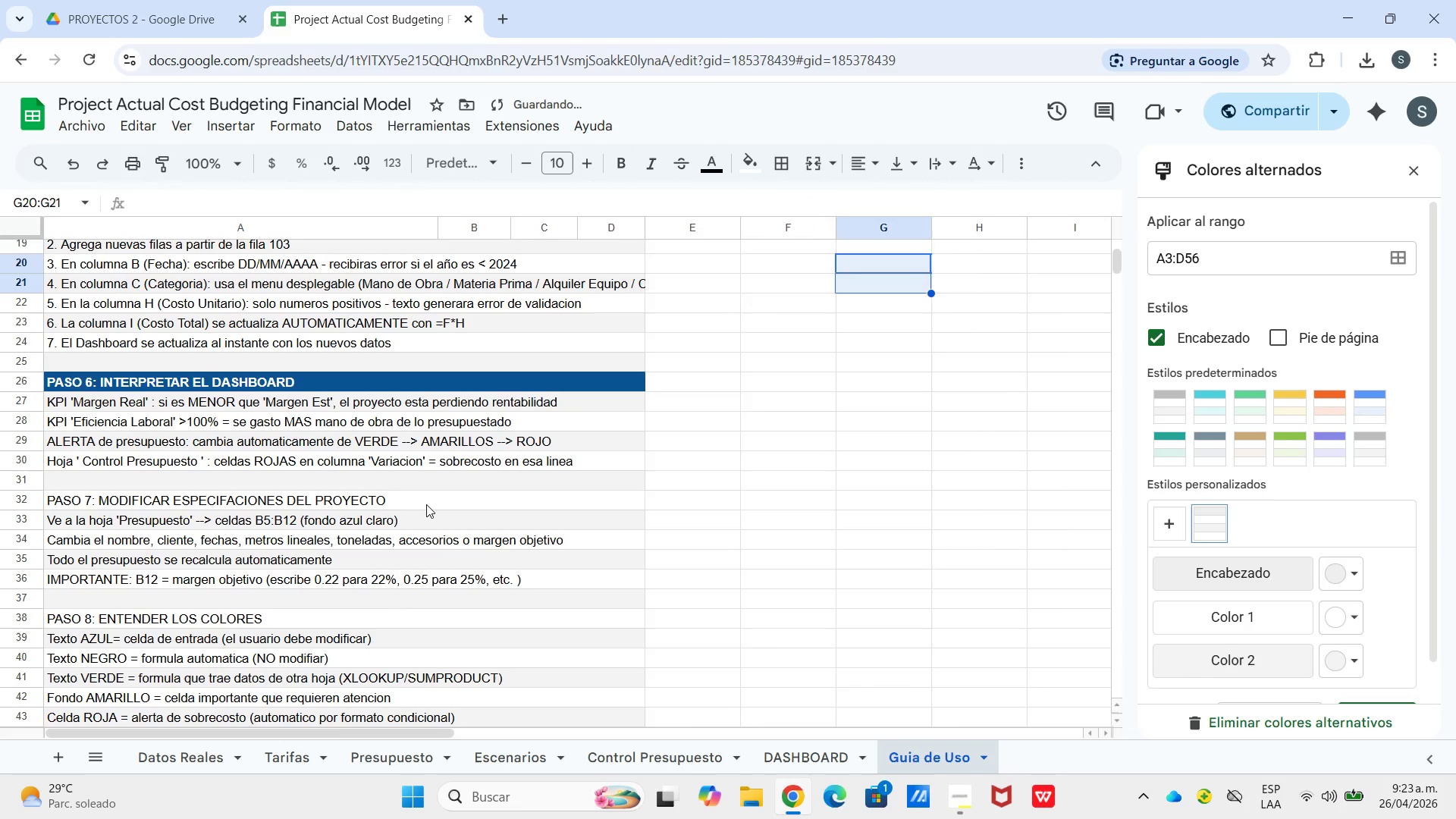 
left_click([426, 504])
 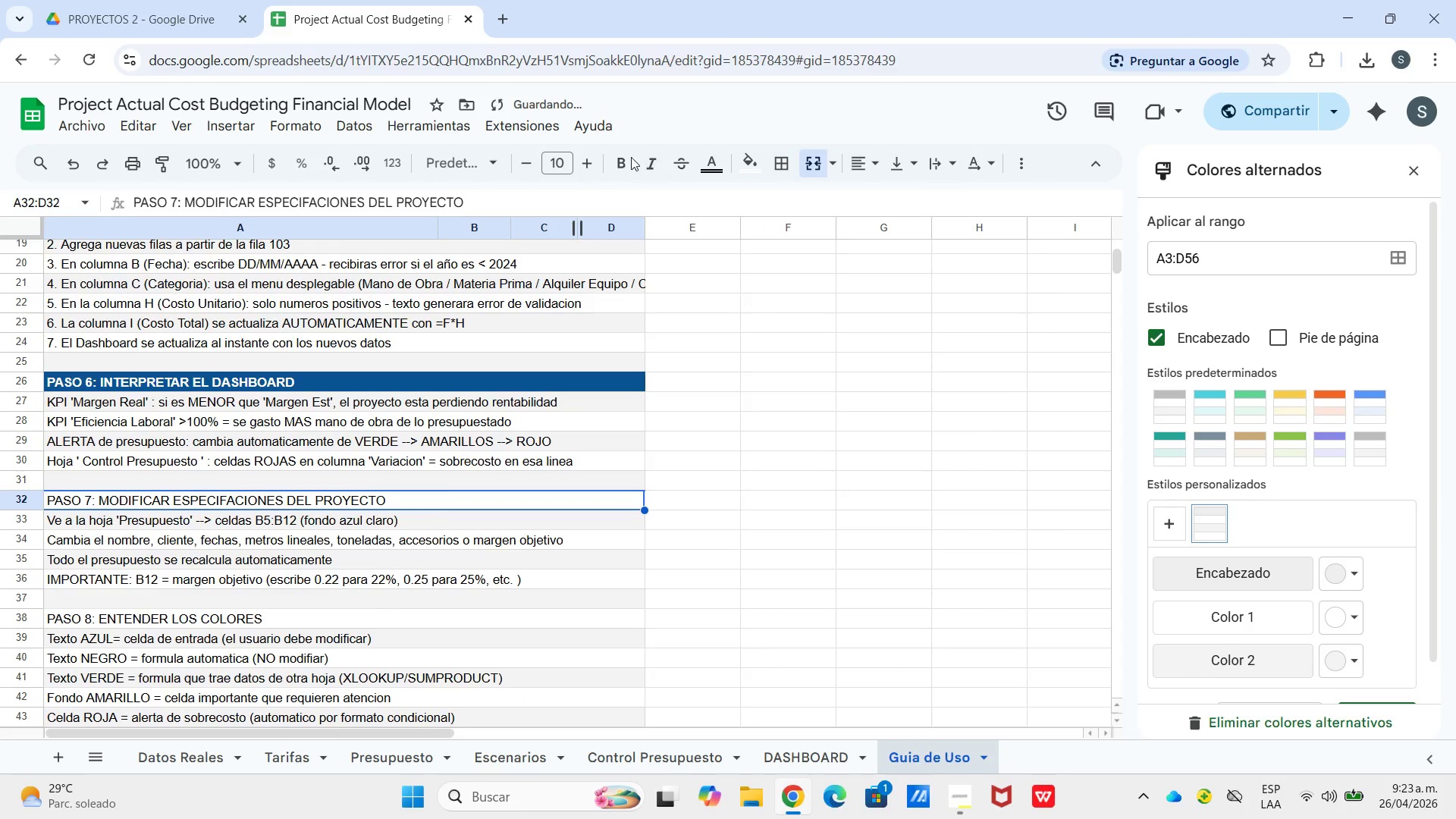 
left_click_drag(start_coordinate=[617, 157], to_coordinate=[623, 157])
 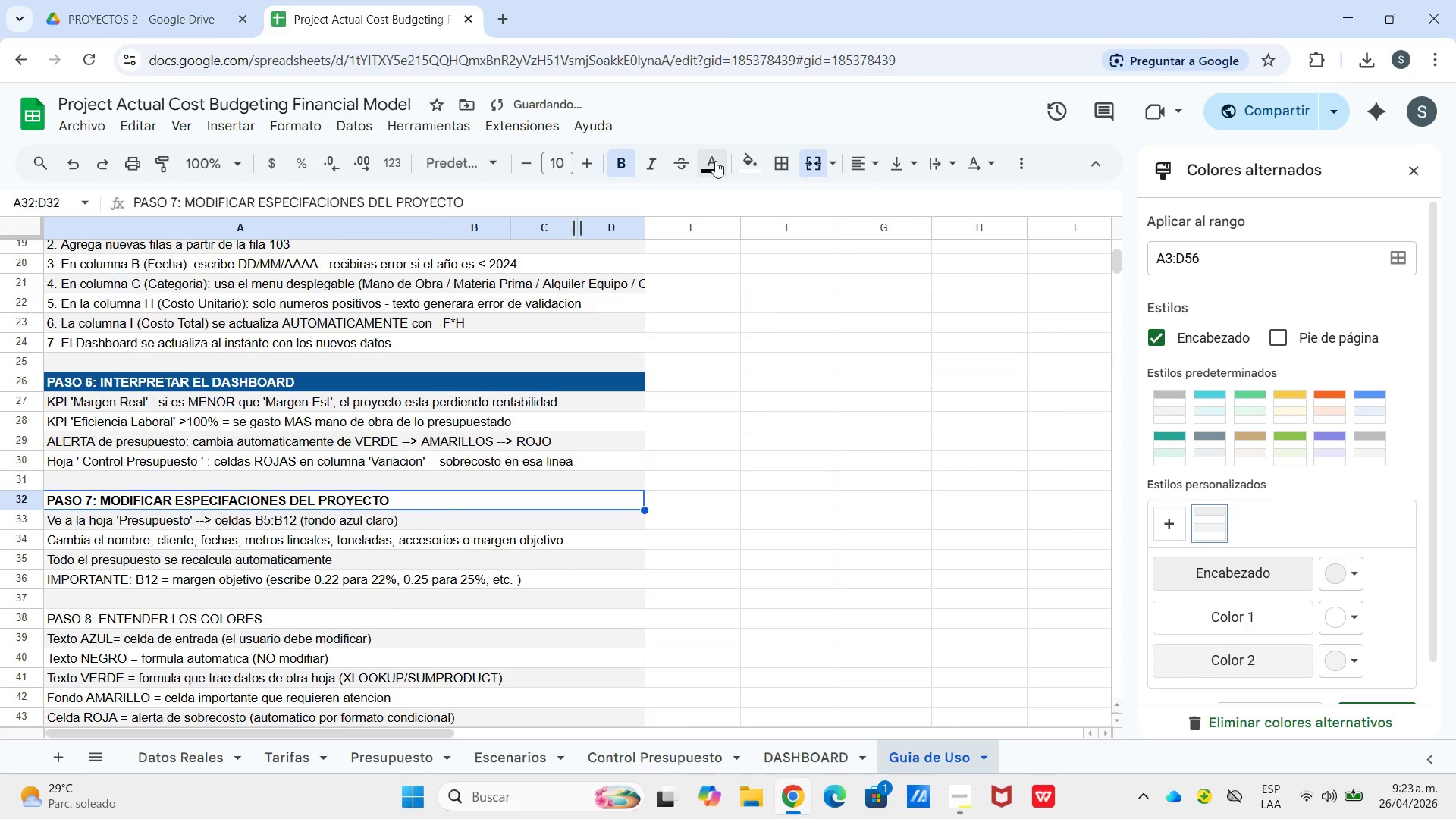 
left_click_drag(start_coordinate=[715, 161], to_coordinate=[722, 168])
 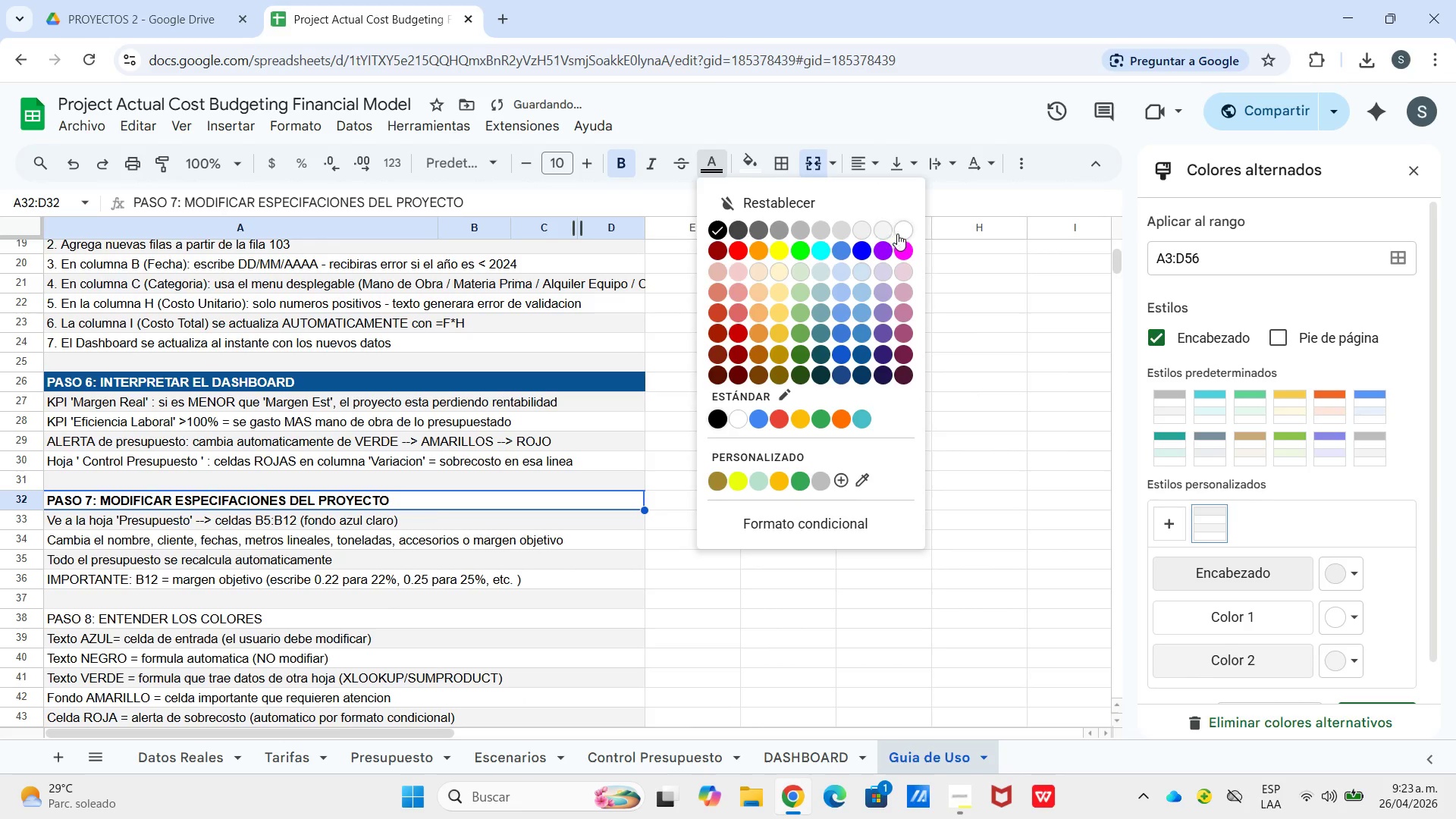 
left_click([899, 234])
 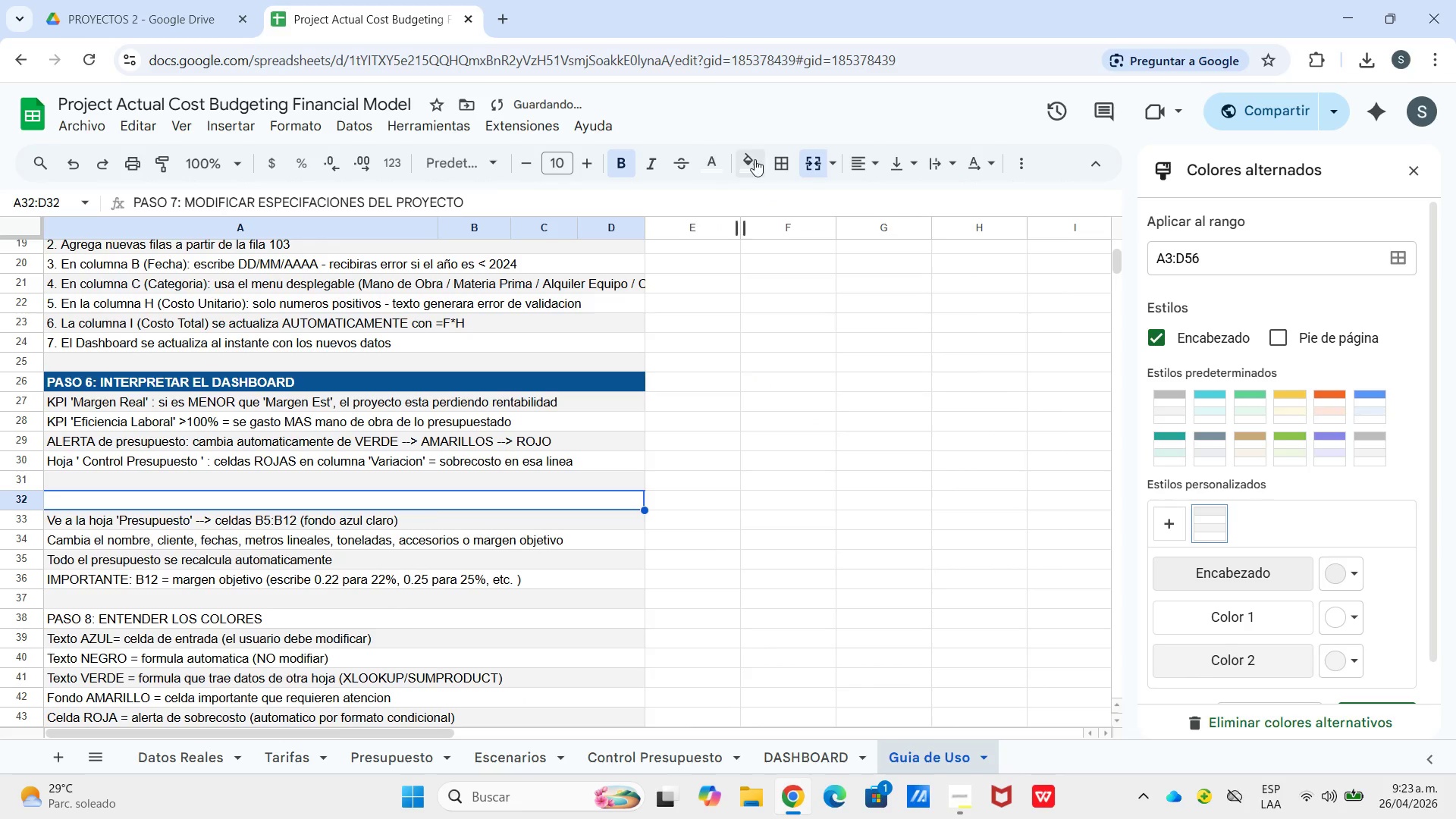 
left_click_drag(start_coordinate=[756, 158], to_coordinate=[758, 164])
 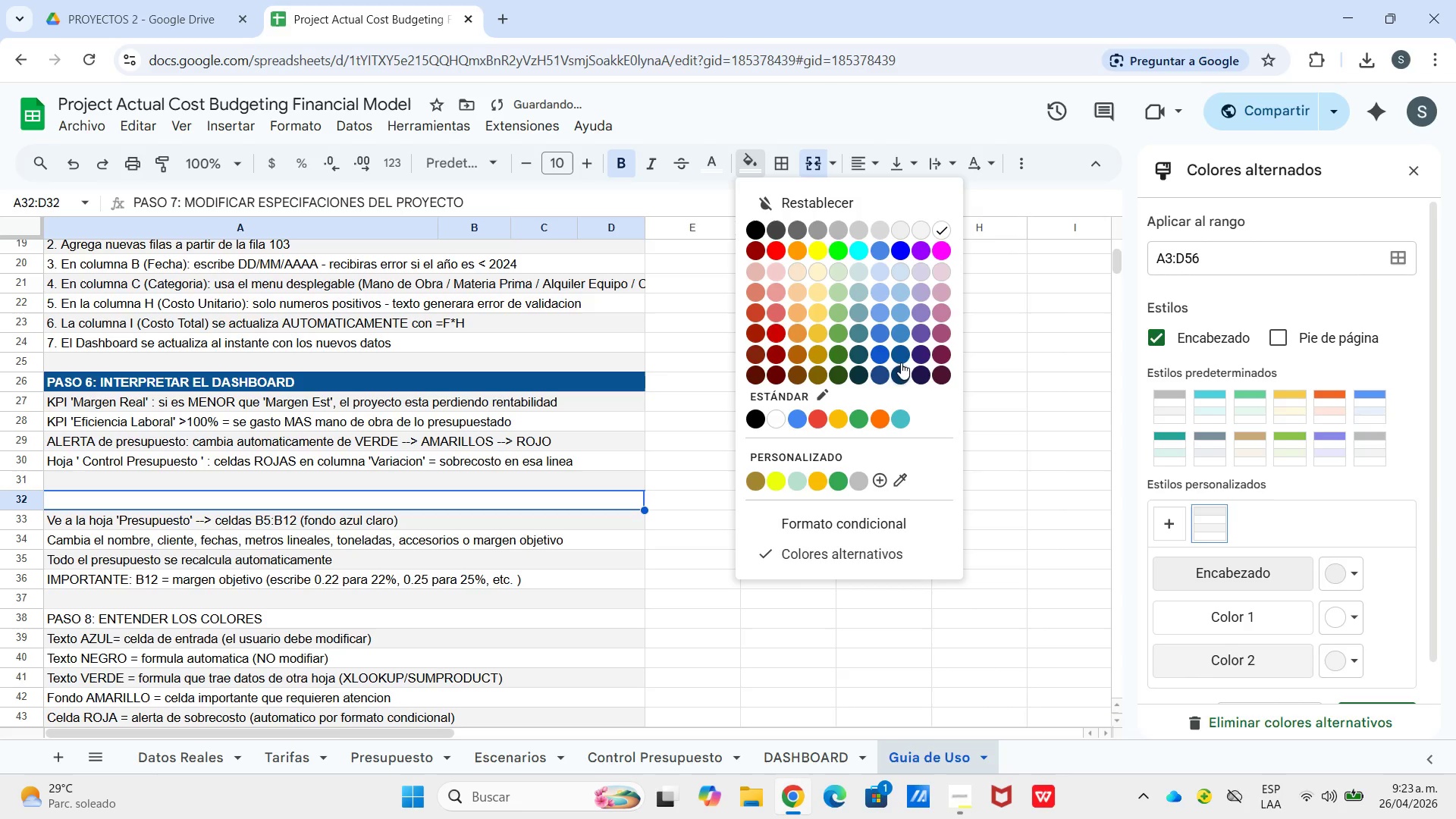 
left_click([901, 350])
 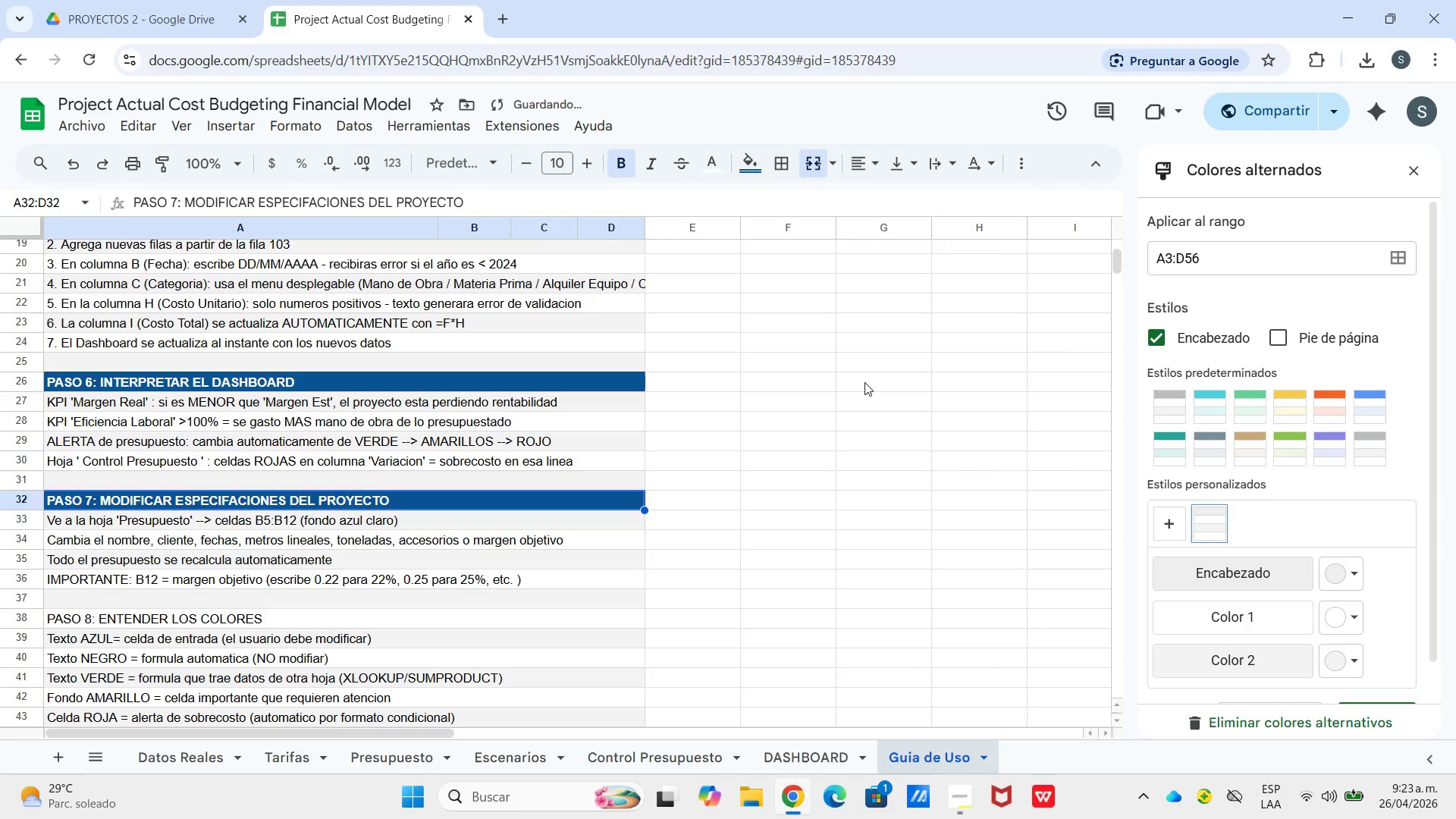 
left_click_drag(start_coordinate=[864, 382], to_coordinate=[860, 382])
 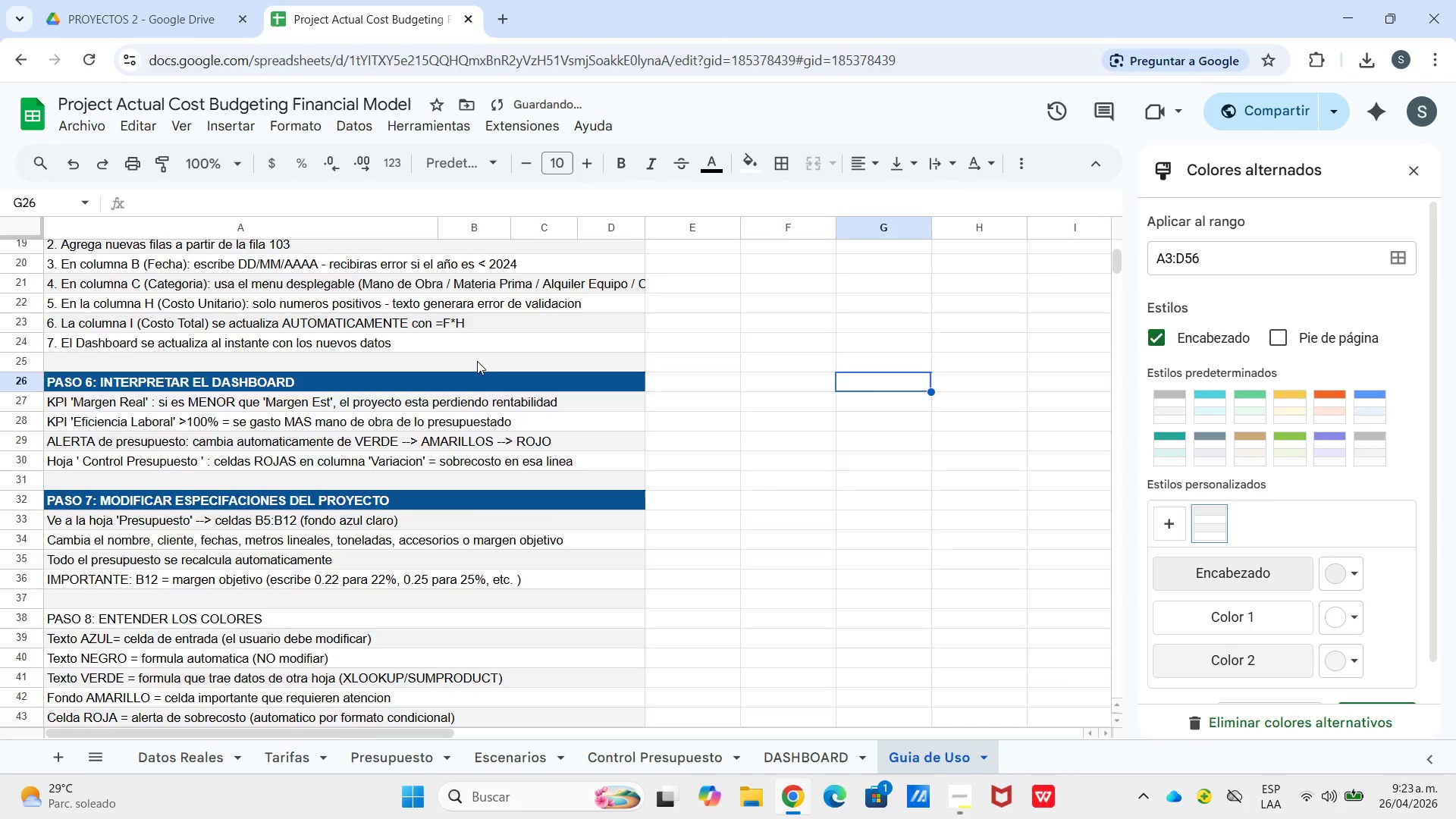 
scroll: coordinate [405, 372], scroll_direction: down, amount: 3.0
 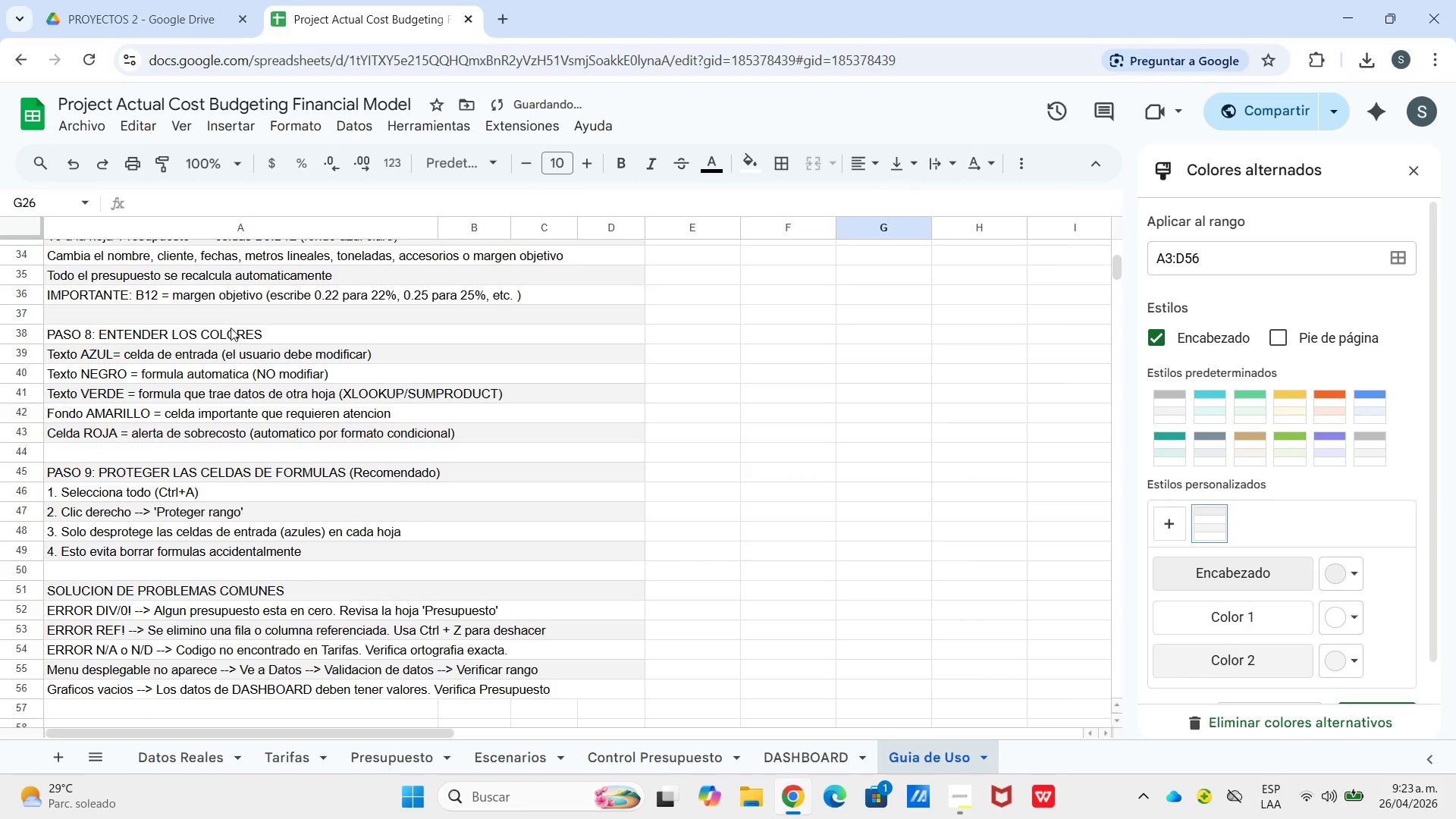 
left_click([231, 326])
 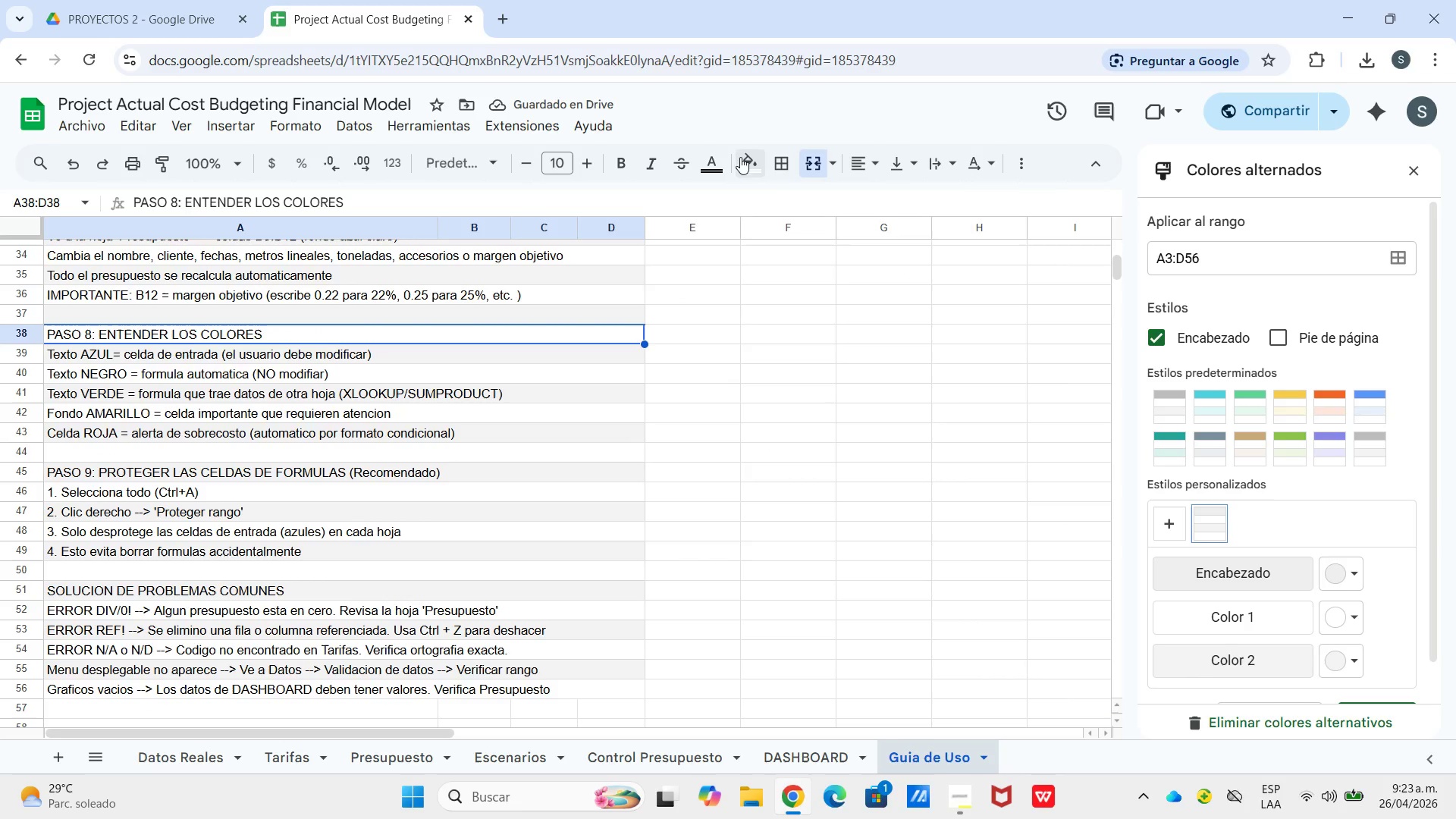 
left_click_drag(start_coordinate=[698, 165], to_coordinate=[736, 177])
 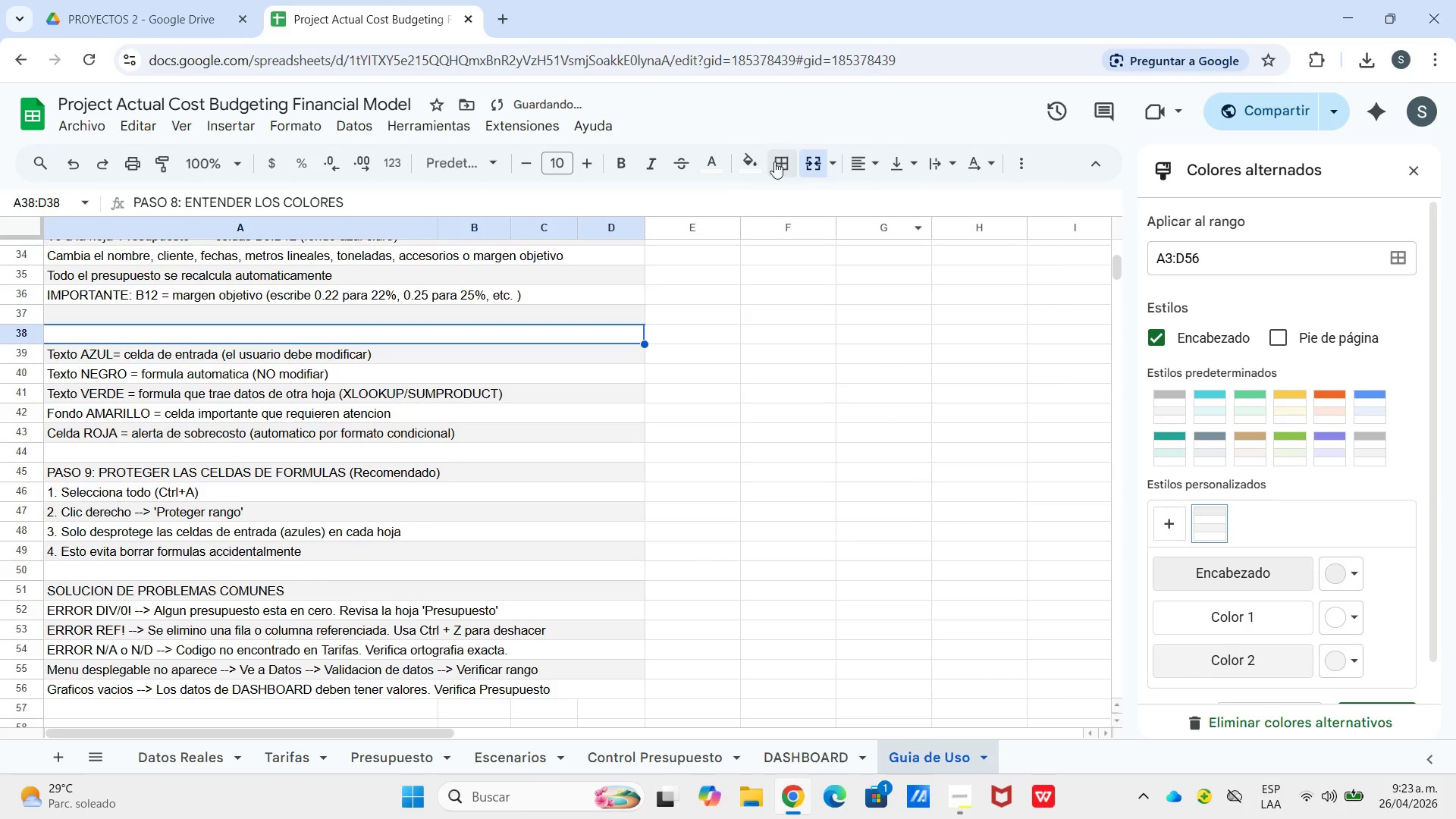 
left_click_drag(start_coordinate=[744, 159], to_coordinate=[748, 165])
 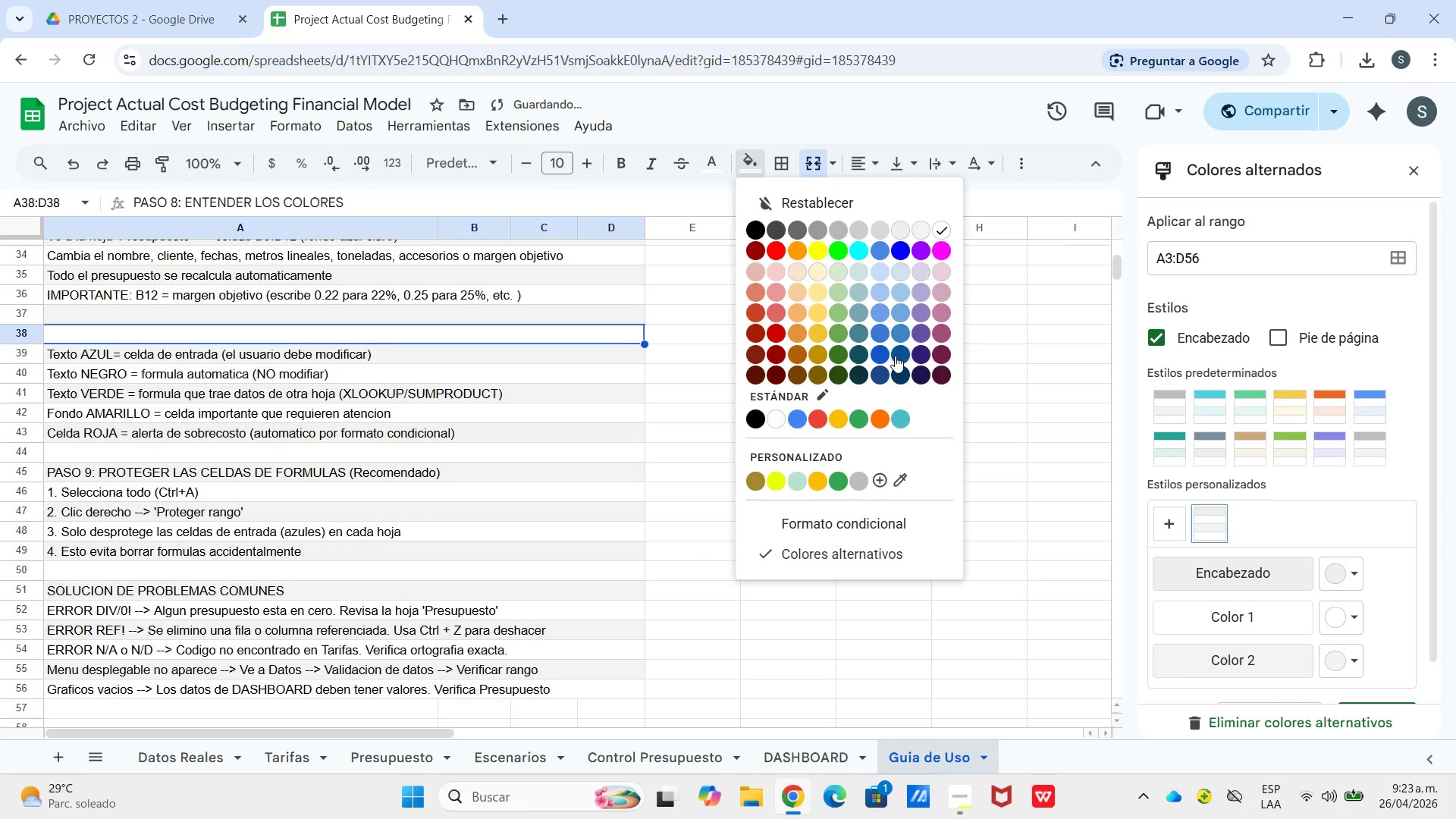 
left_click([895, 356])
 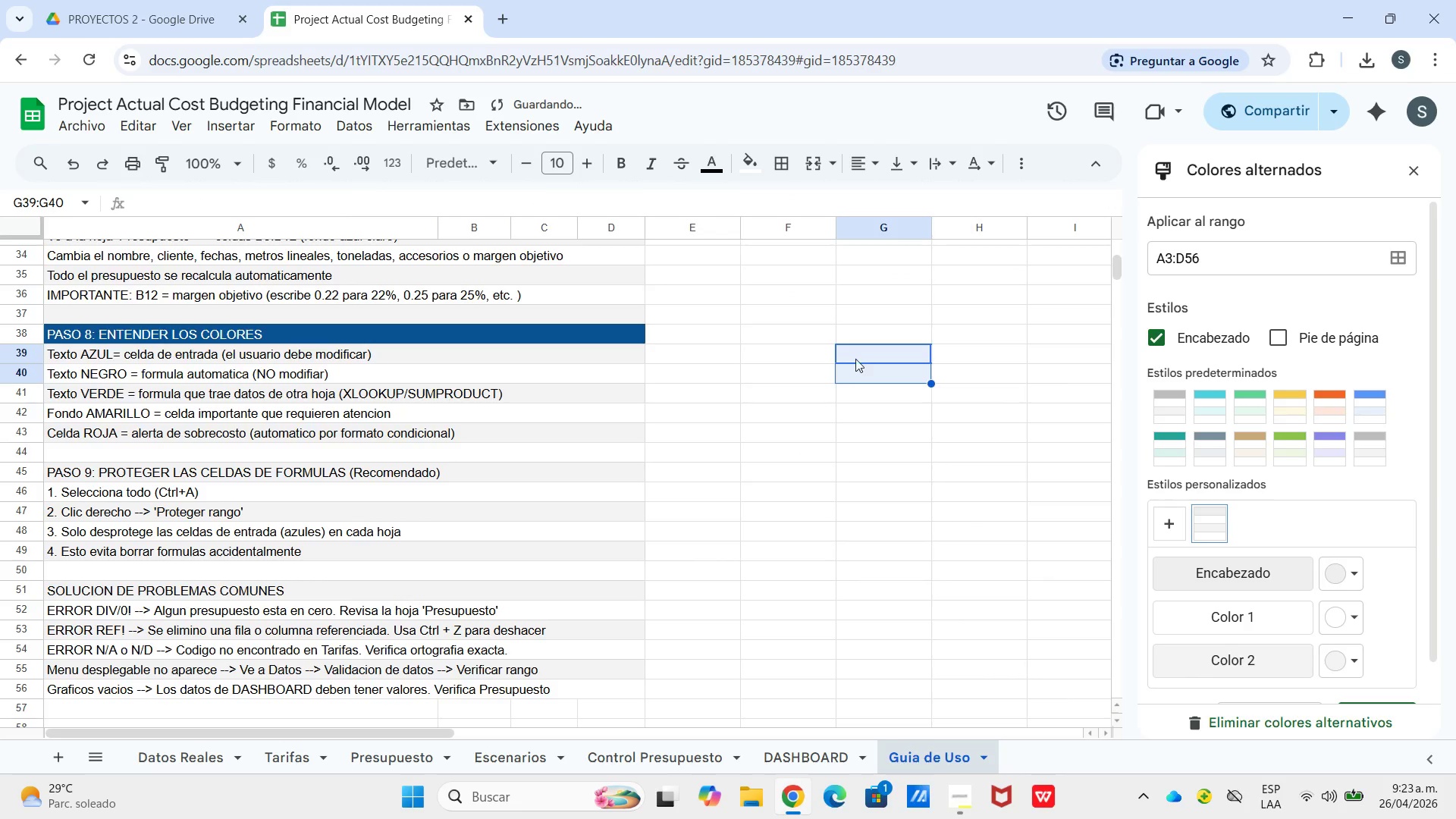 
scroll: coordinate [349, 387], scroll_direction: none, amount: 0.0
 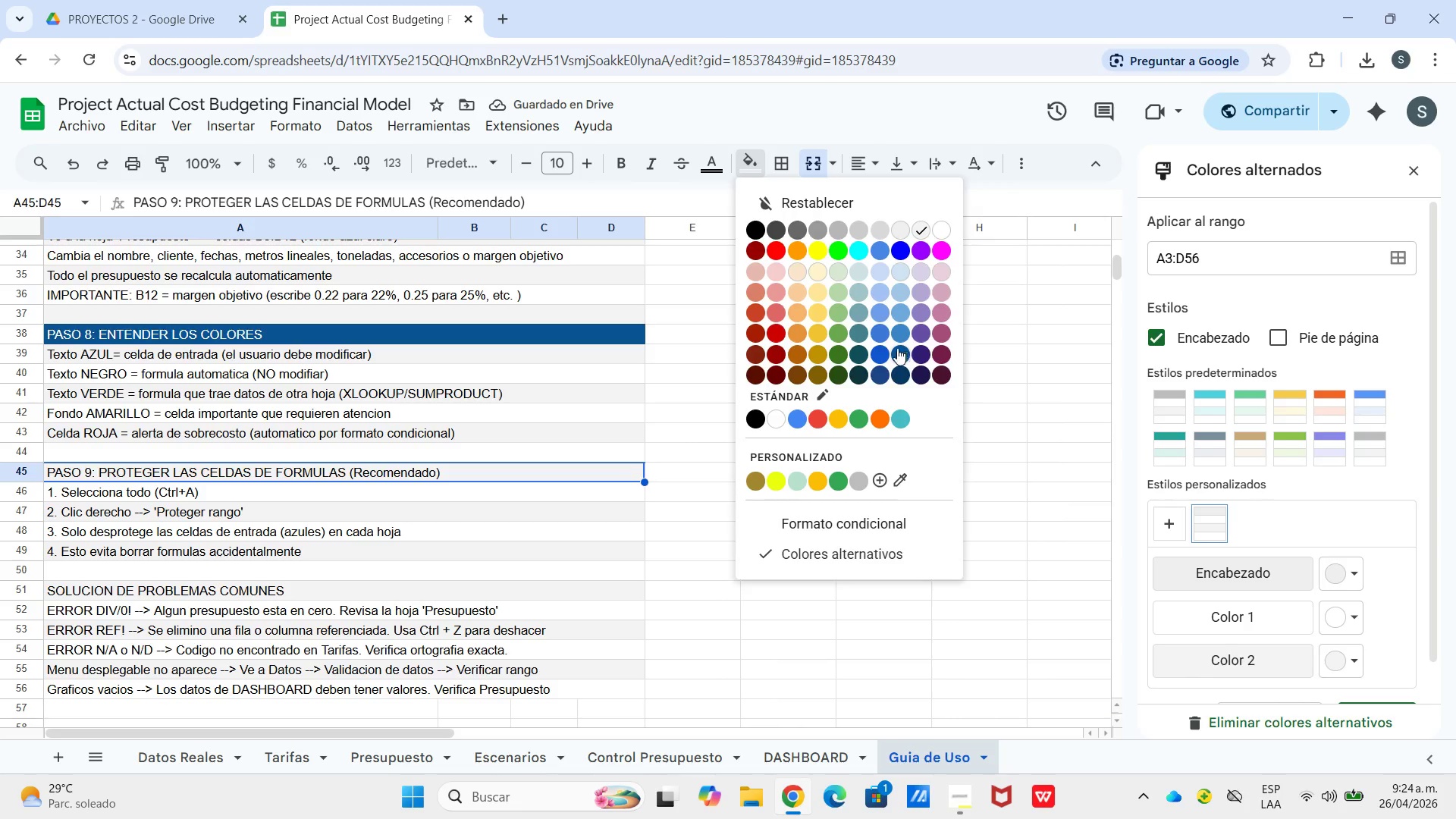 
left_click_drag(start_coordinate=[716, 155], to_coordinate=[719, 161])
 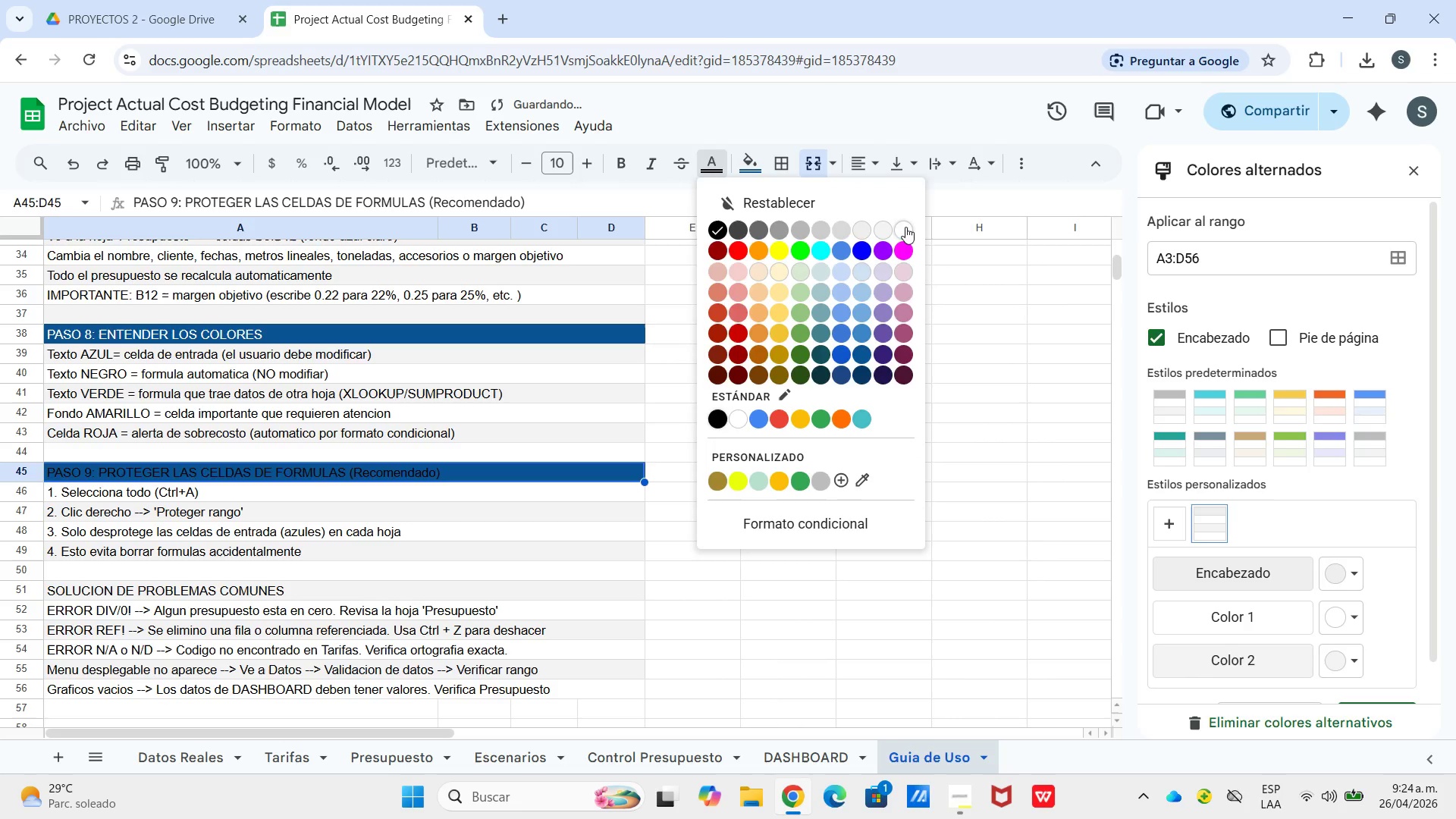 
left_click_drag(start_coordinate=[904, 226], to_coordinate=[900, 226])
 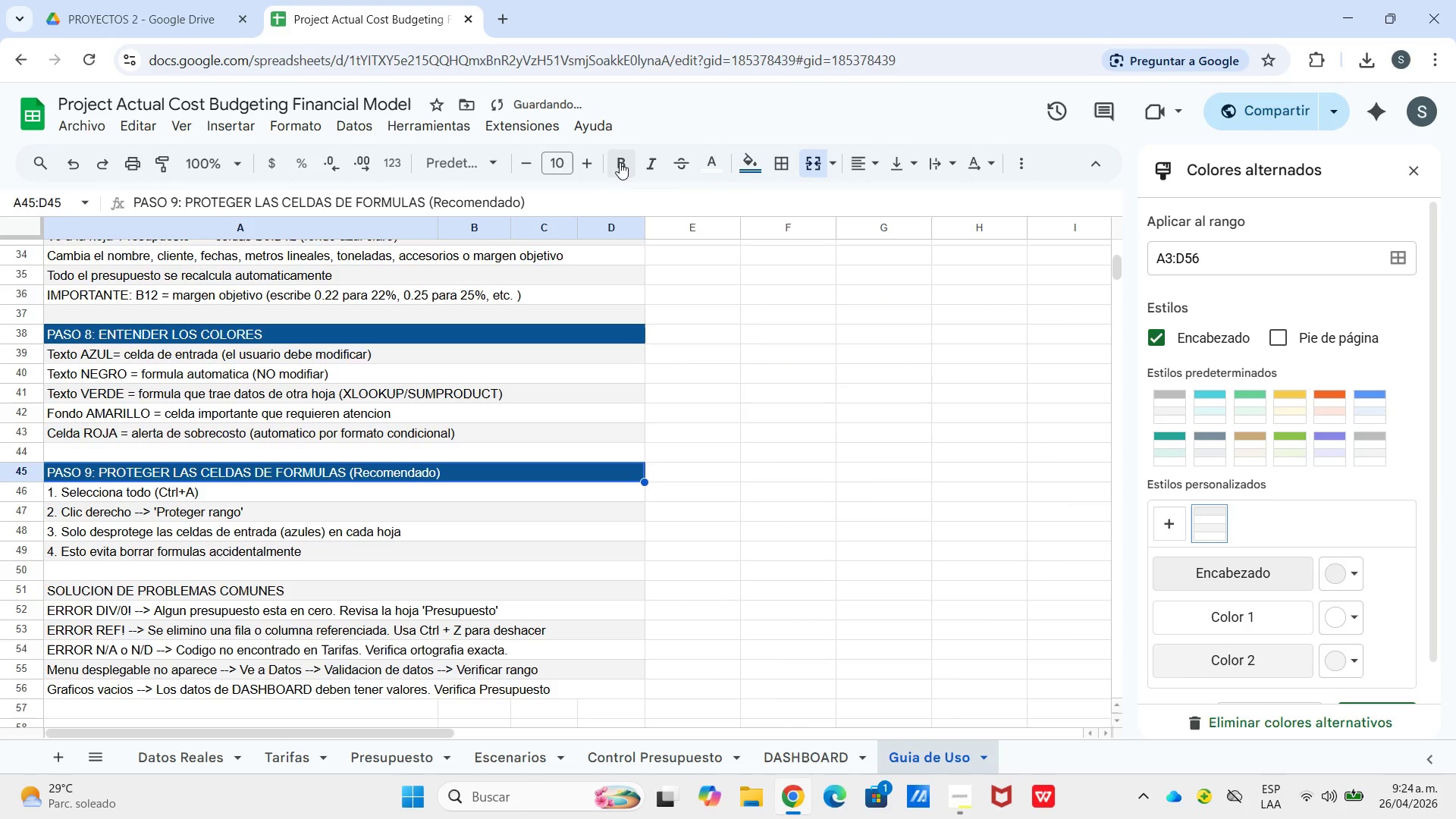 
left_click([607, 160])
 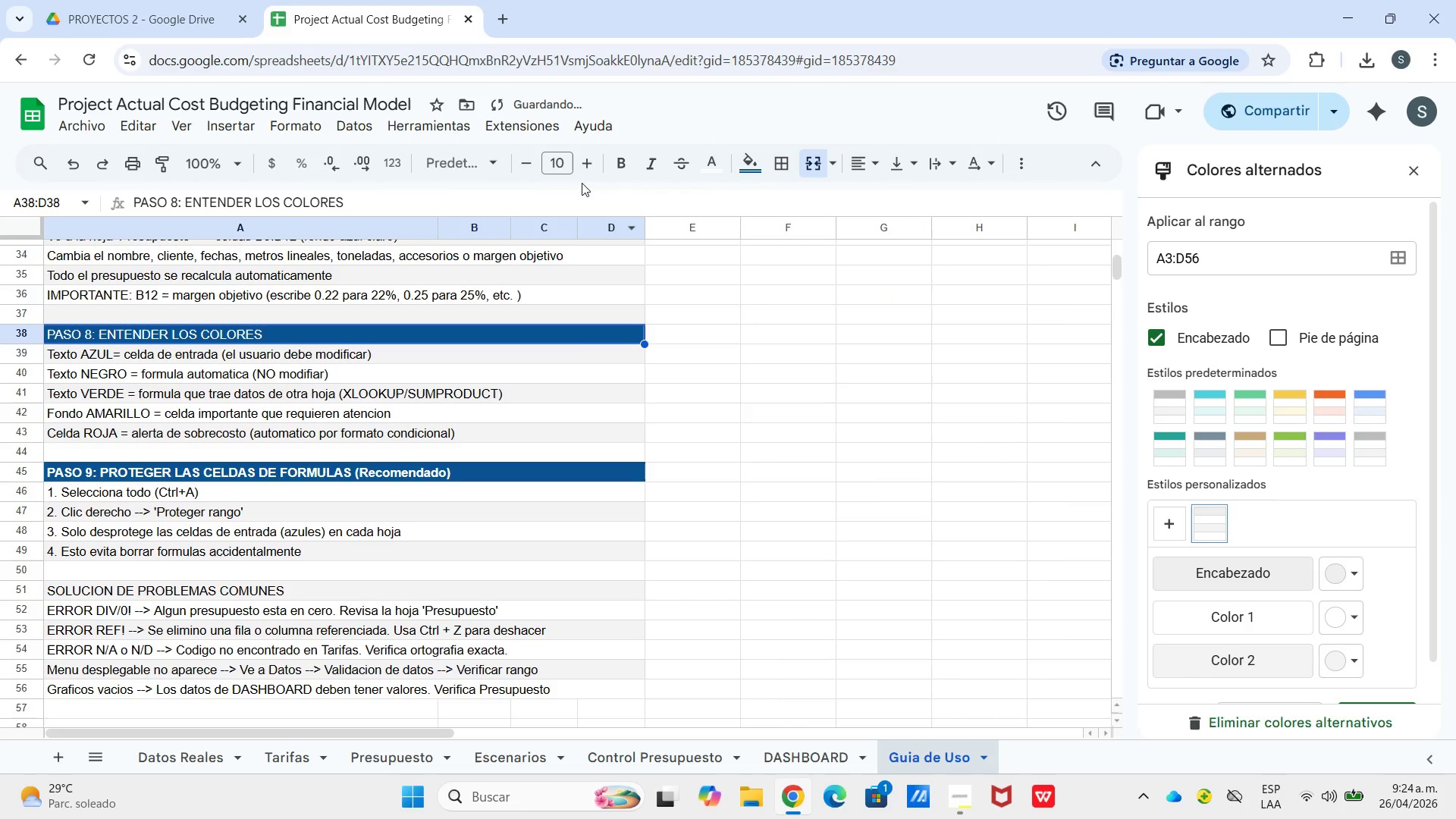 
left_click_drag(start_coordinate=[618, 160], to_coordinate=[620, 165])
 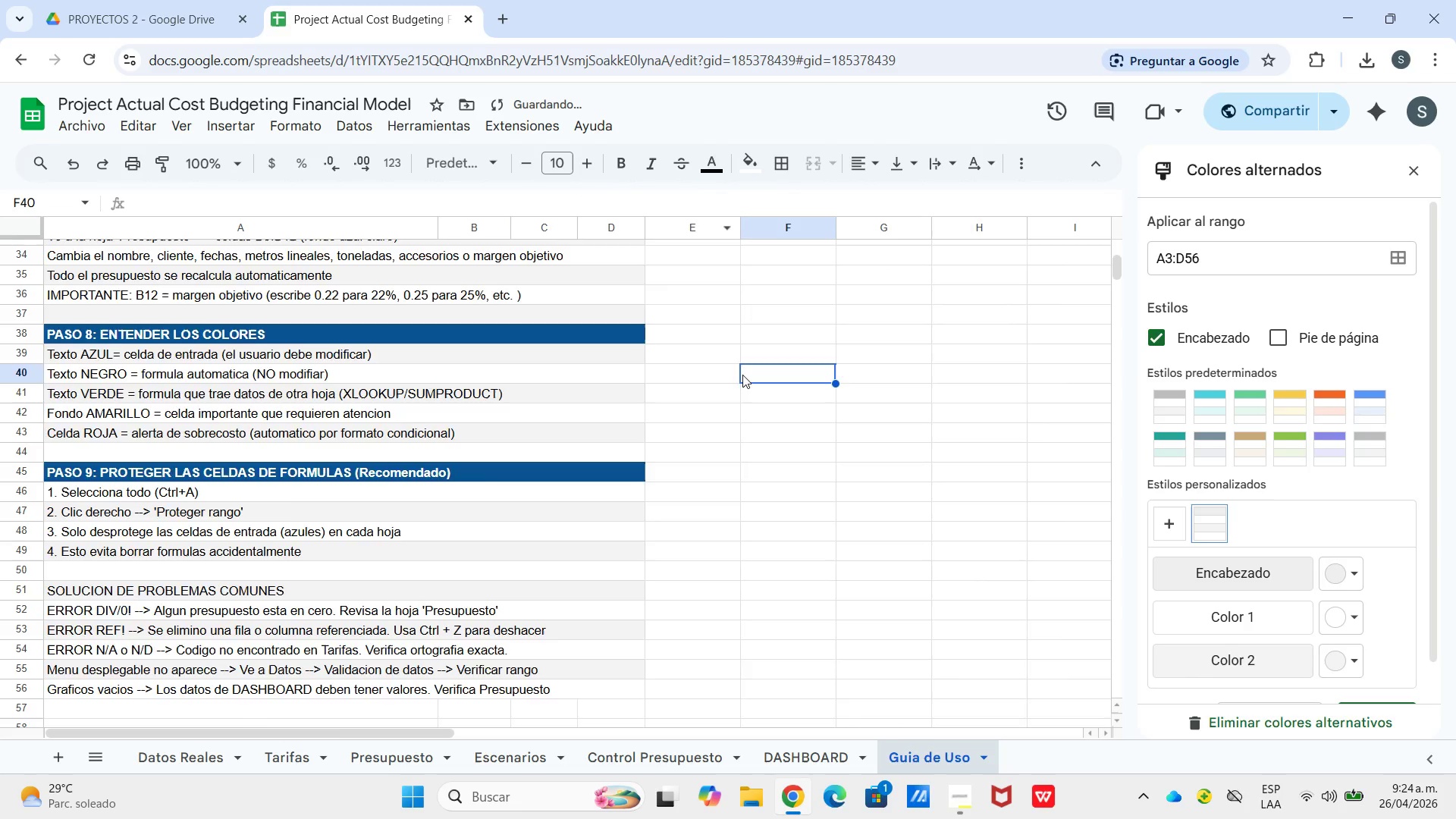 
scroll: coordinate [526, 370], scroll_direction: down, amount: 2.0
 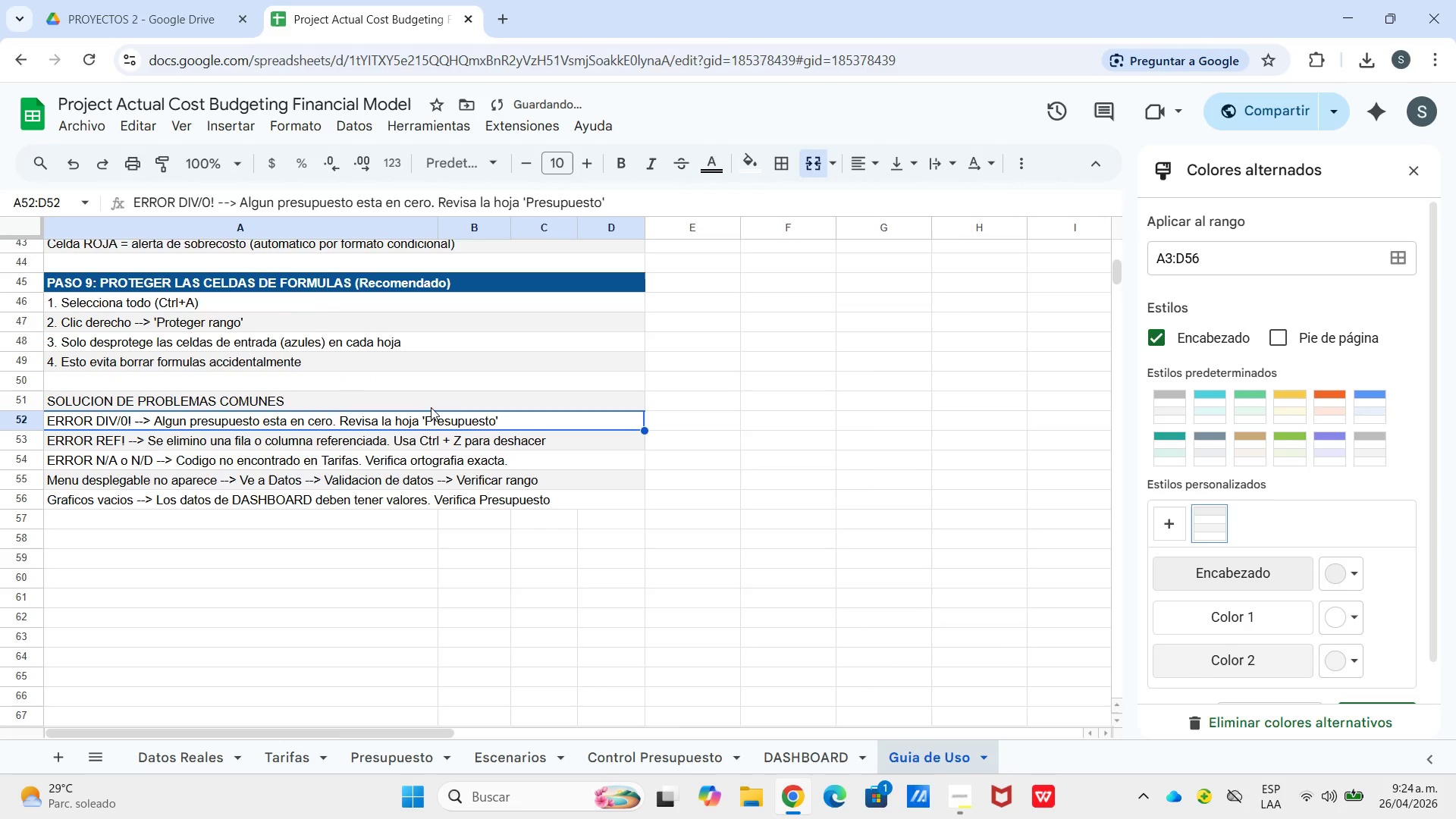 
double_click([431, 397])
 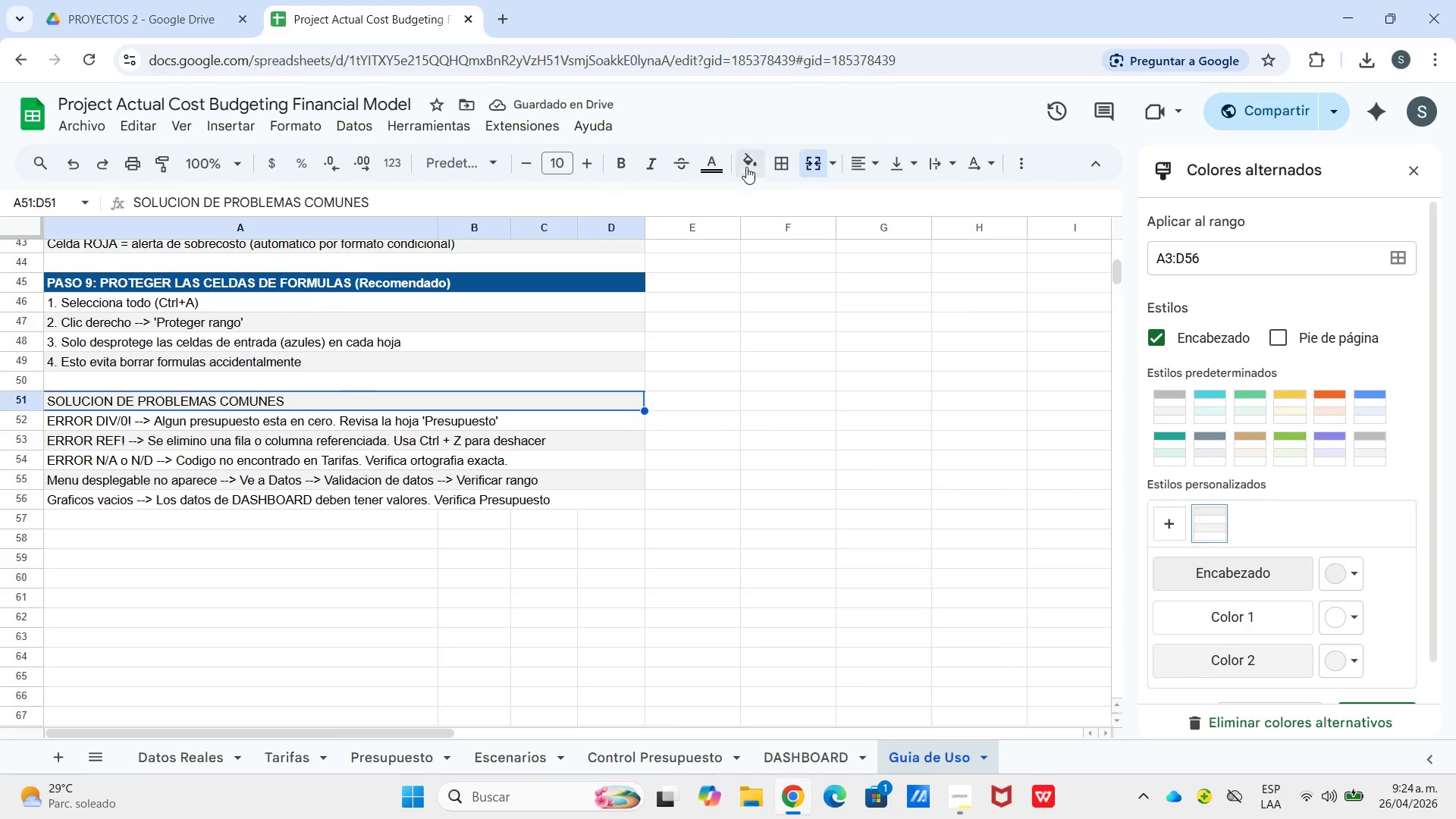 
left_click_drag(start_coordinate=[755, 164], to_coordinate=[759, 171])
 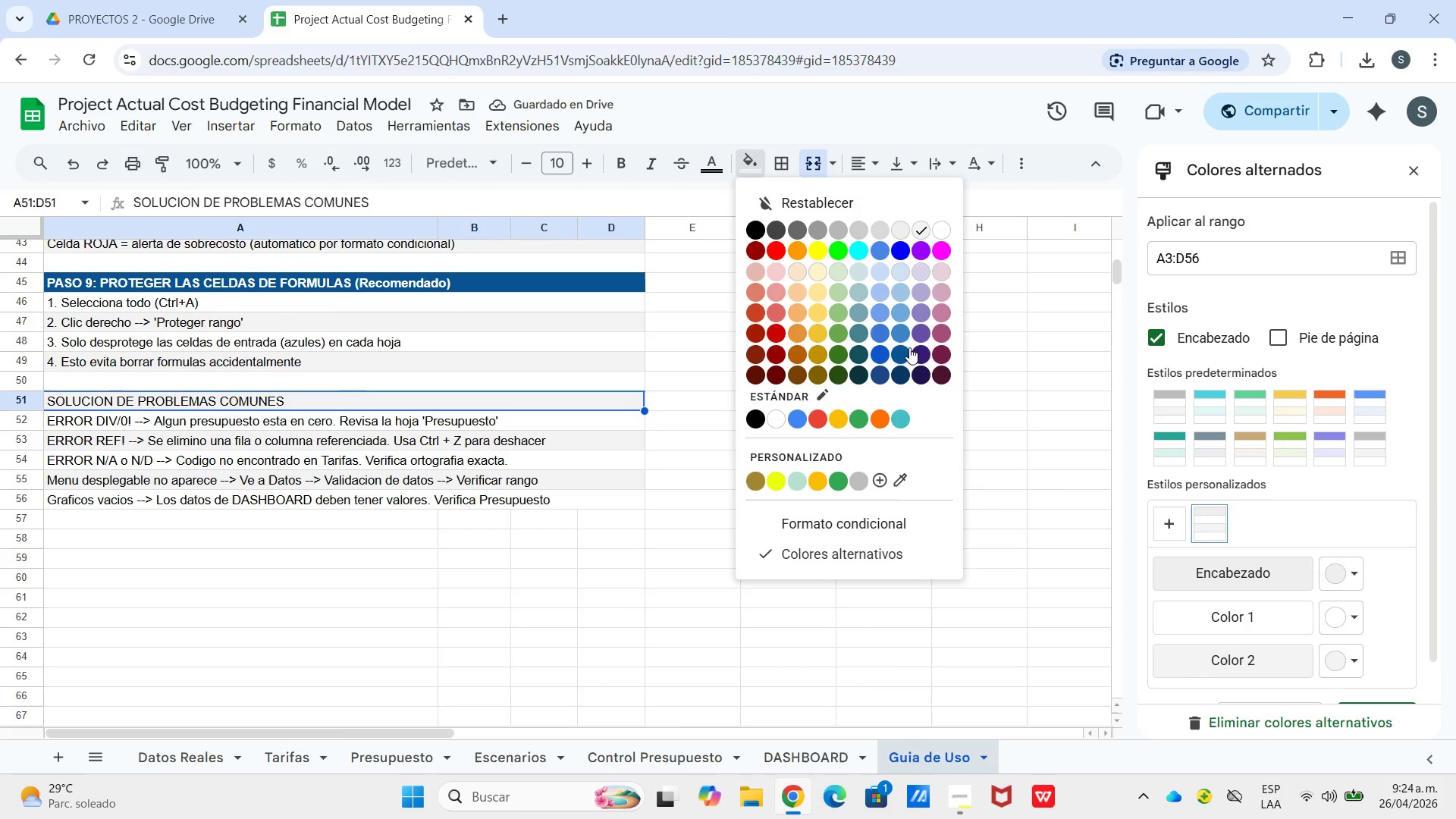 
left_click_drag(start_coordinate=[910, 347], to_coordinate=[904, 347])
 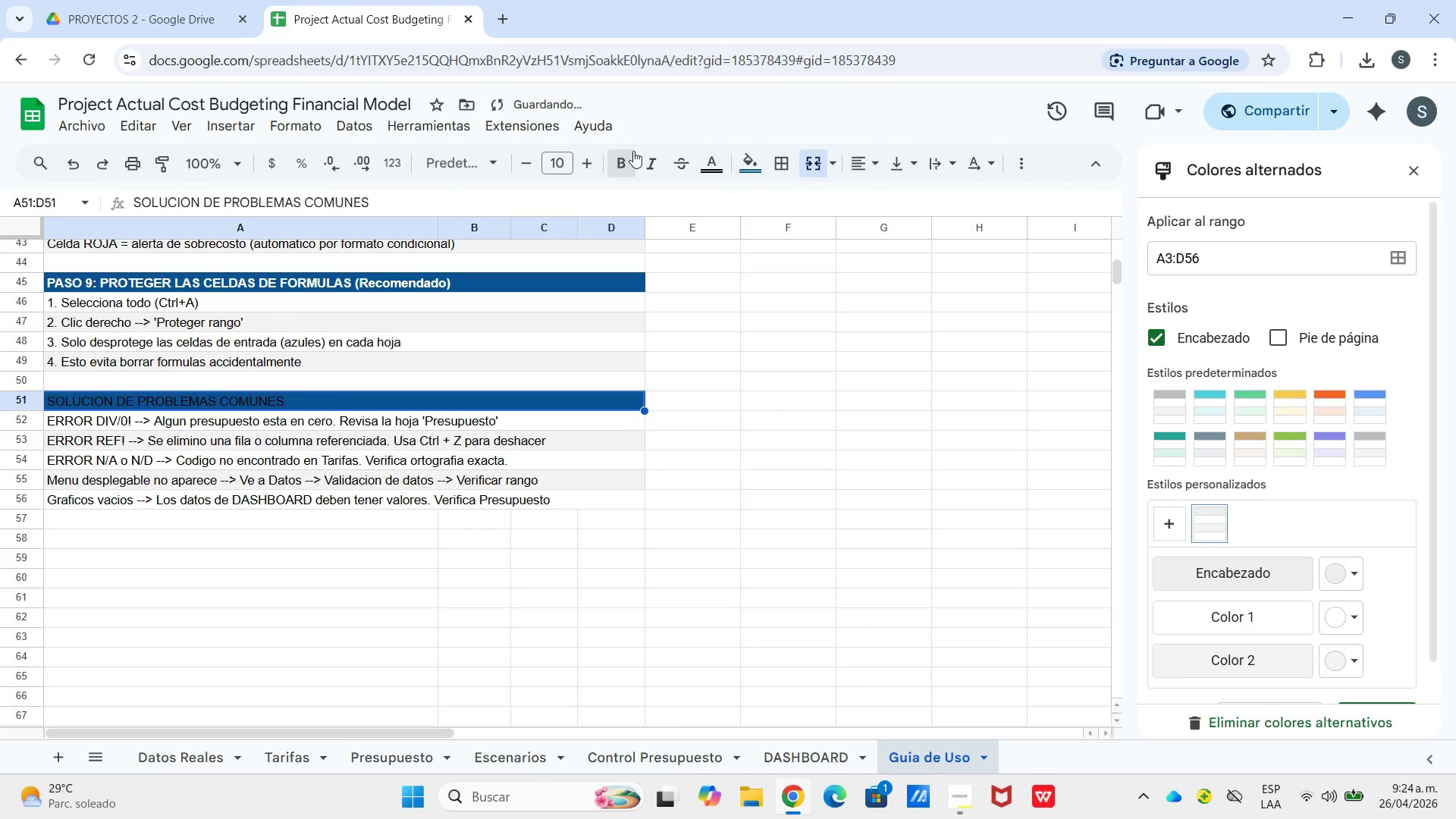 
left_click_drag(start_coordinate=[694, 162], to_coordinate=[701, 165])
 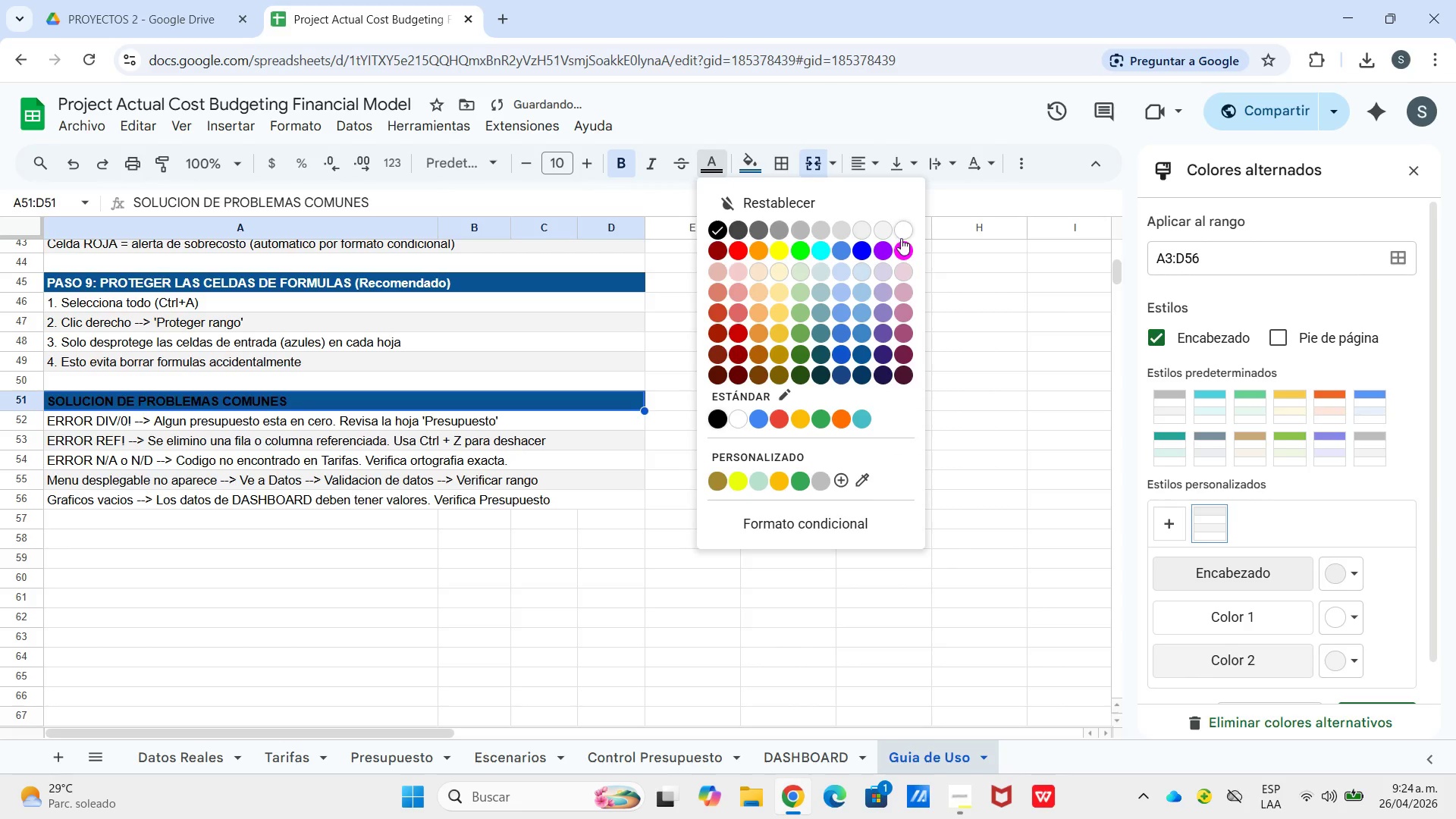 
left_click([902, 236])
 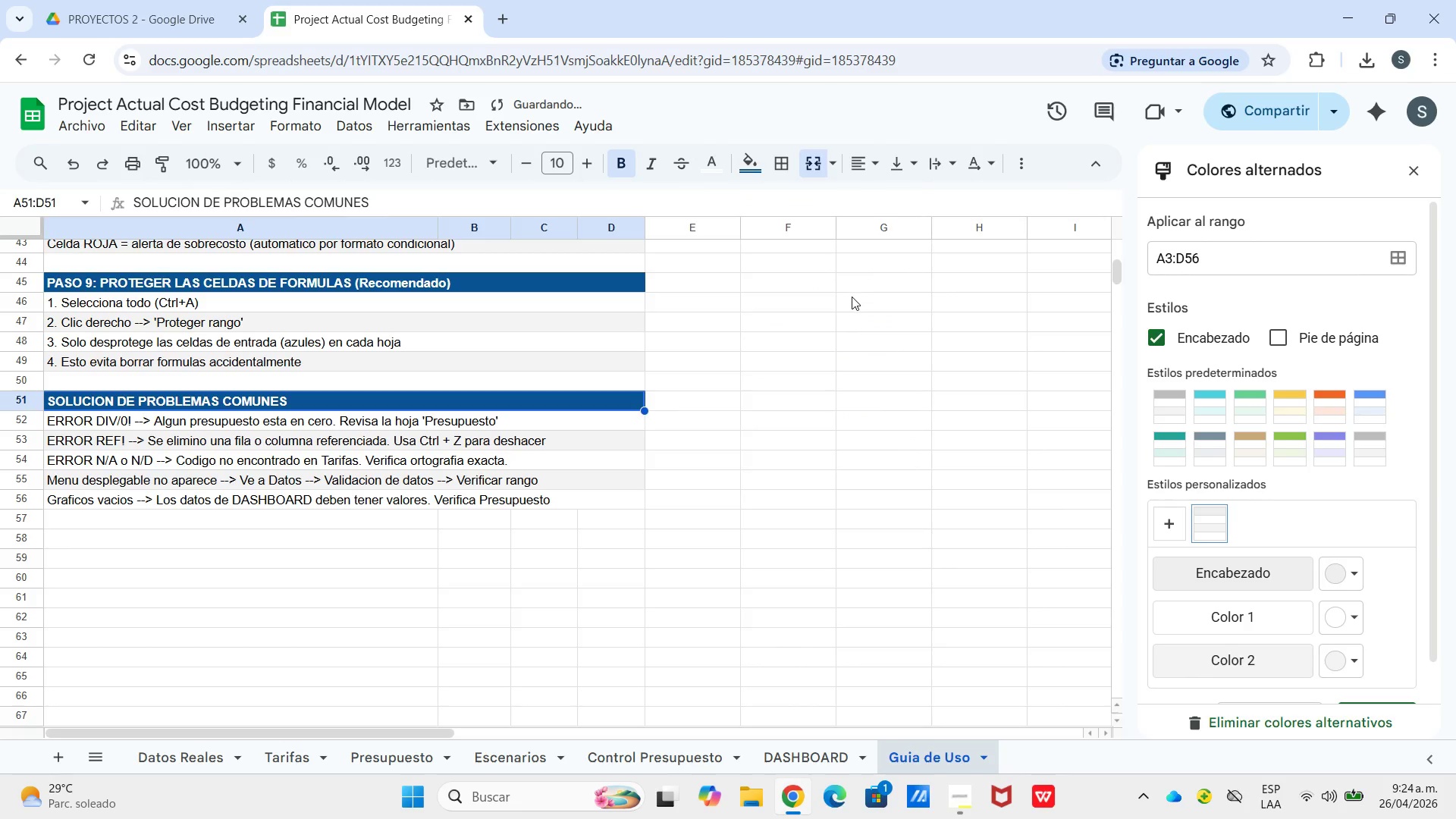 
left_click_drag(start_coordinate=[852, 297], to_coordinate=[849, 303])
 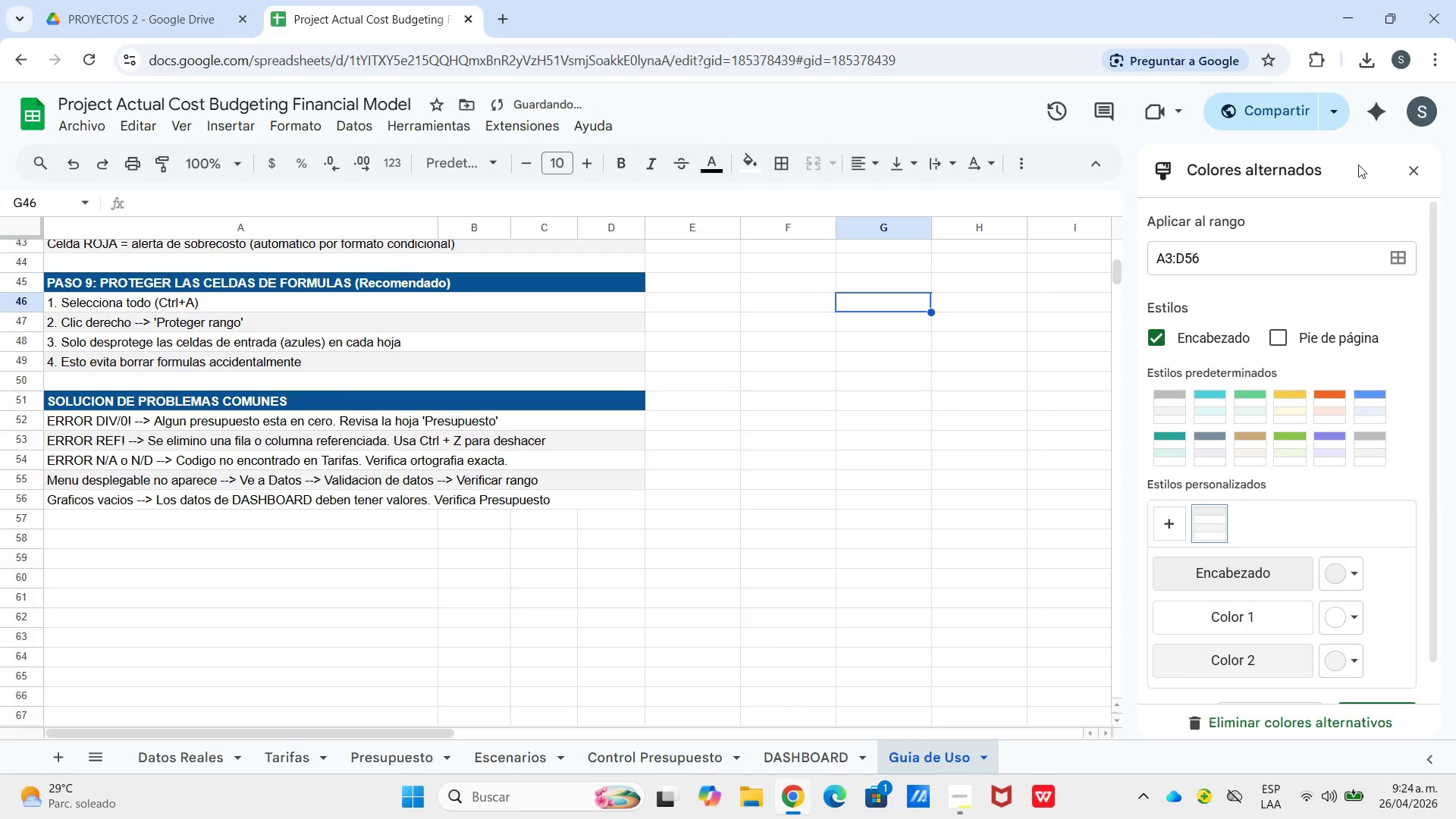 
left_click_drag(start_coordinate=[1420, 174], to_coordinate=[1416, 174])
 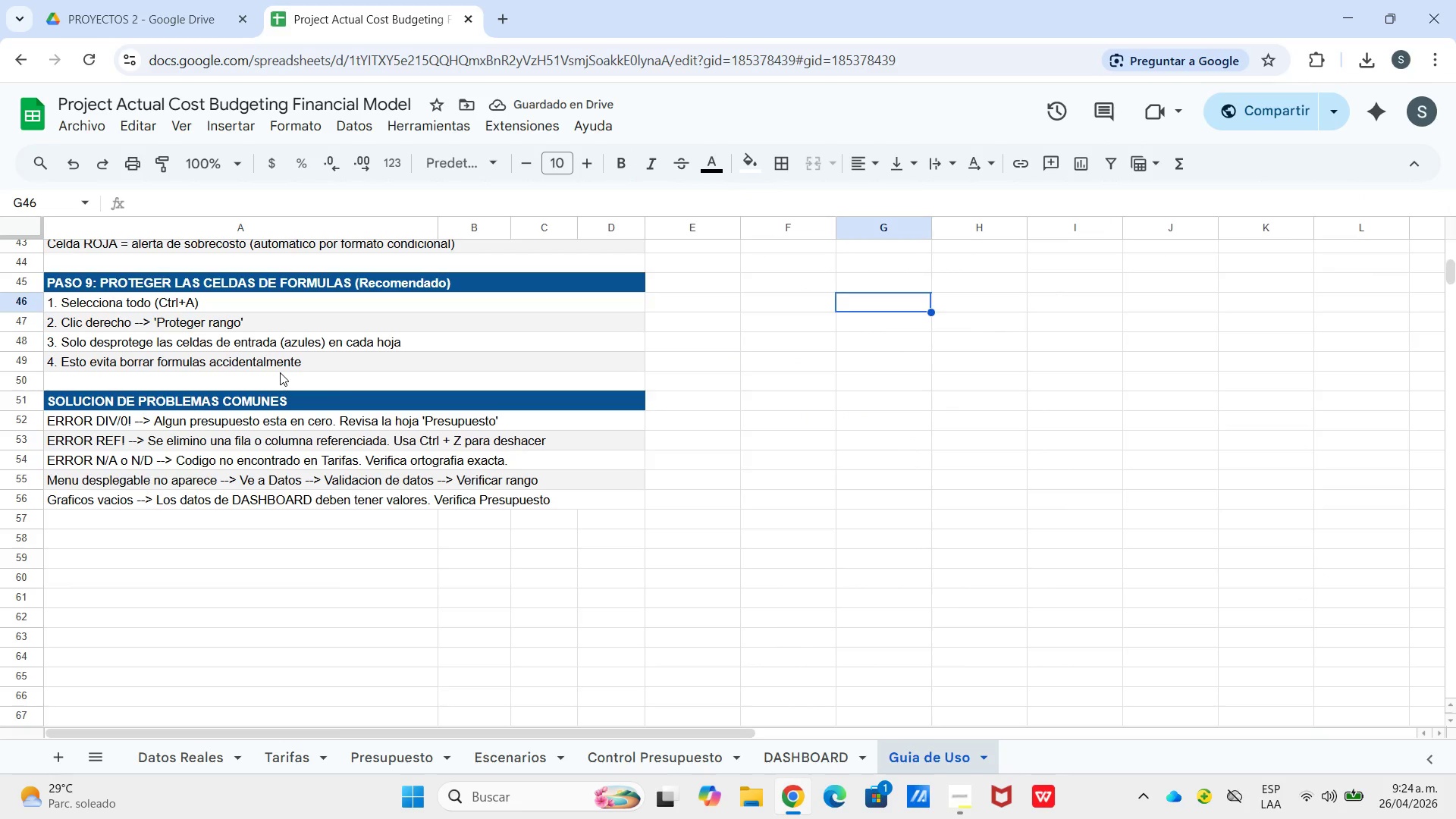 
scroll: coordinate [390, 381], scroll_direction: up, amount: 2.0
 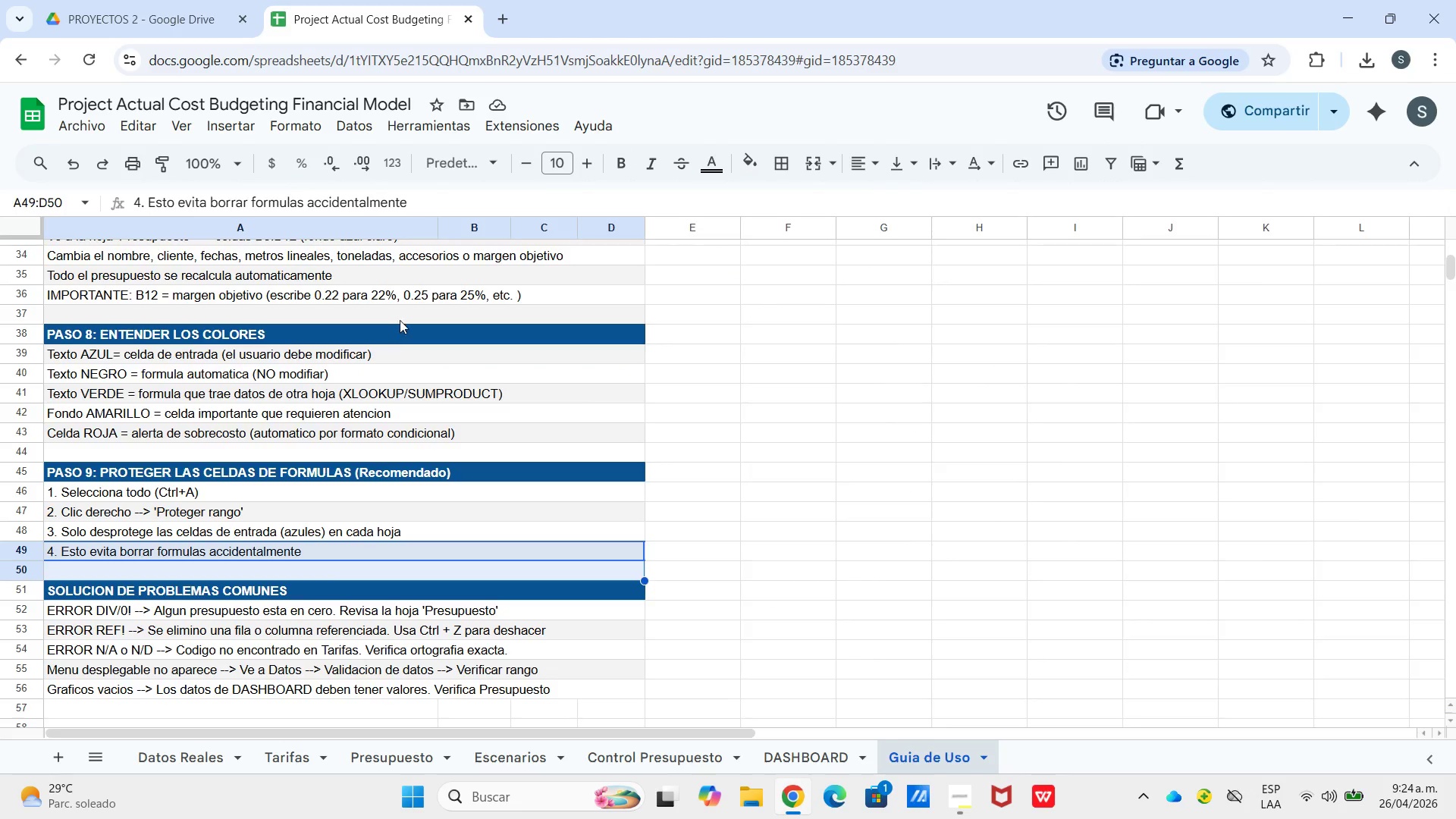 
left_click([400, 312])
 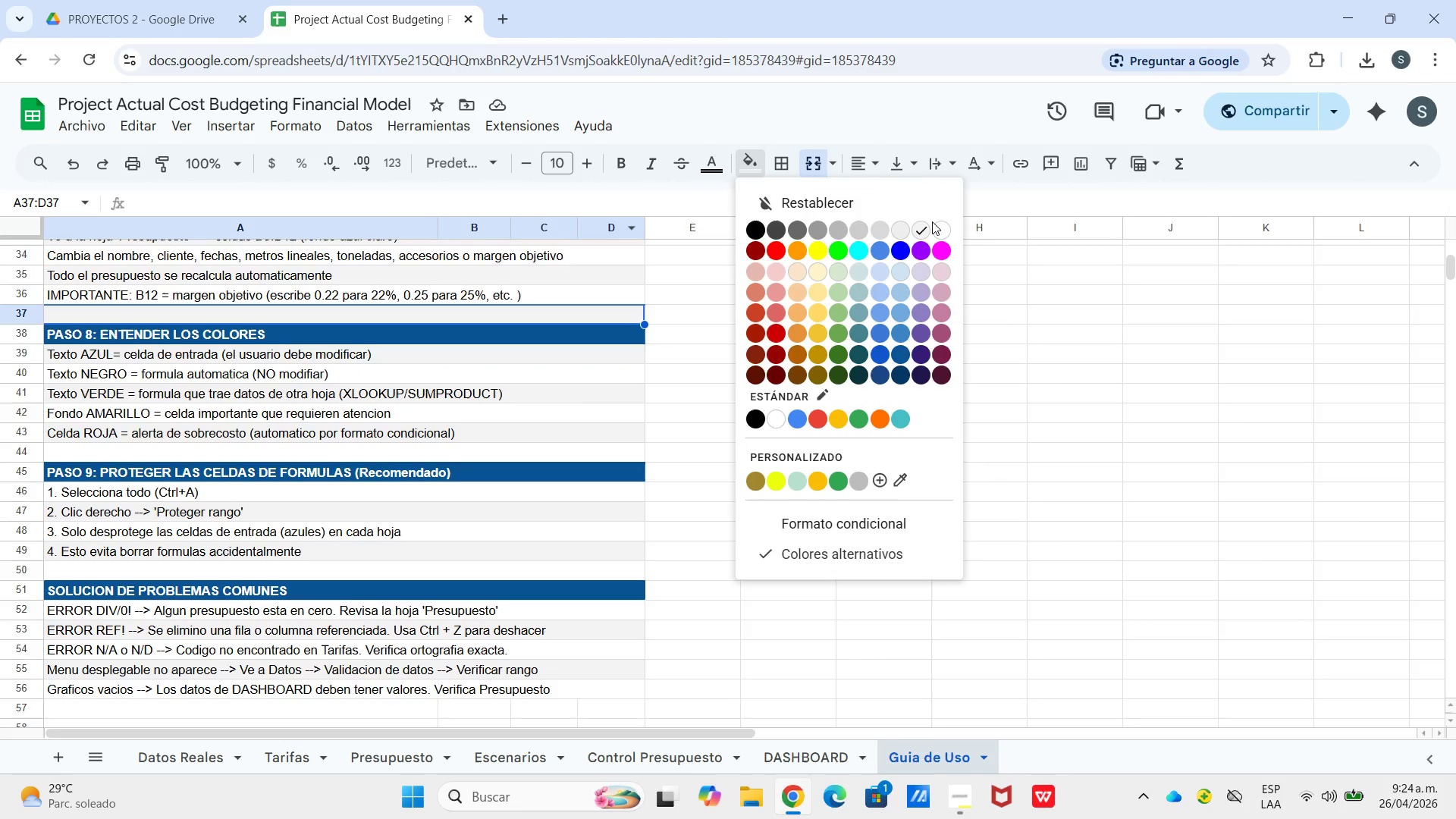 
double_click([942, 245])
 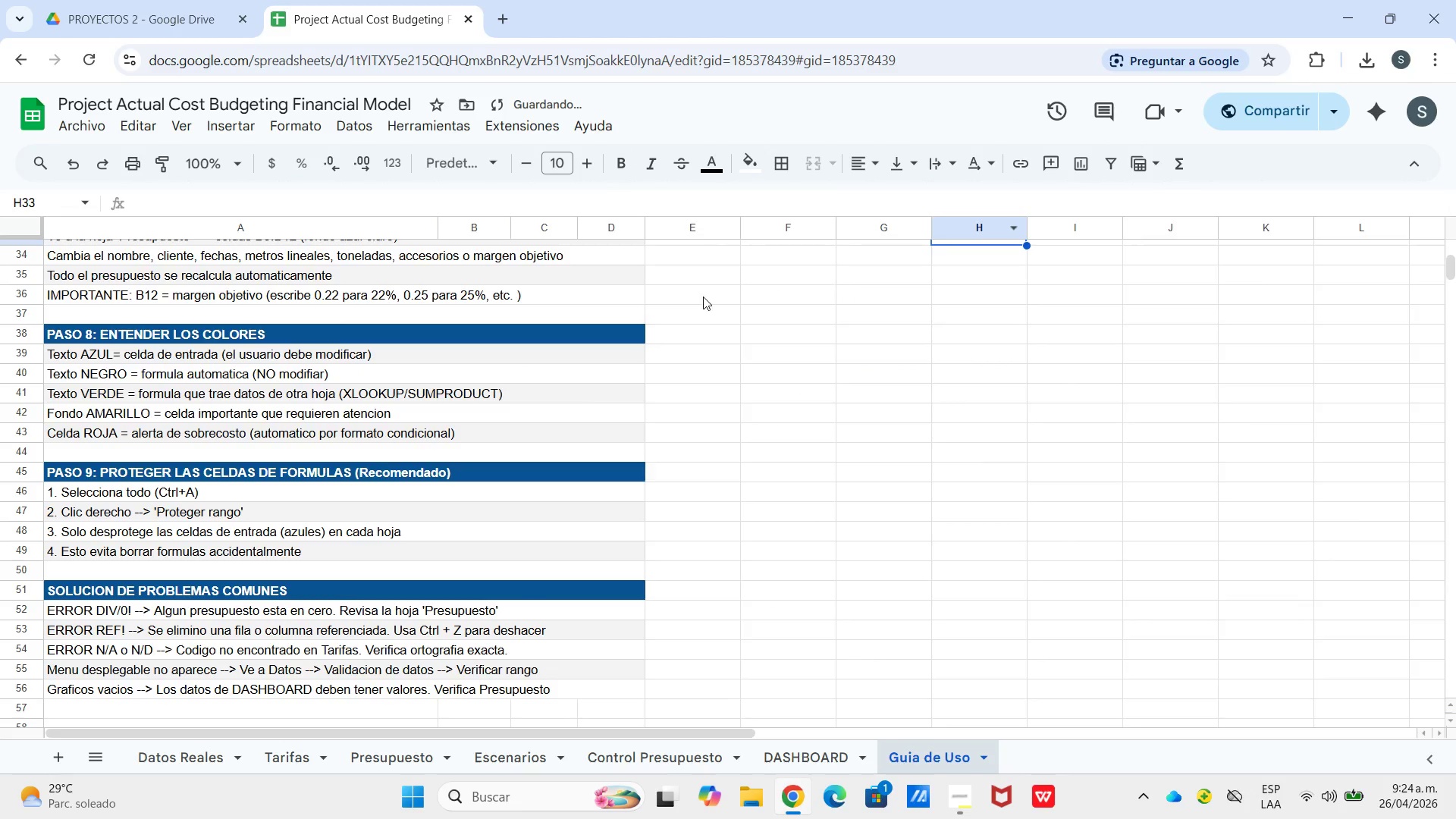 
scroll: coordinate [697, 297], scroll_direction: up, amount: 1.0
 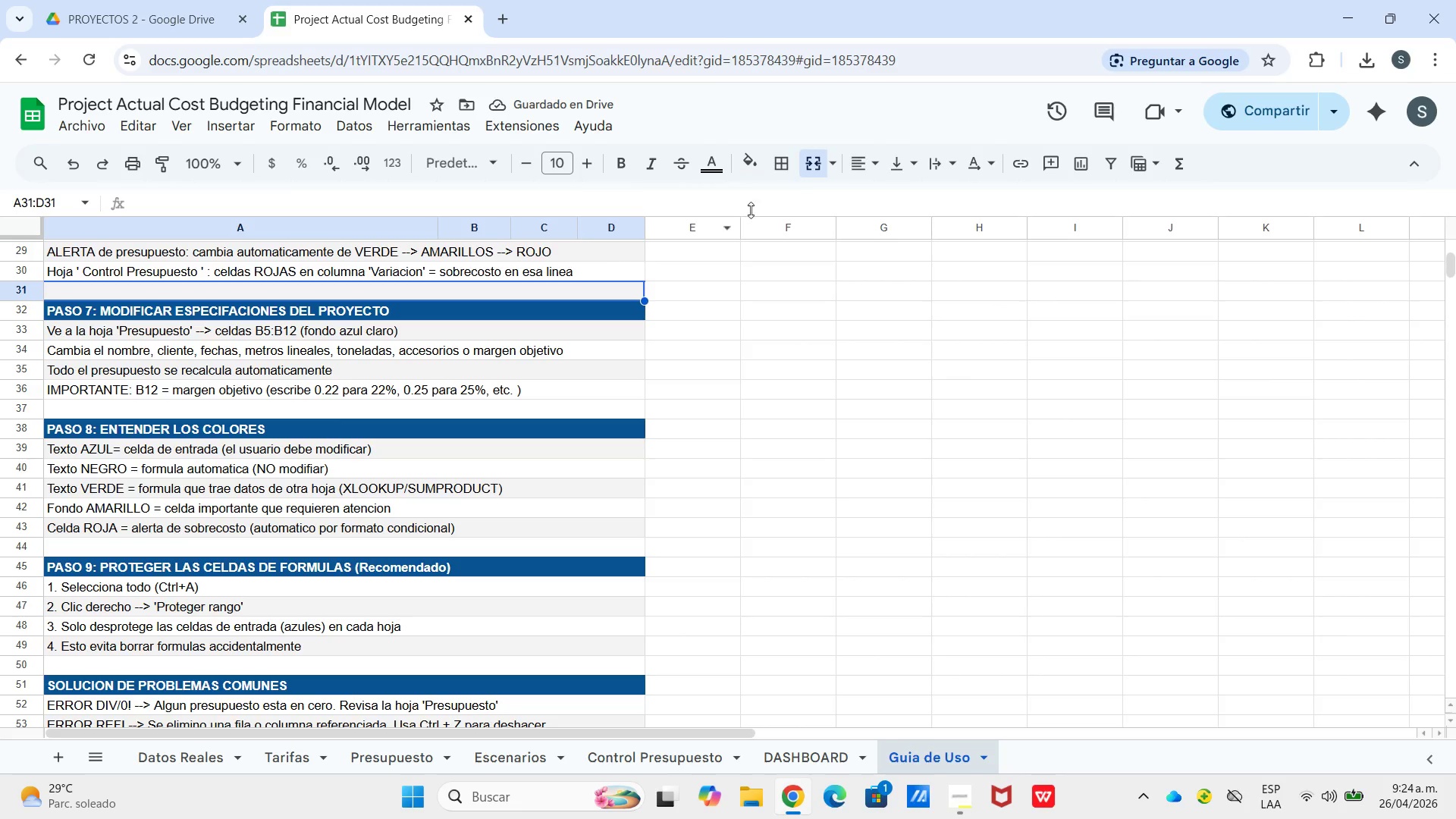 
left_click_drag(start_coordinate=[752, 151], to_coordinate=[760, 159])
 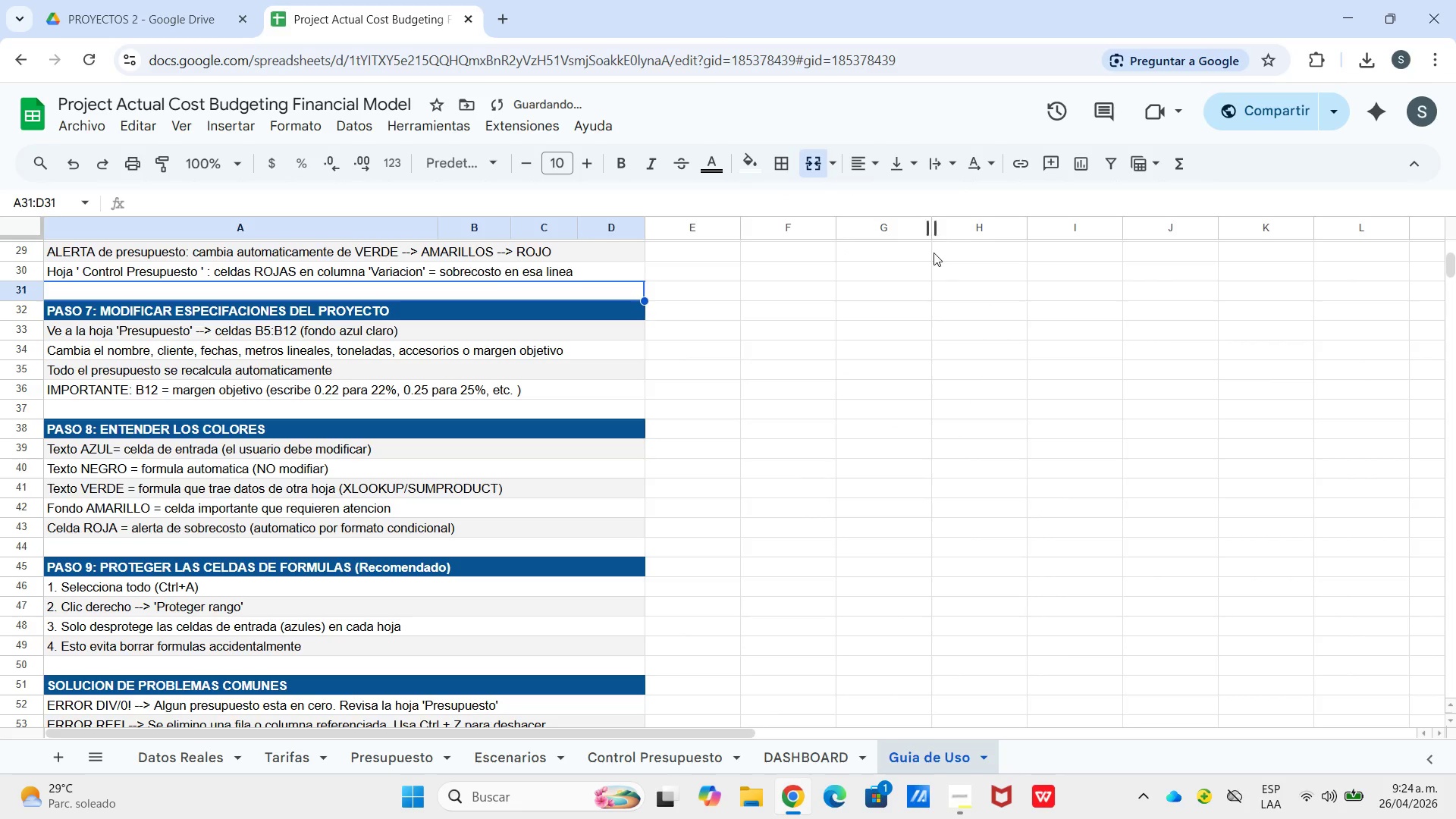 
double_click([932, 254])
 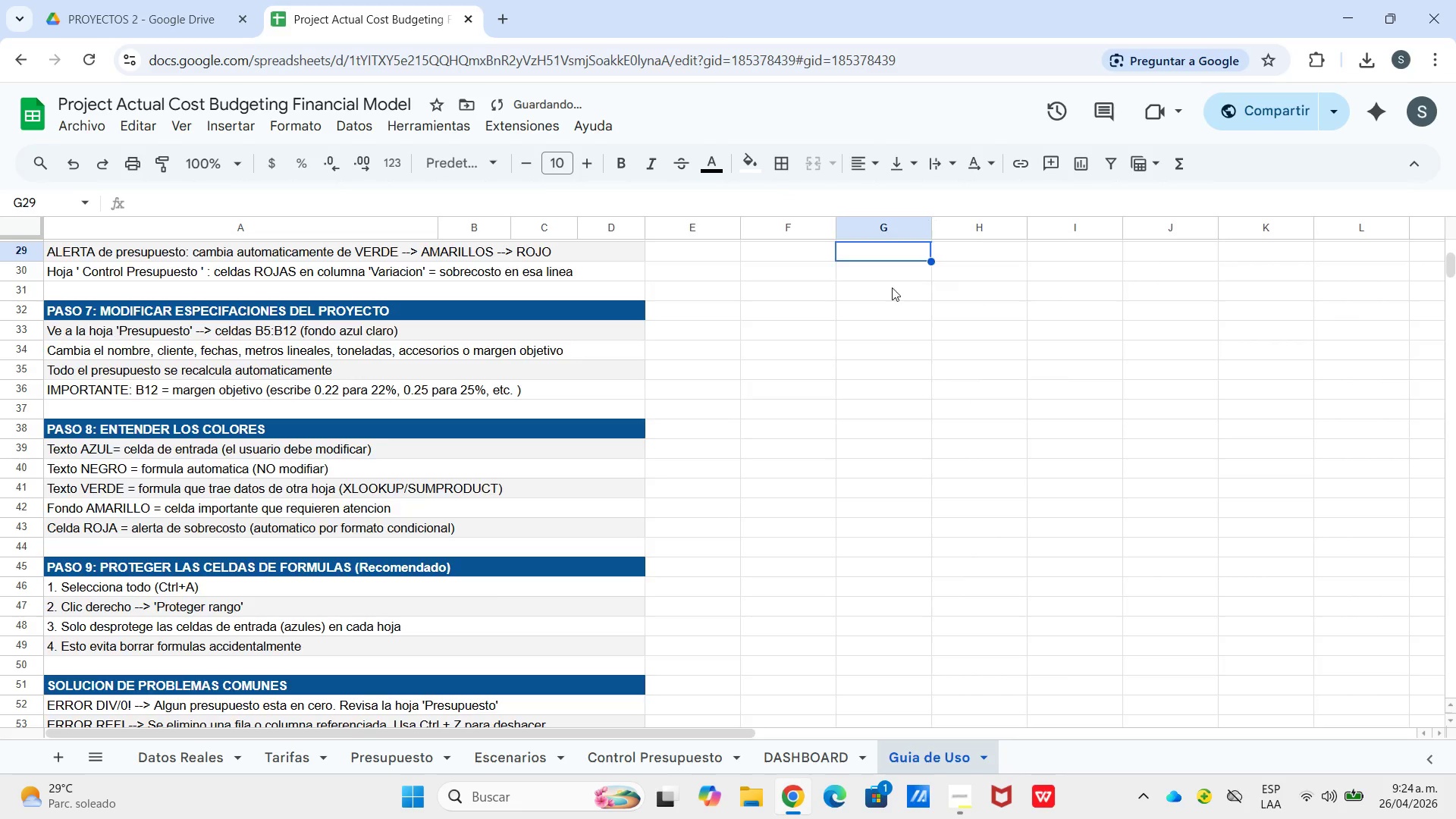 
scroll: coordinate [795, 325], scroll_direction: up, amount: 3.0
 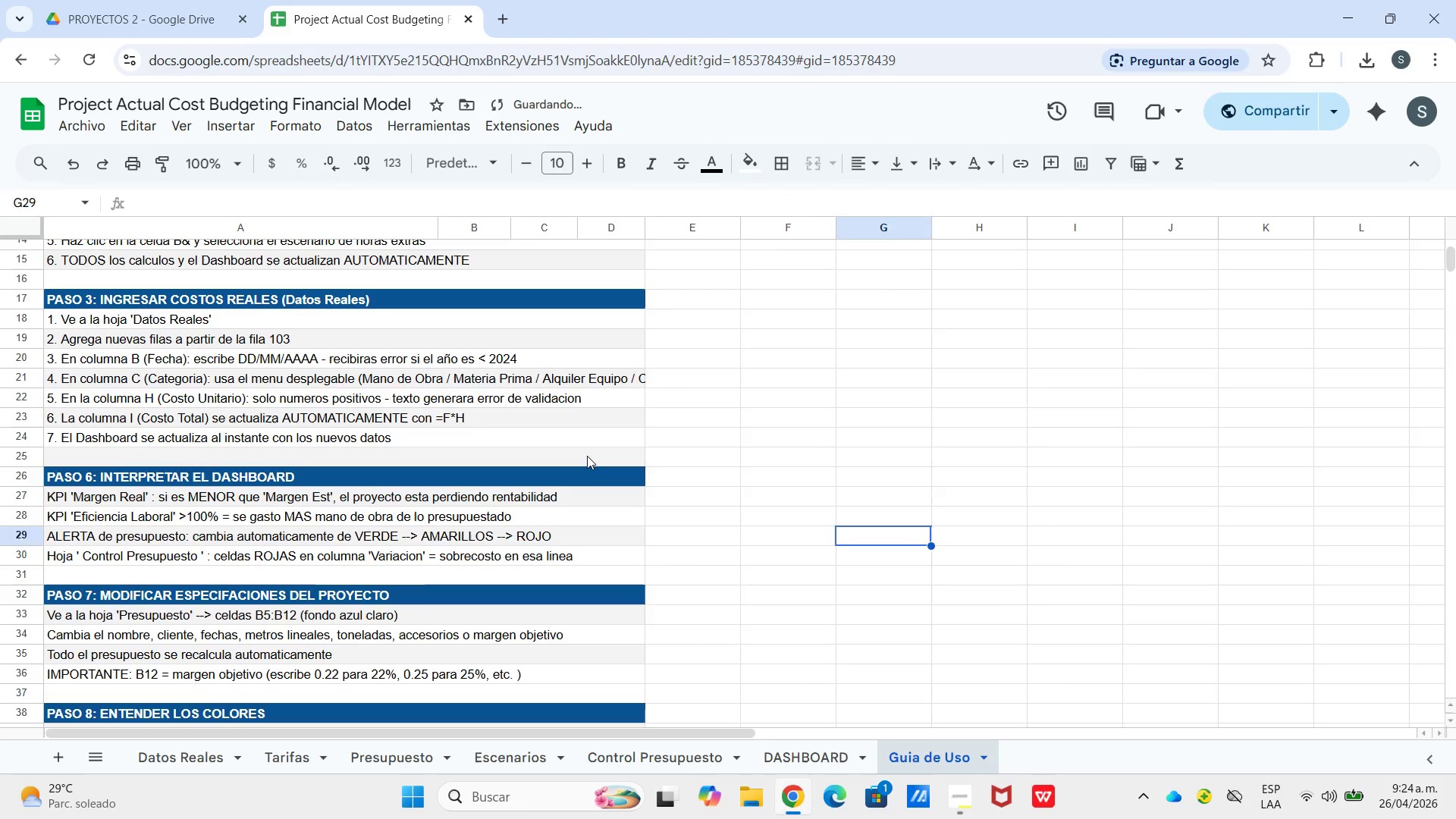 
left_click([587, 456])
 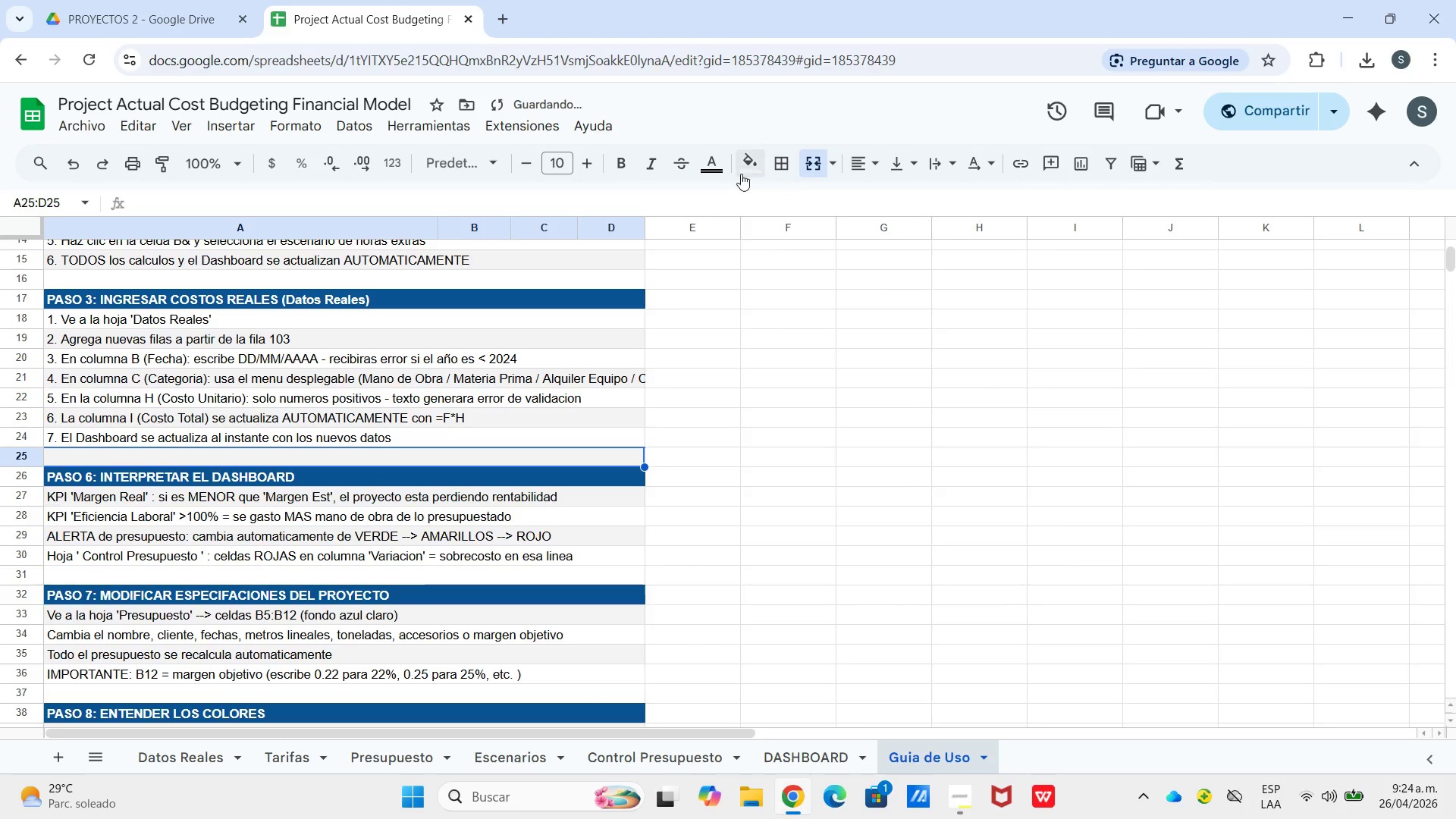 
left_click([742, 173])
 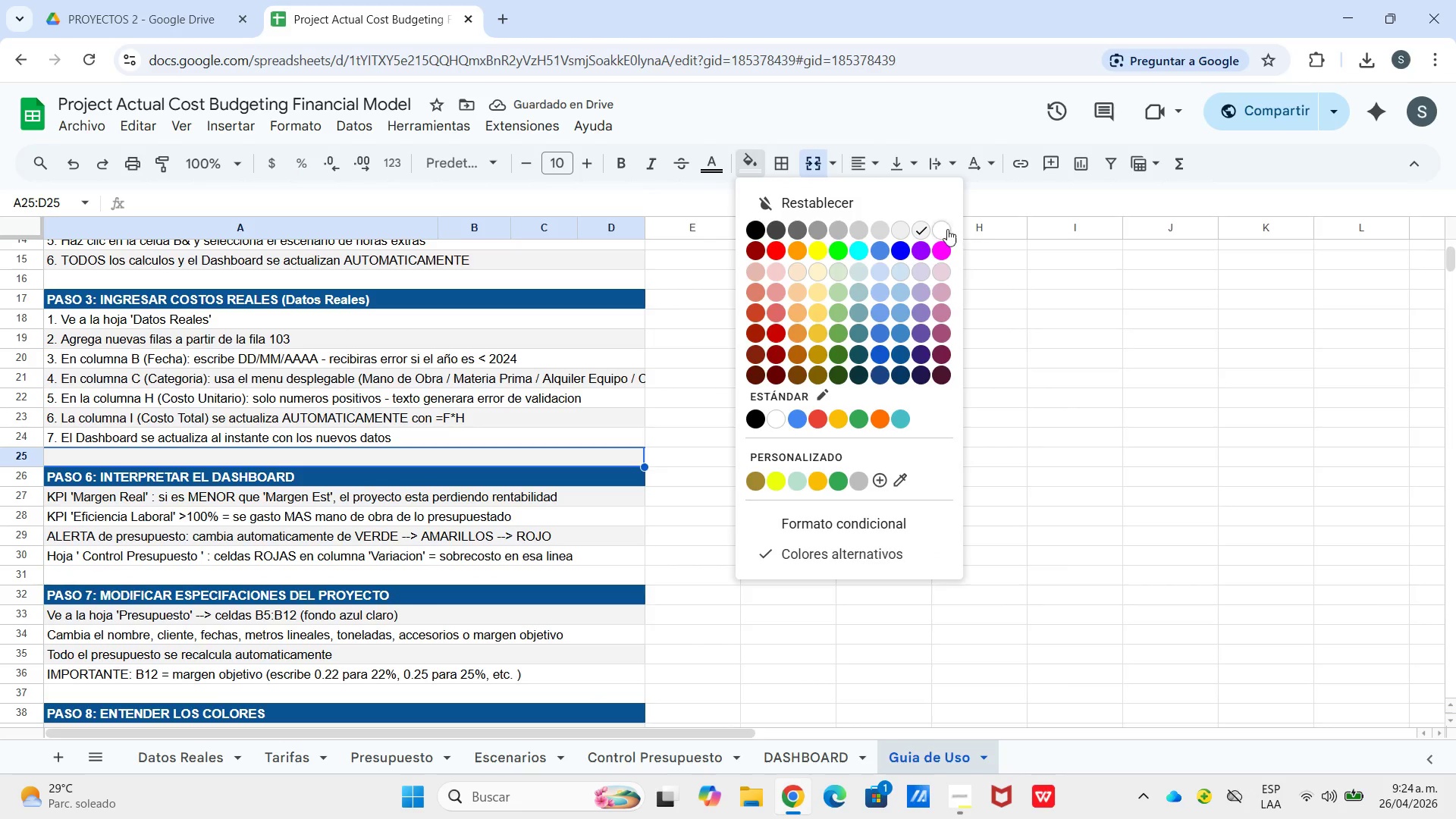 
left_click([938, 231])
 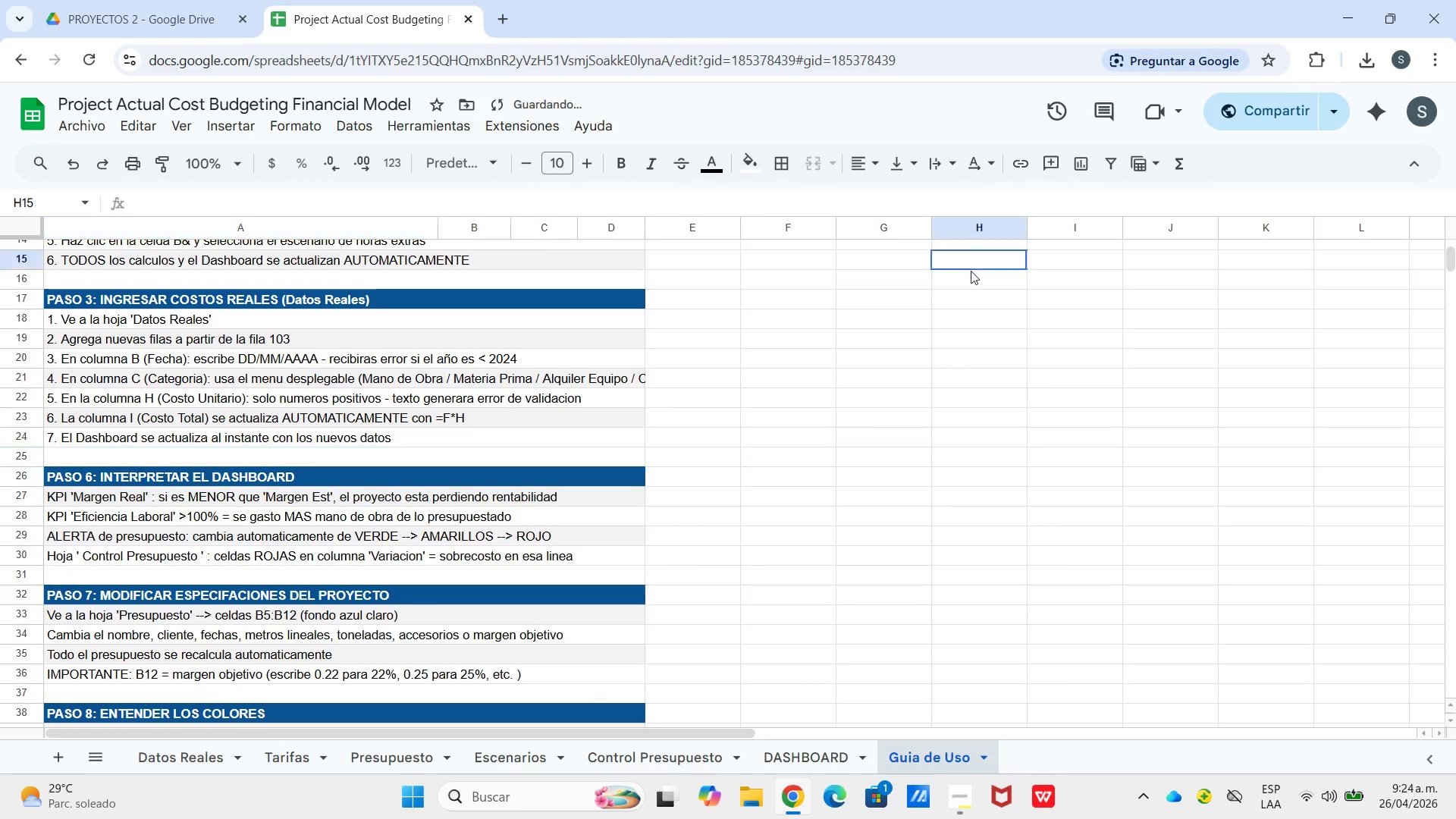 
left_click_drag(start_coordinate=[975, 270], to_coordinate=[969, 271])
 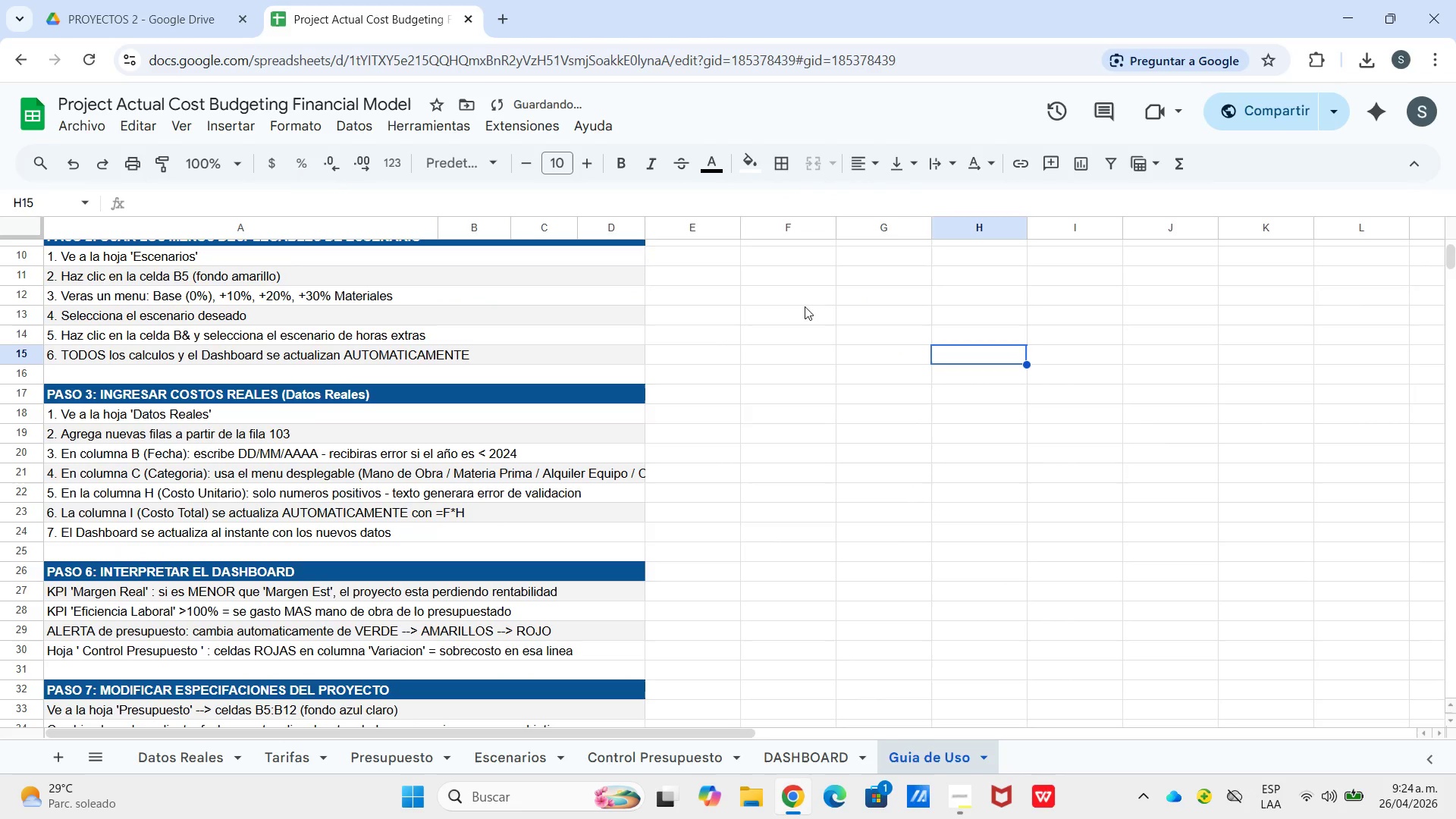 
scroll: coordinate [788, 372], scroll_direction: up, amount: 4.0
 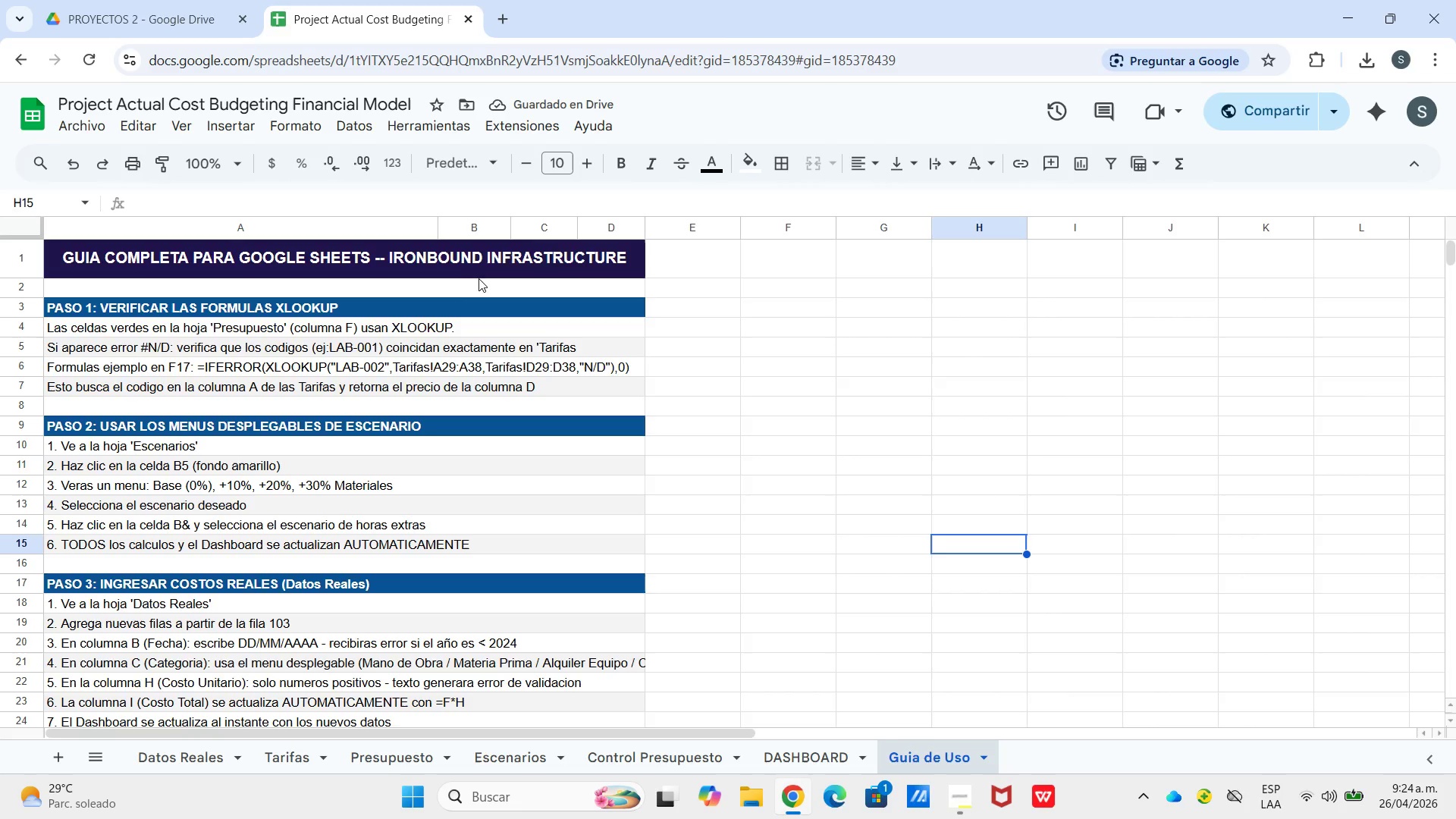 
left_click_drag(start_coordinate=[485, 258], to_coordinate=[879, 292])
 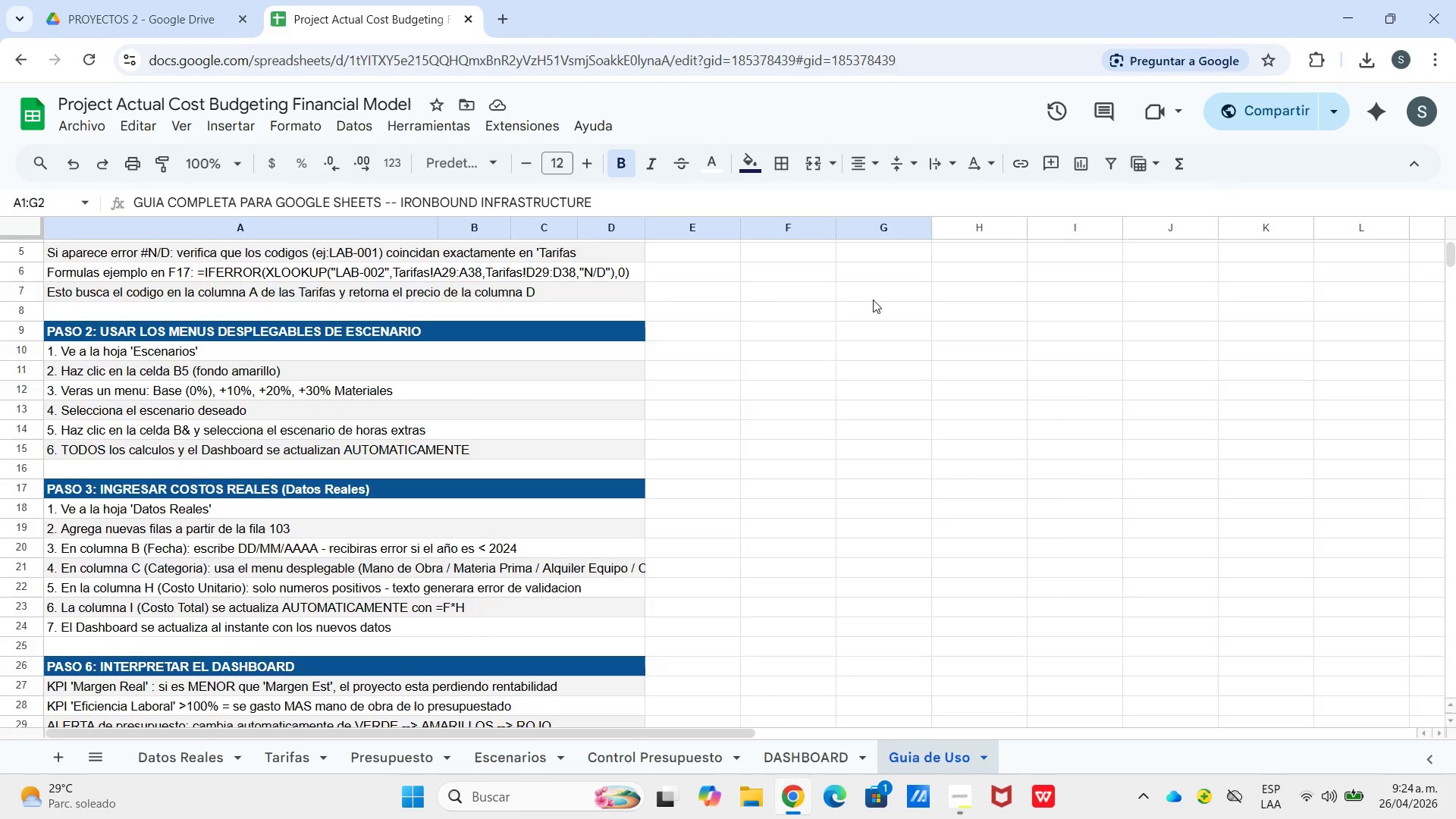 
left_click_drag(start_coordinate=[874, 297], to_coordinate=[872, 305])
 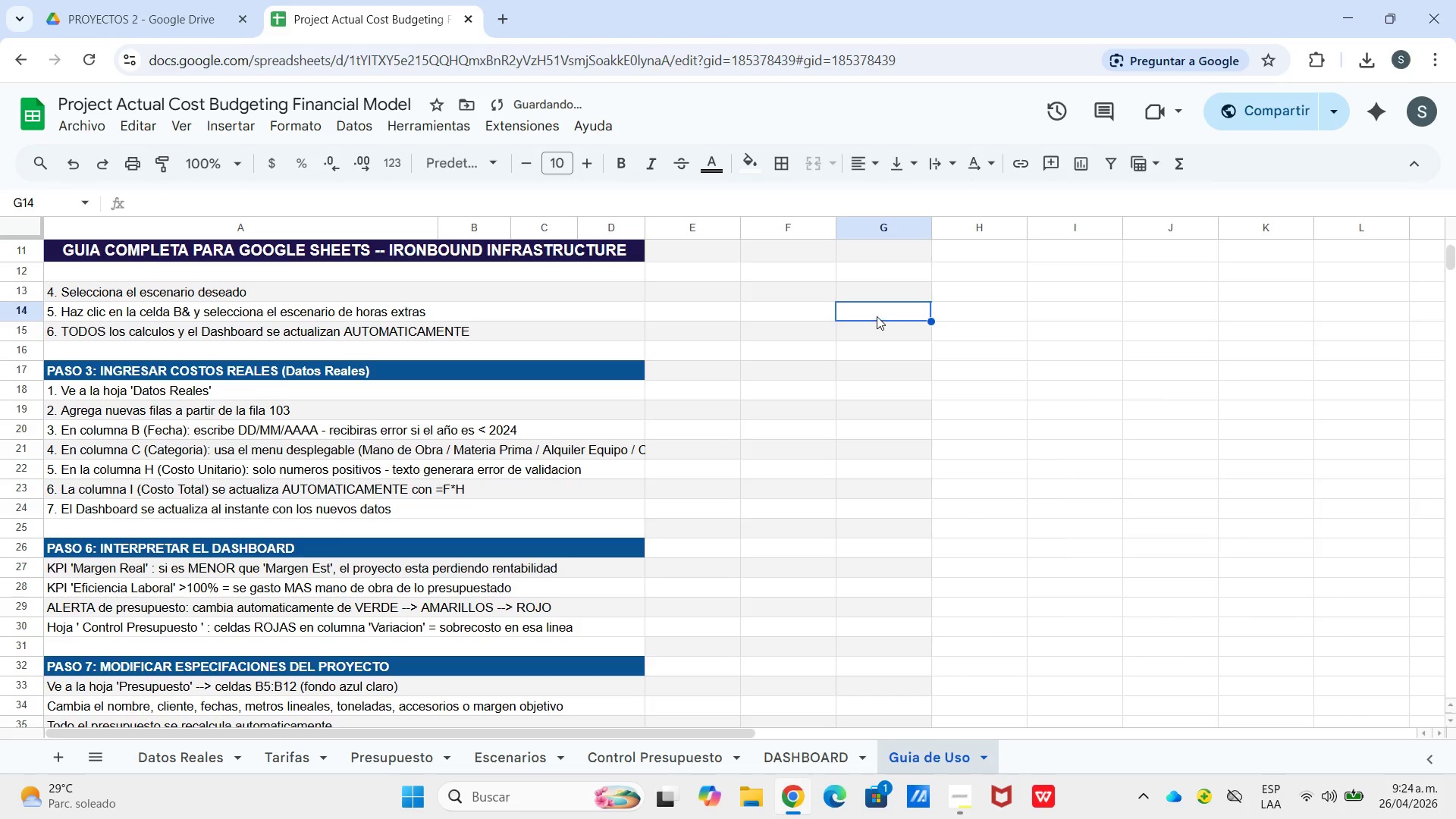 
scroll: coordinate [872, 305], scroll_direction: down, amount: 3.0
 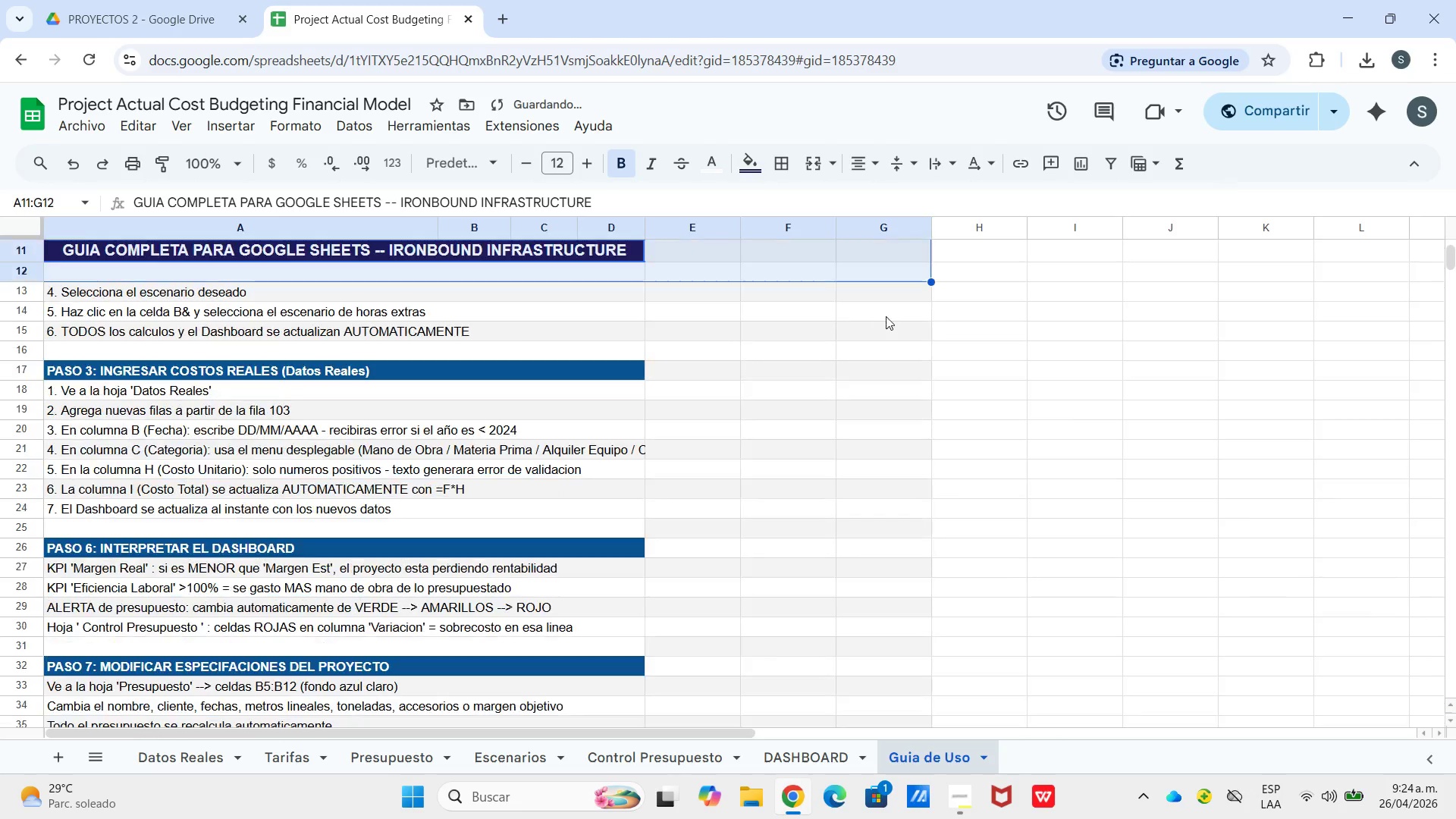 
left_click_drag(start_coordinate=[884, 317], to_coordinate=[879, 317])
 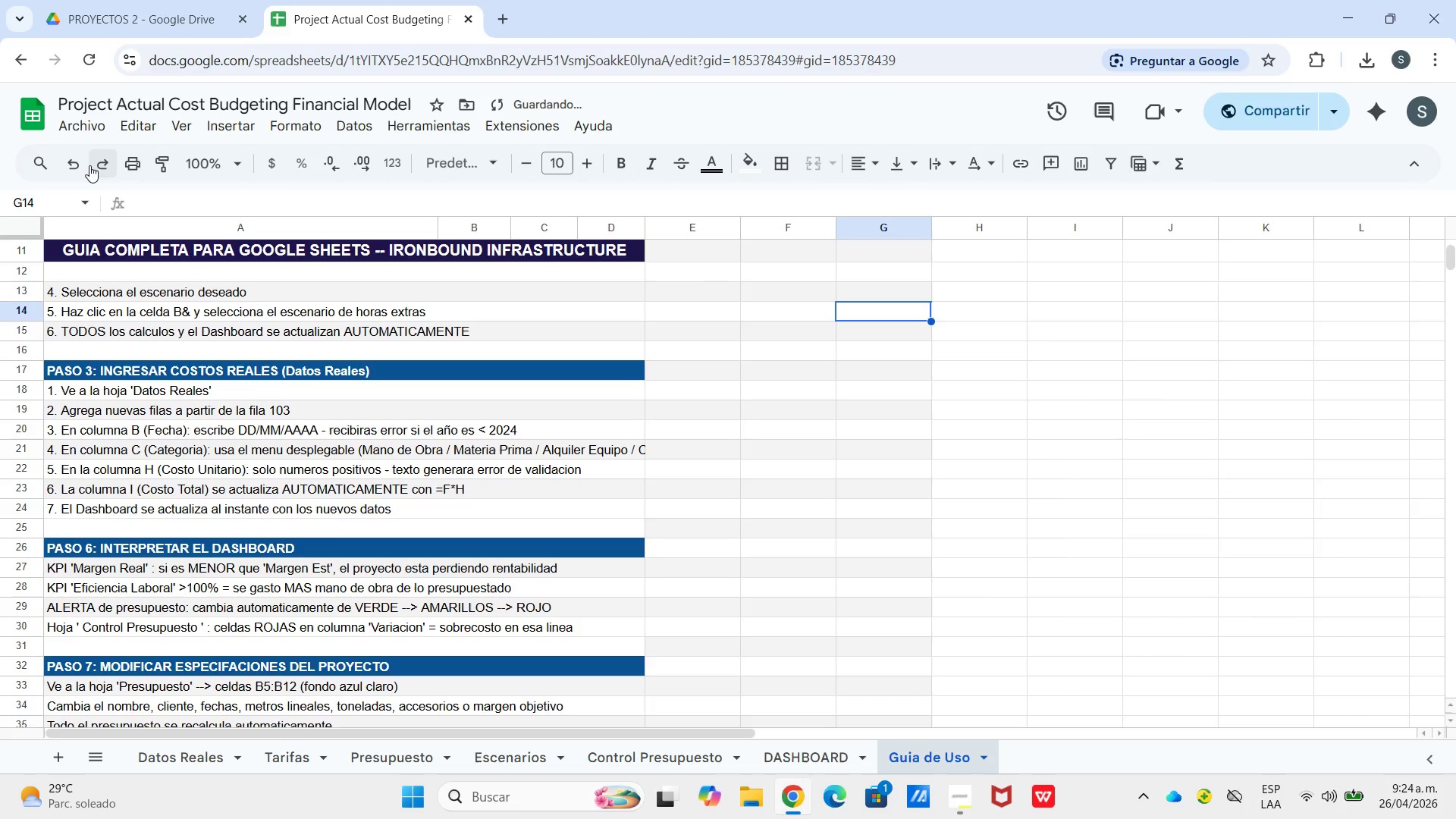 
left_click([84, 164])
 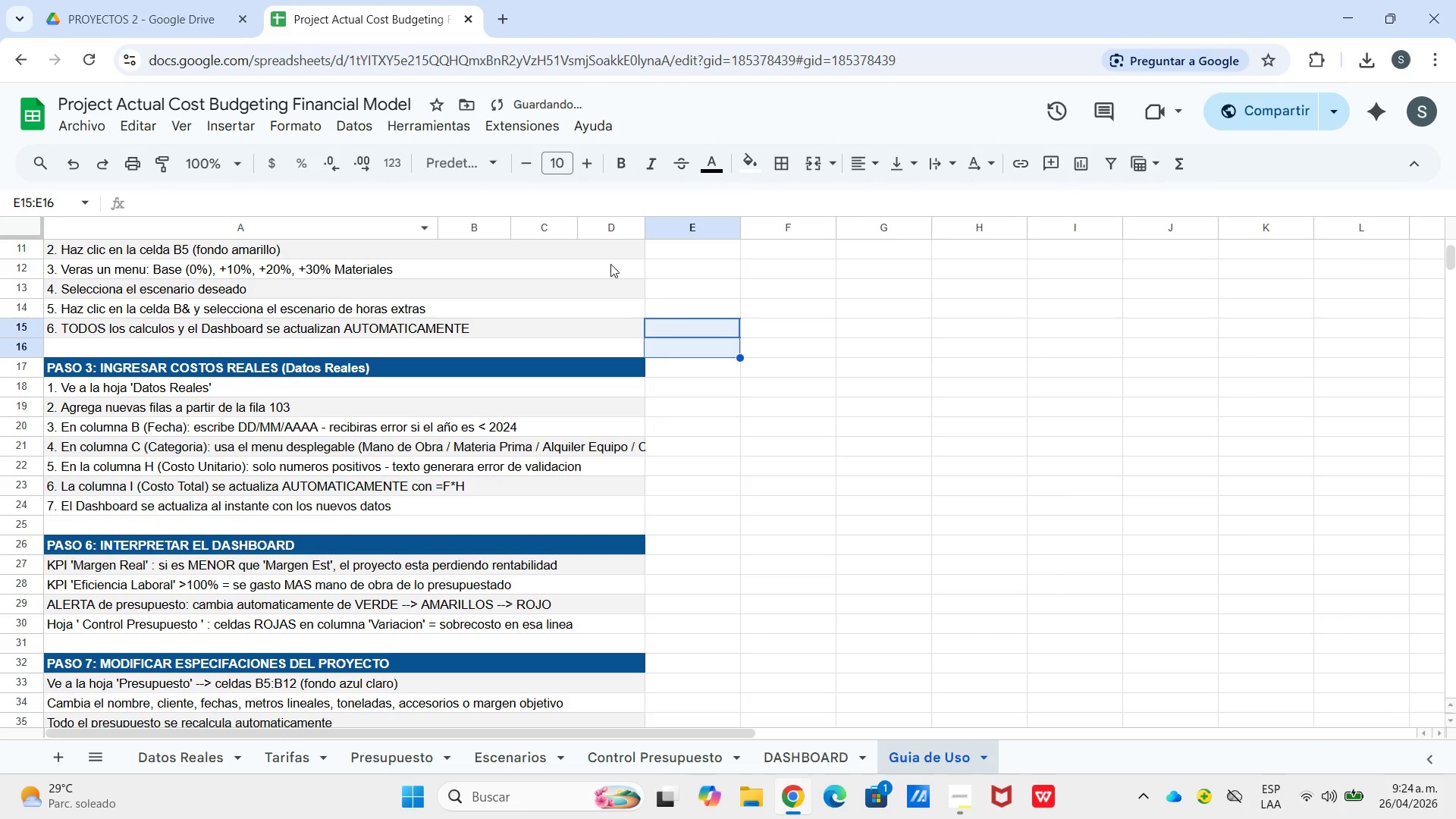 
scroll: coordinate [635, 312], scroll_direction: up, amount: 9.0
 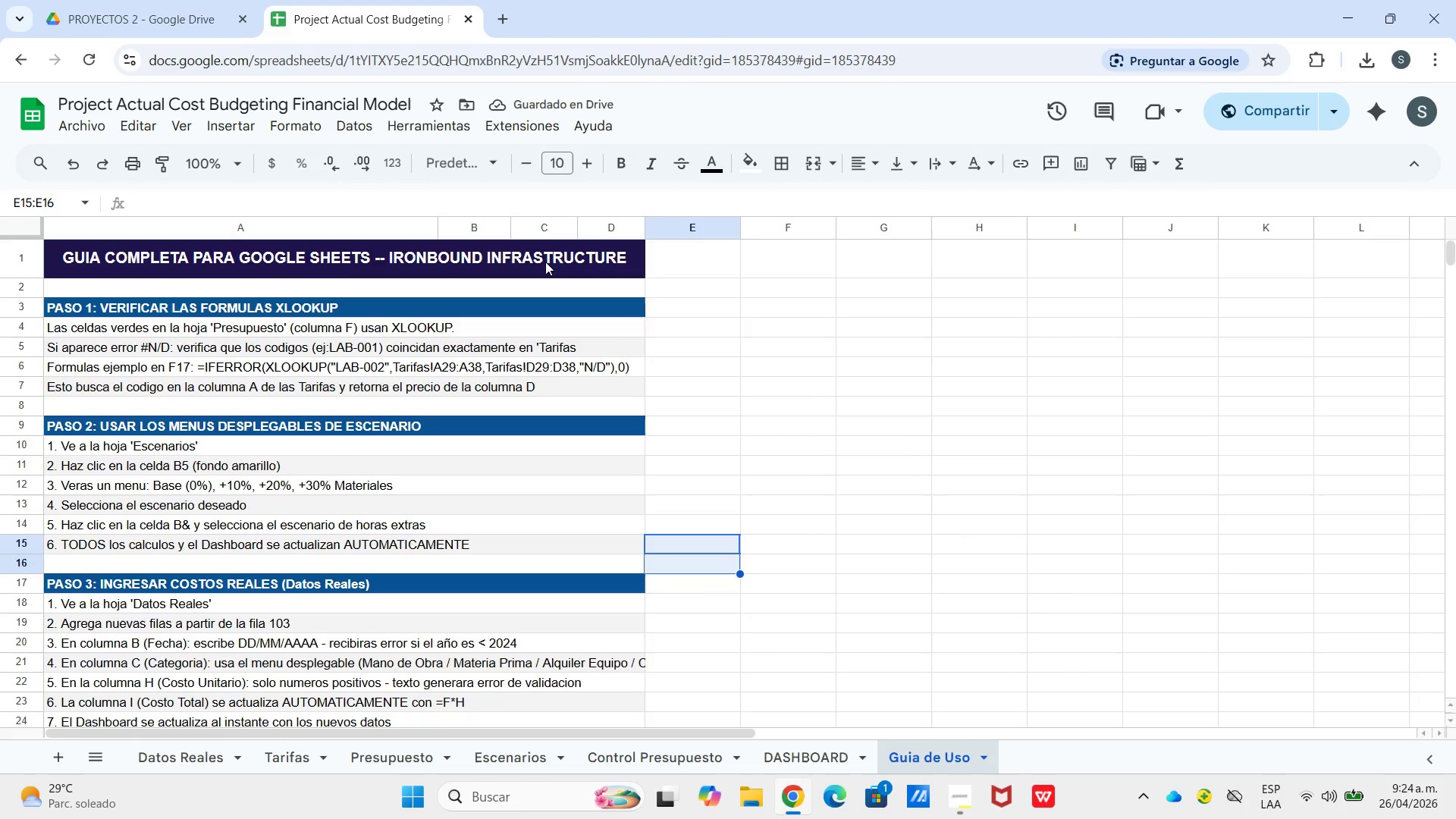 
left_click_drag(start_coordinate=[544, 261], to_coordinate=[846, 414])
 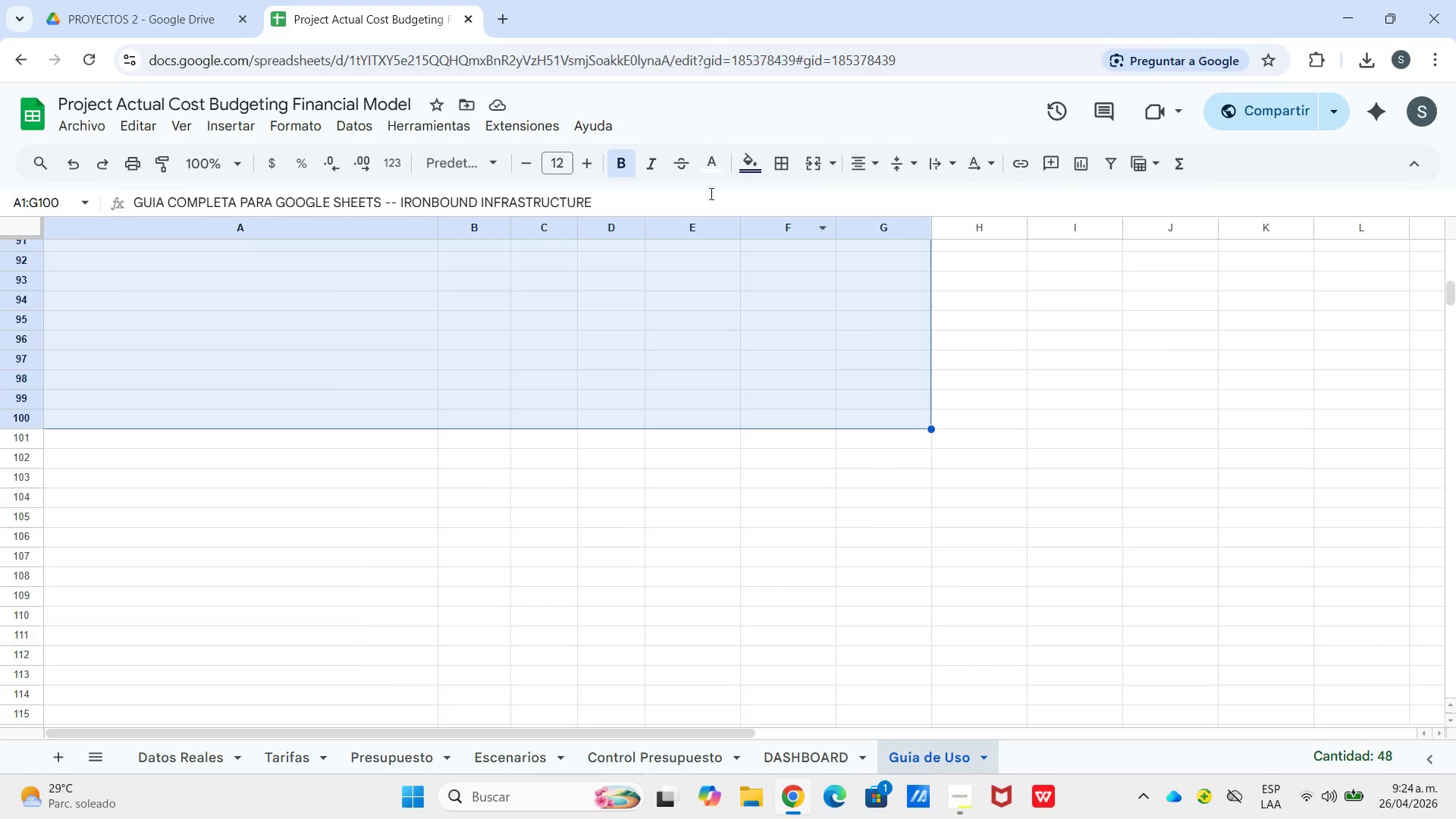 
scroll: coordinate [846, 331], scroll_direction: down, amount: 19.0
 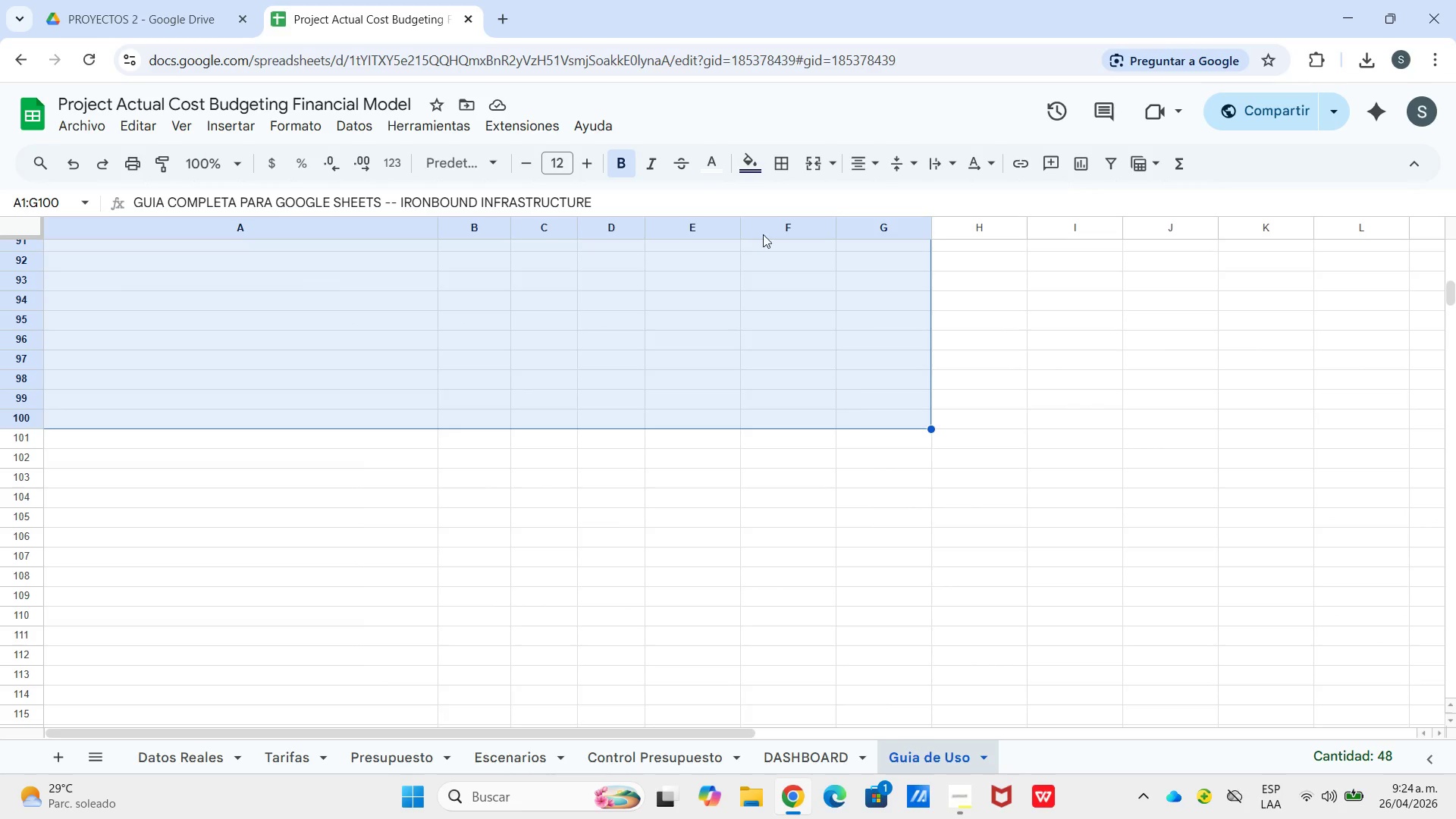 
left_click([774, 166])
 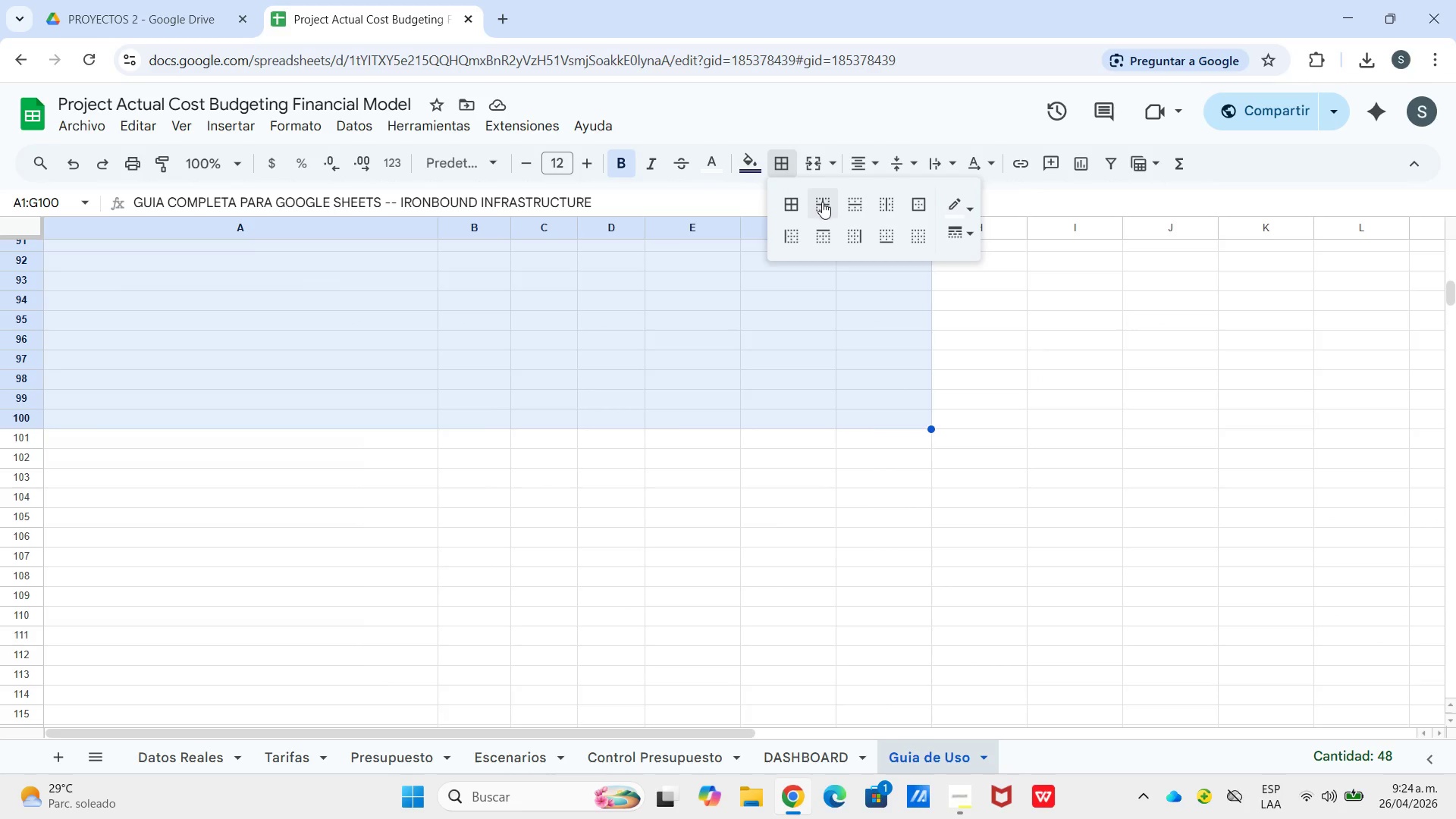 
scroll: coordinate [544, 375], scroll_direction: up, amount: 23.0
 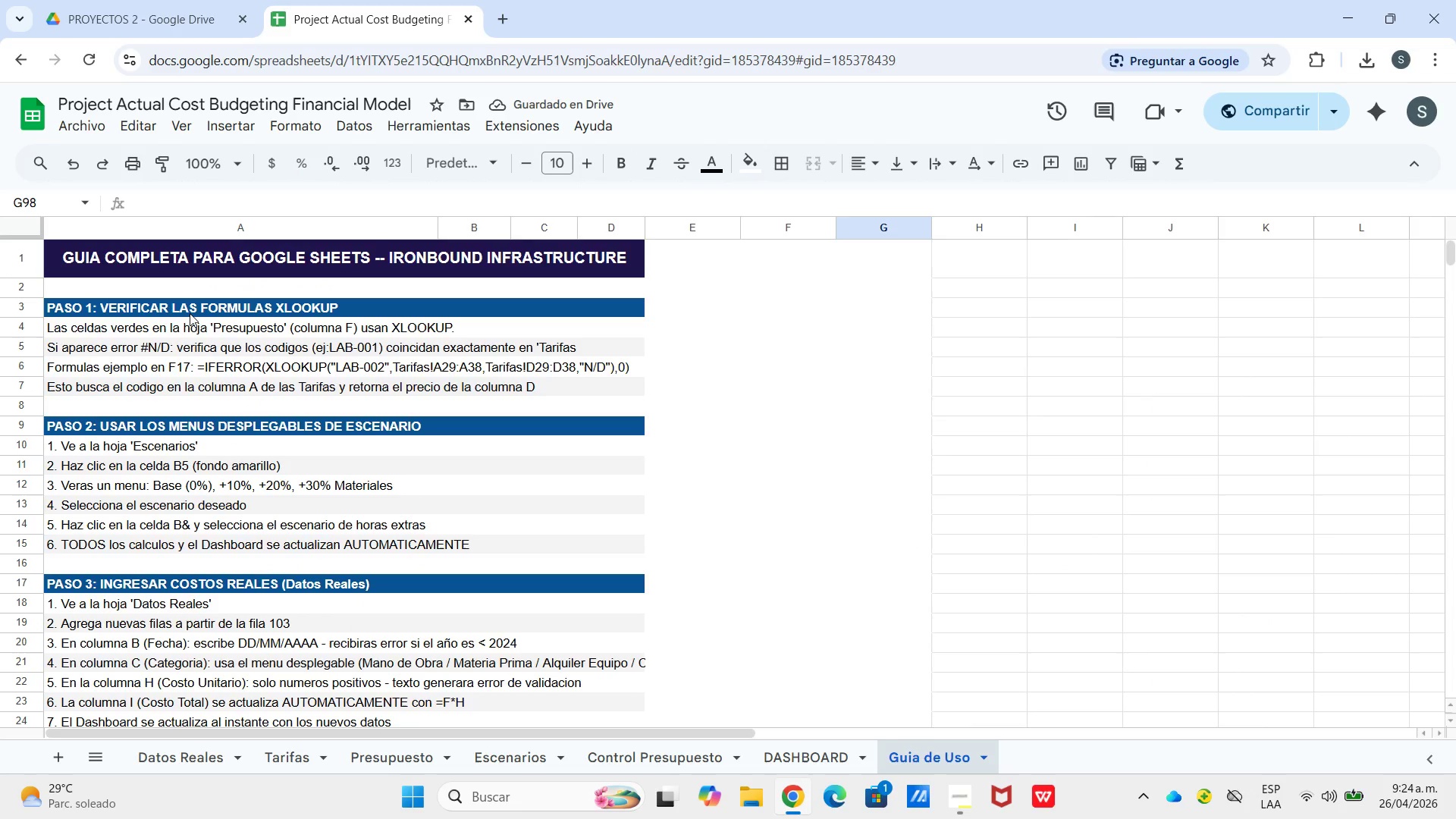 
left_click_drag(start_coordinate=[190, 309], to_coordinate=[215, 384])
 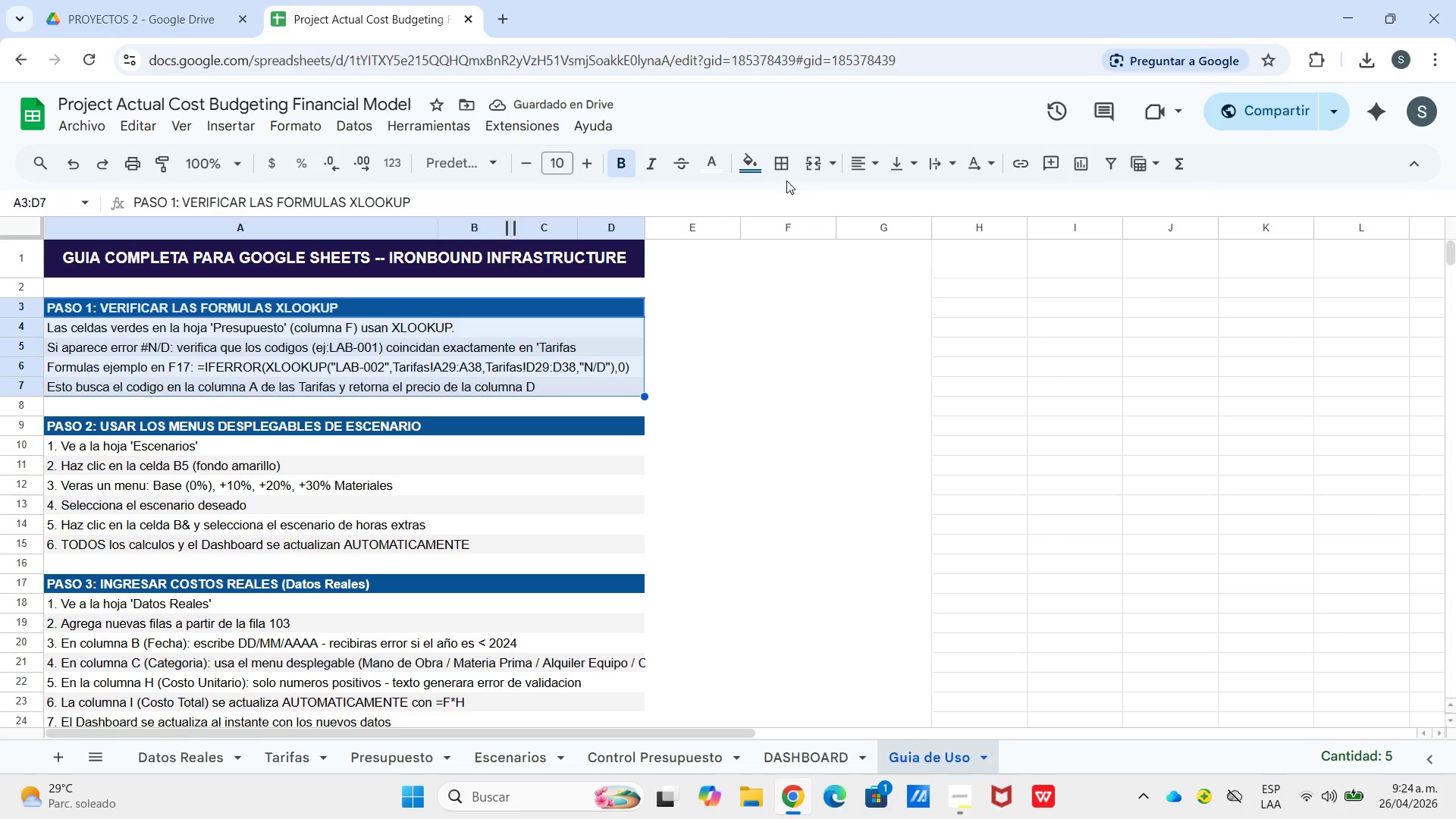 
left_click_drag(start_coordinate=[783, 169], to_coordinate=[787, 169])
 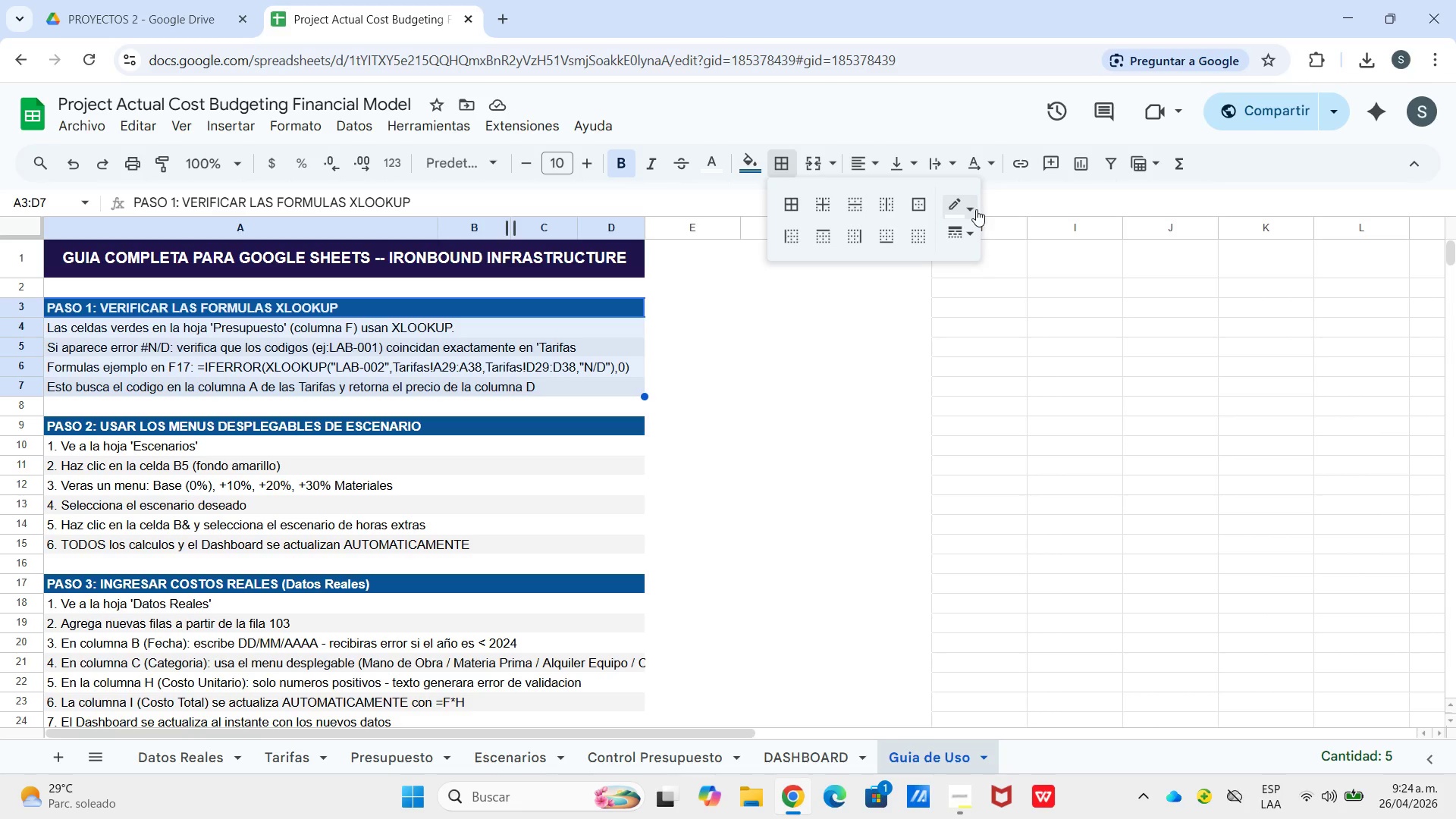 
left_click([976, 209])
 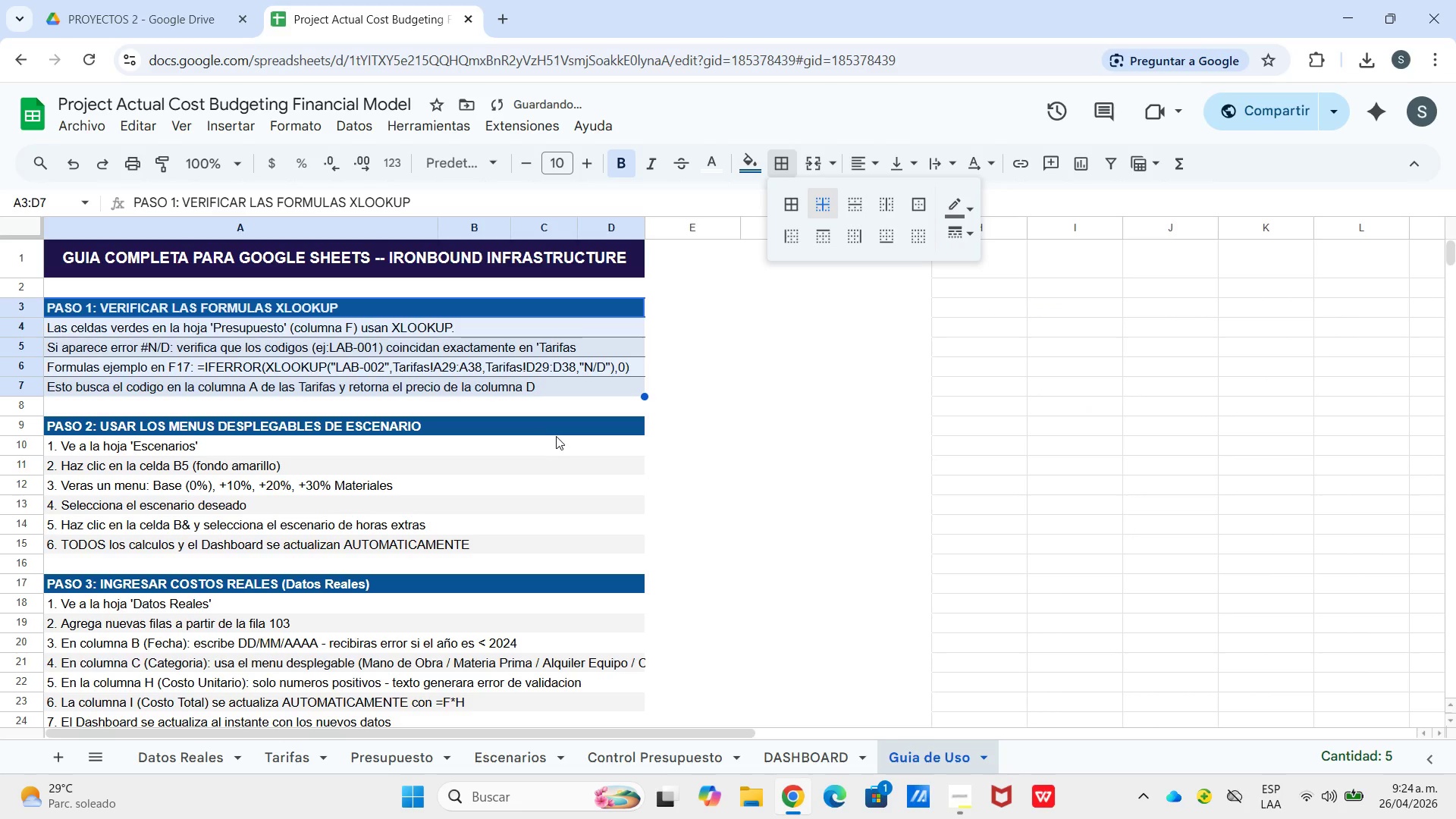 
left_click_drag(start_coordinate=[544, 431], to_coordinate=[553, 544])
 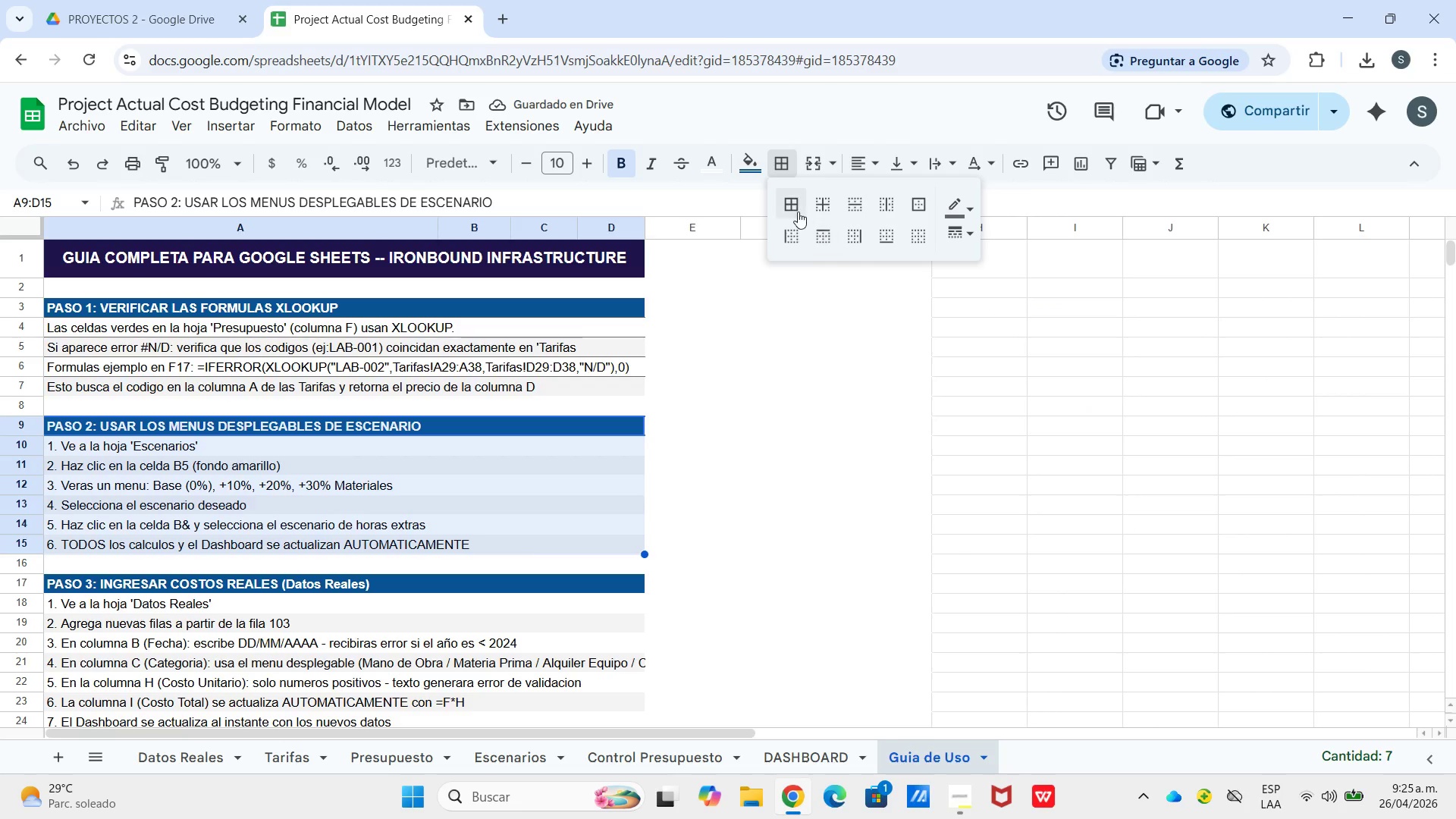 
double_click([808, 330])
 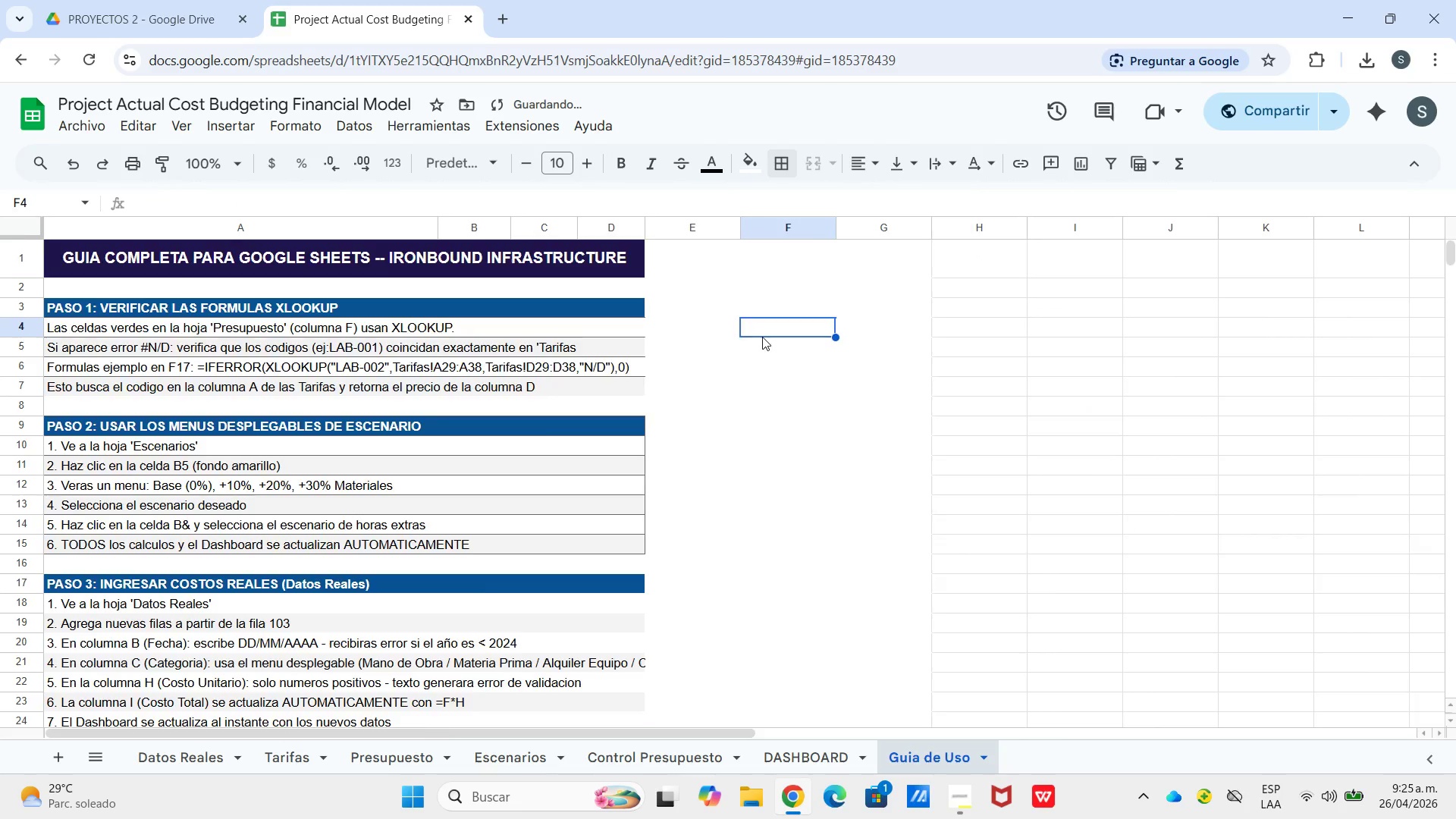 
scroll: coordinate [758, 337], scroll_direction: down, amount: 1.0
 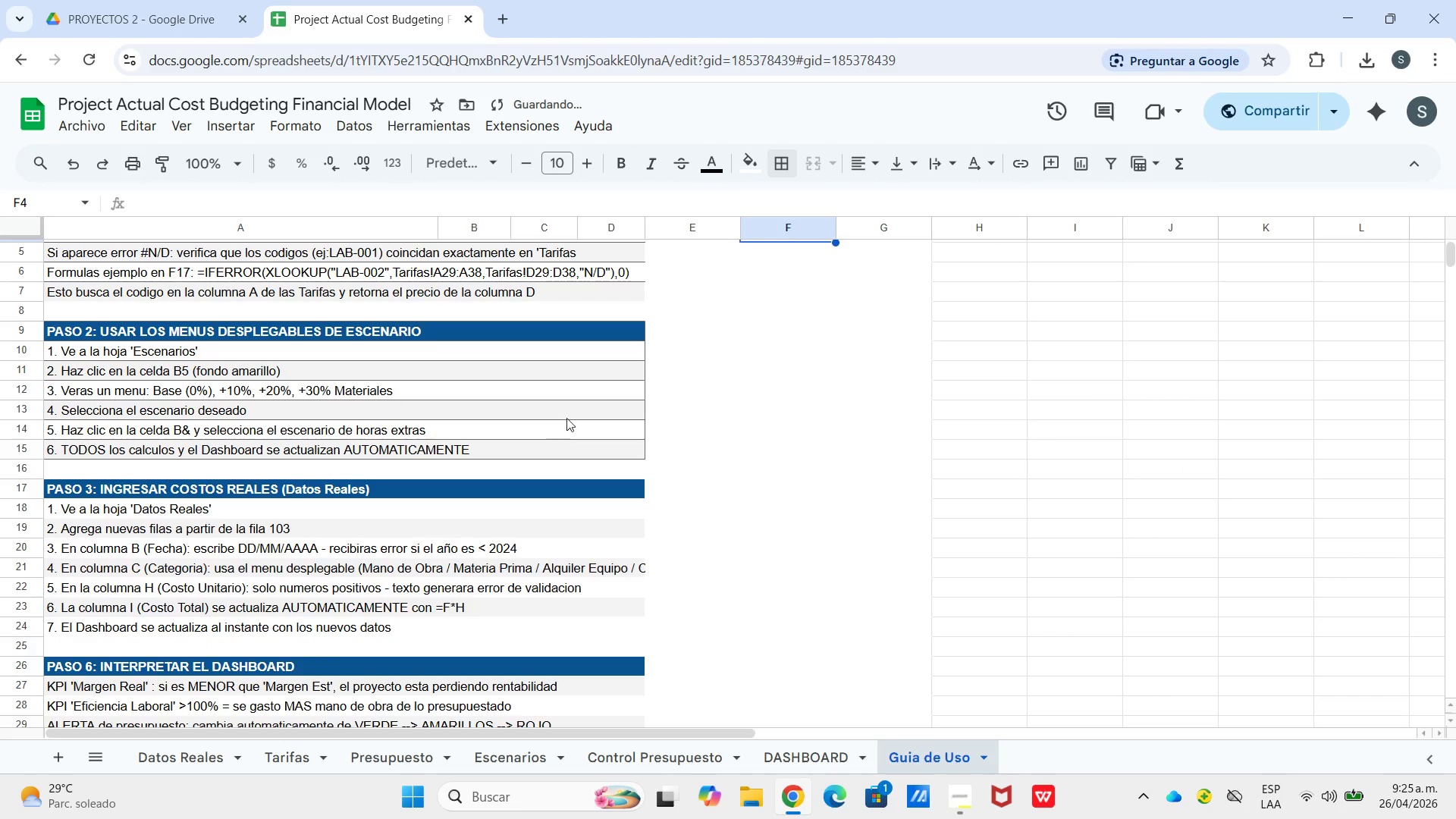 
scroll: coordinate [601, 380], scroll_direction: up, amount: 1.0
 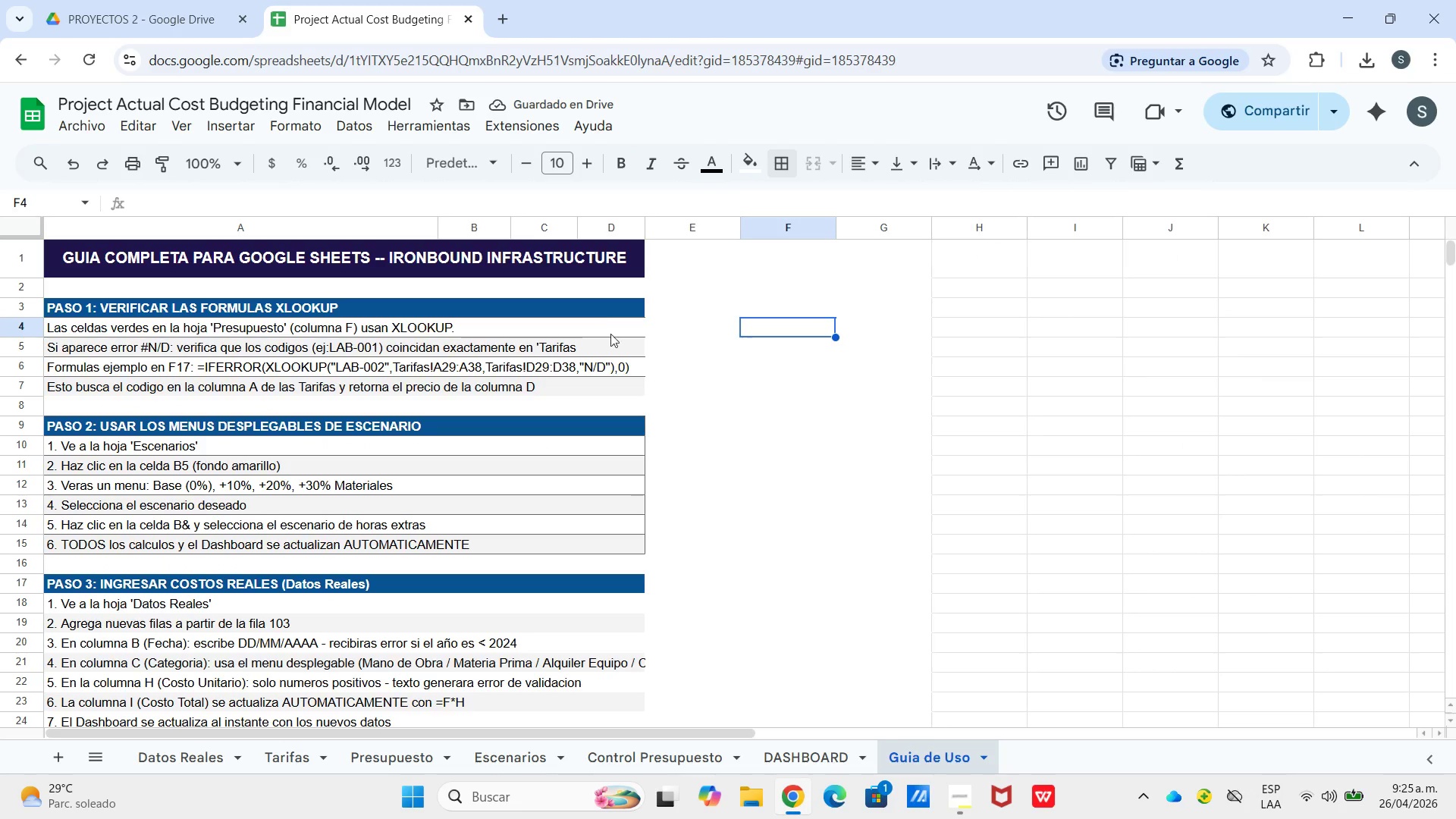 
left_click_drag(start_coordinate=[600, 308], to_coordinate=[611, 392])
 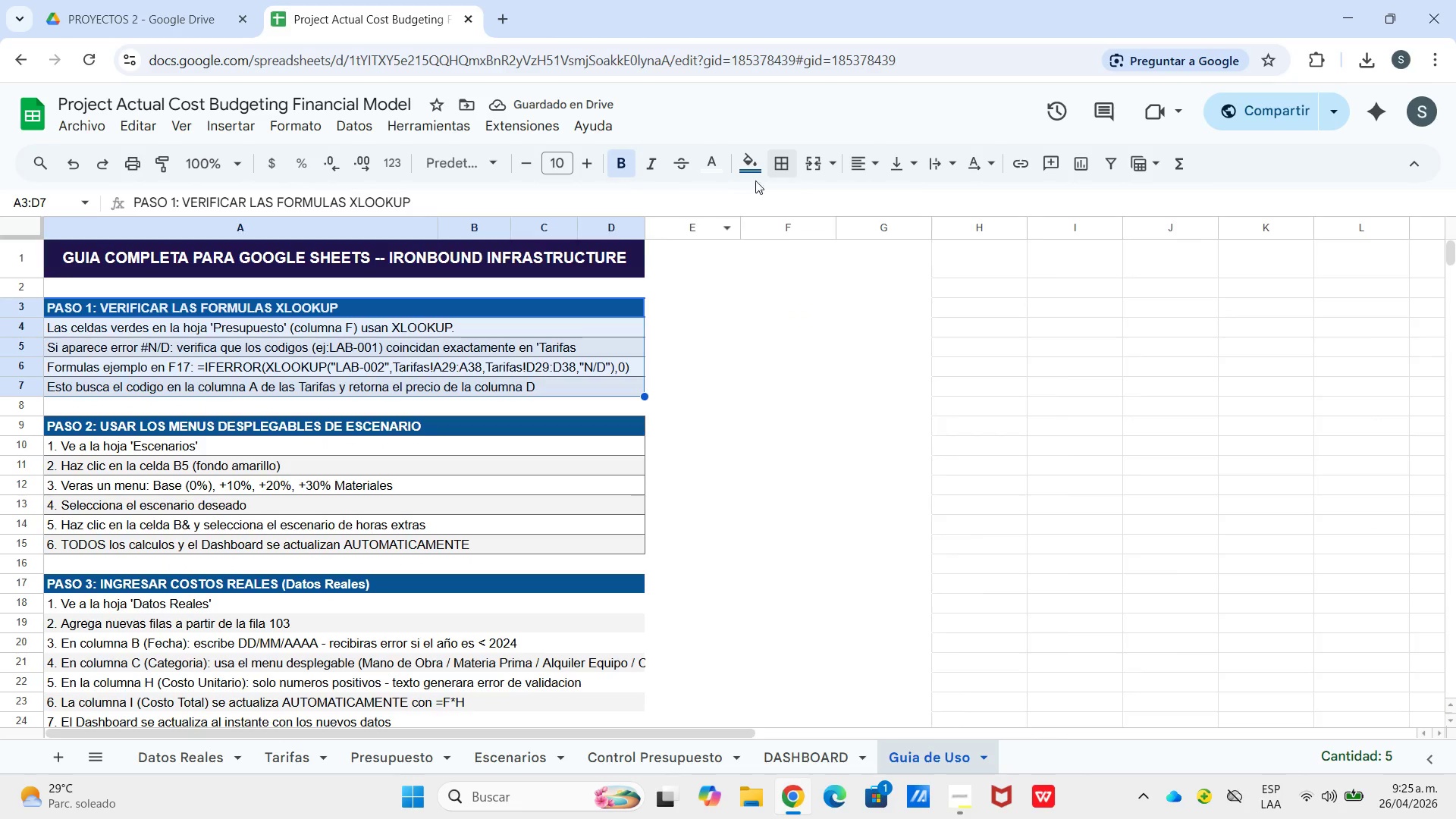 
mouse_move([795, 180])
 